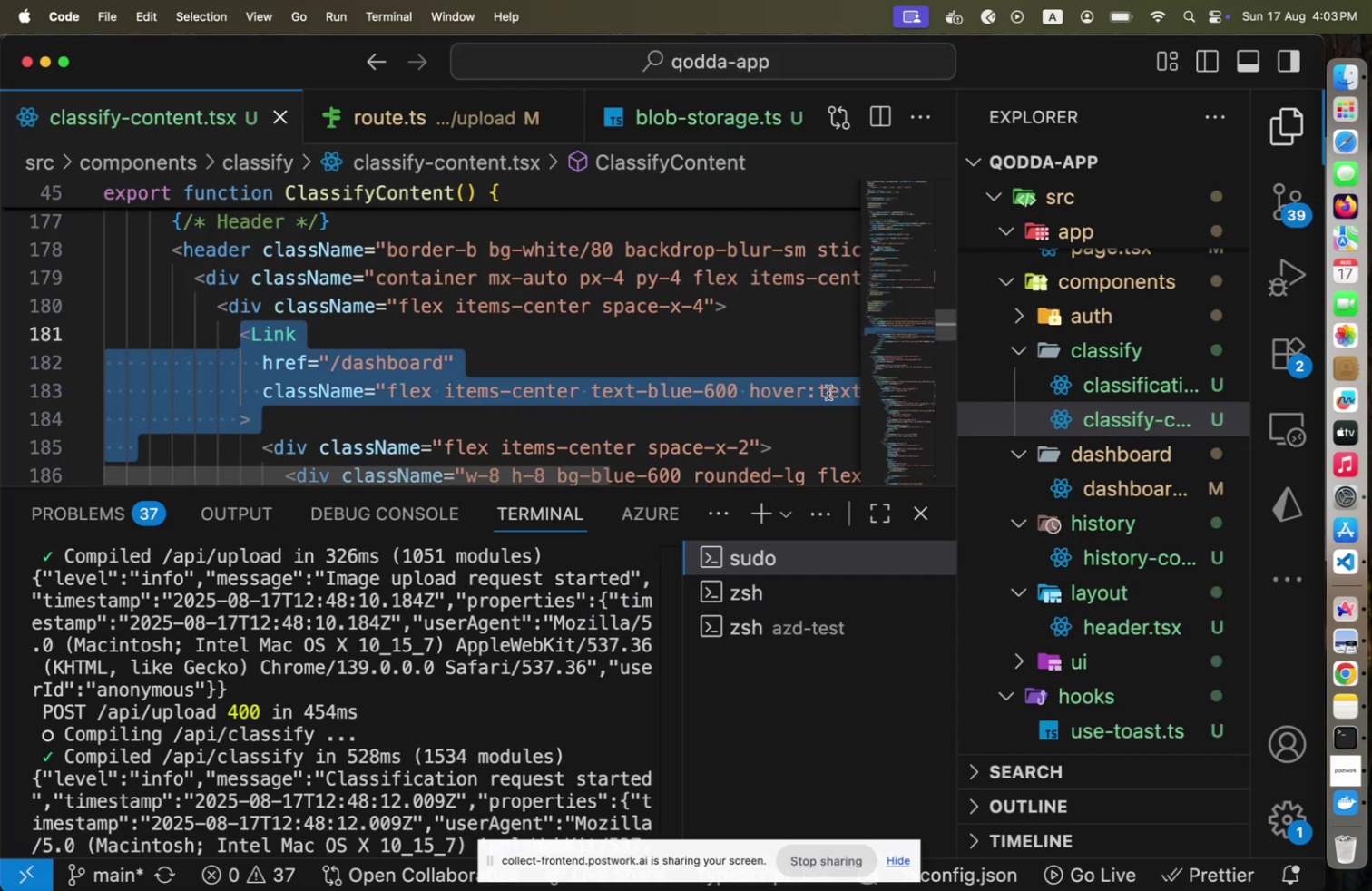 
wait(7.91)
 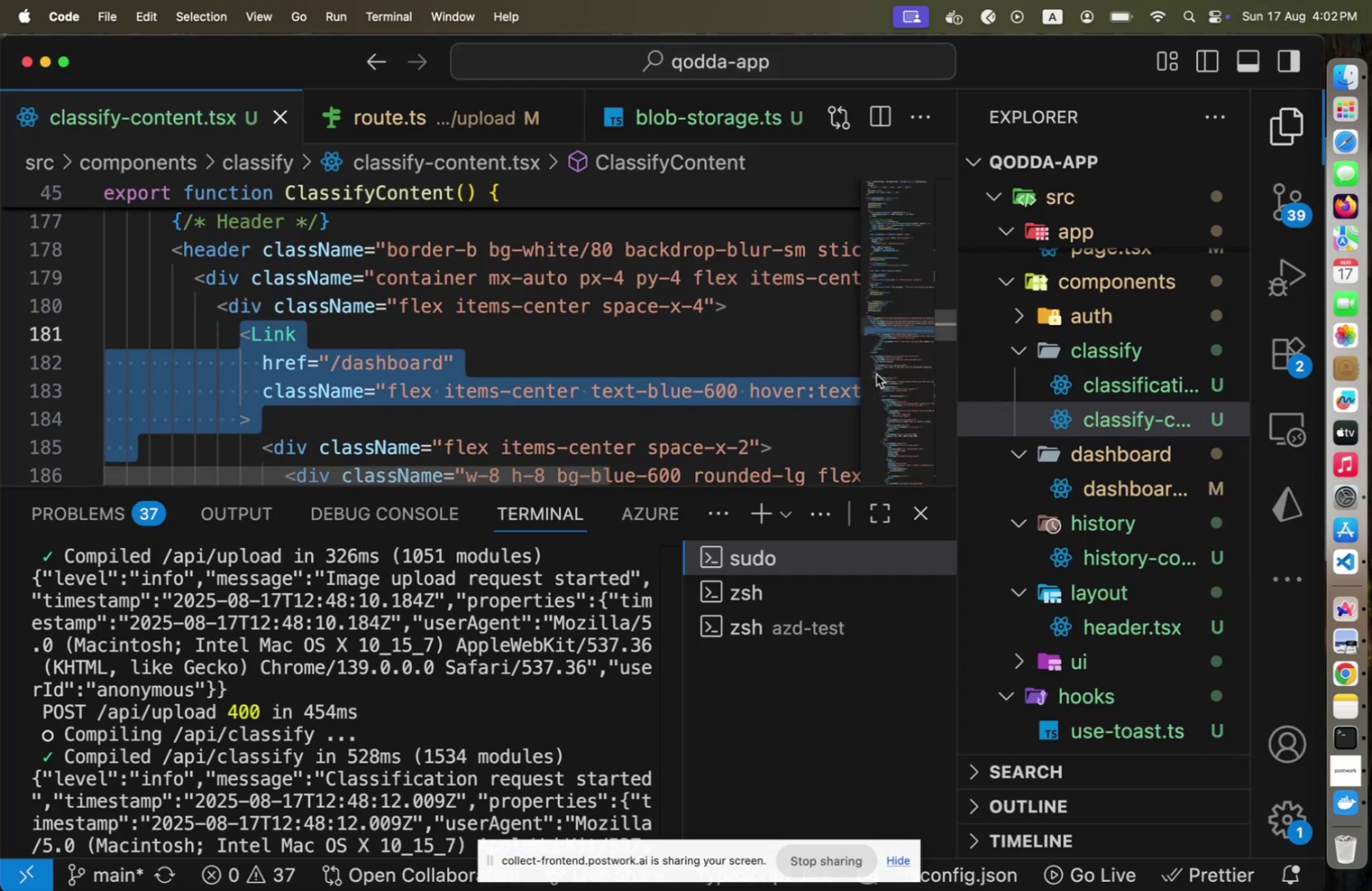 
left_click([665, 253])
 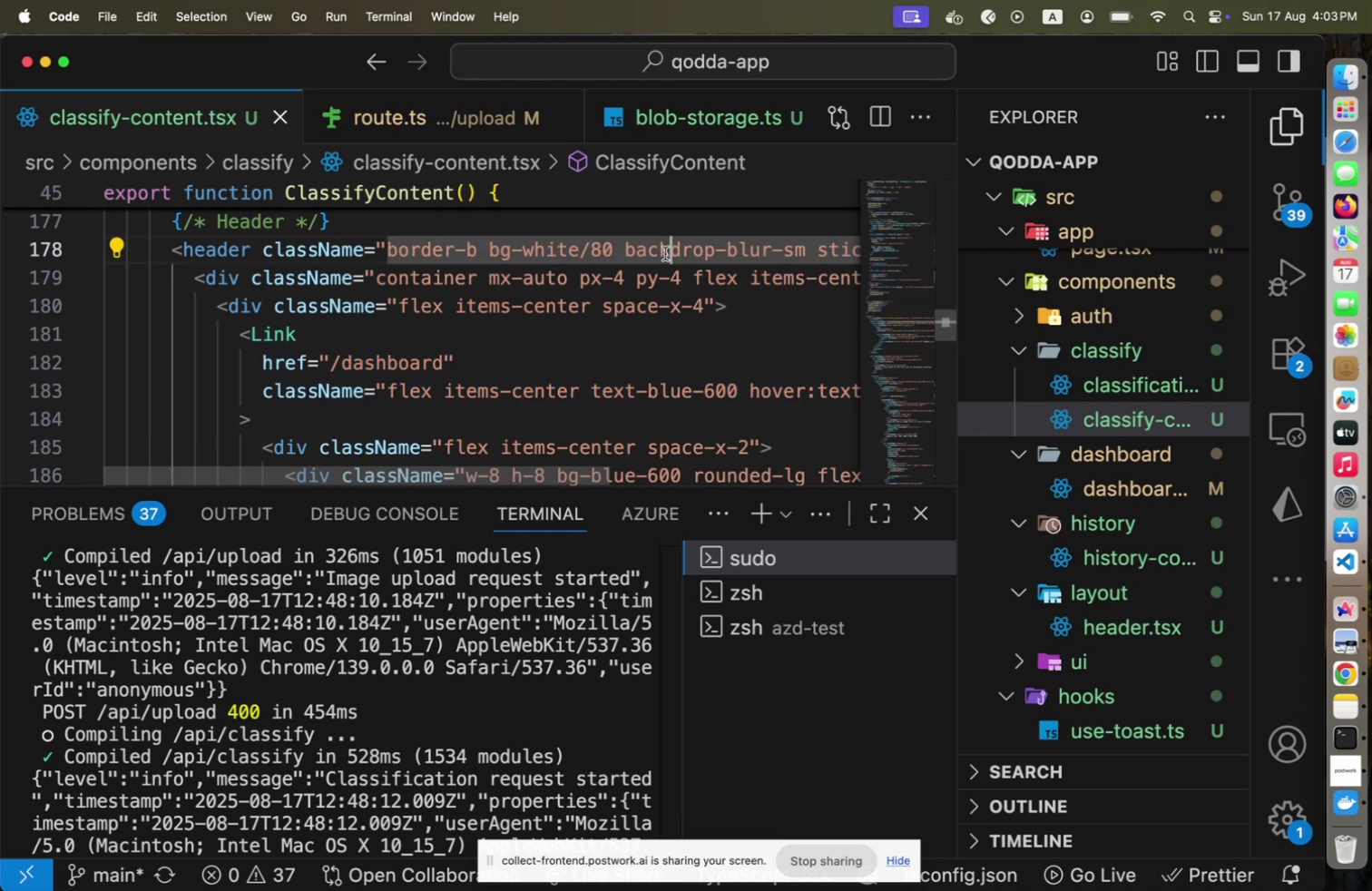 
key(Shift+Home)
 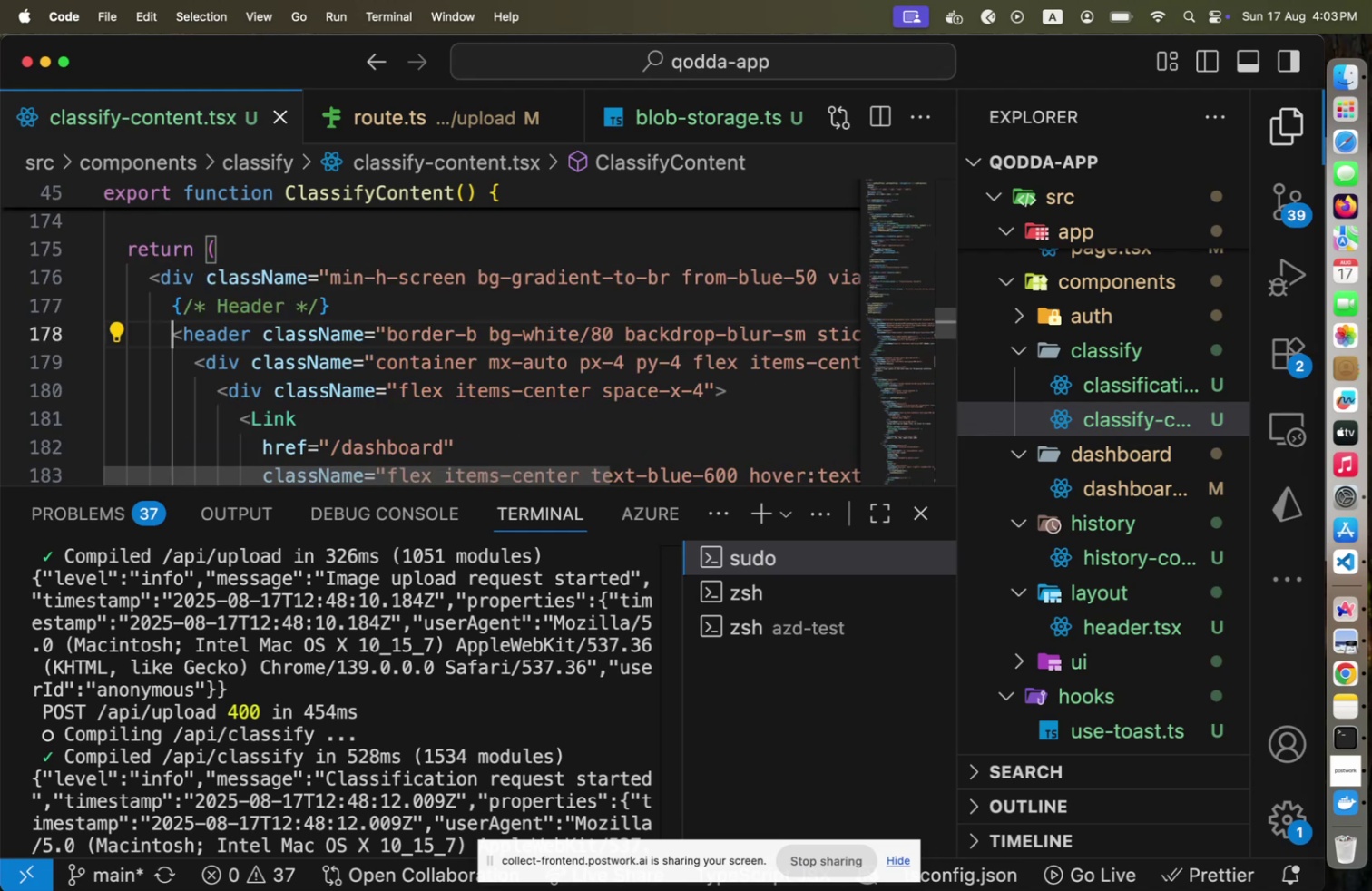 
hold_key(key=ArrowDown, duration=1.51)
 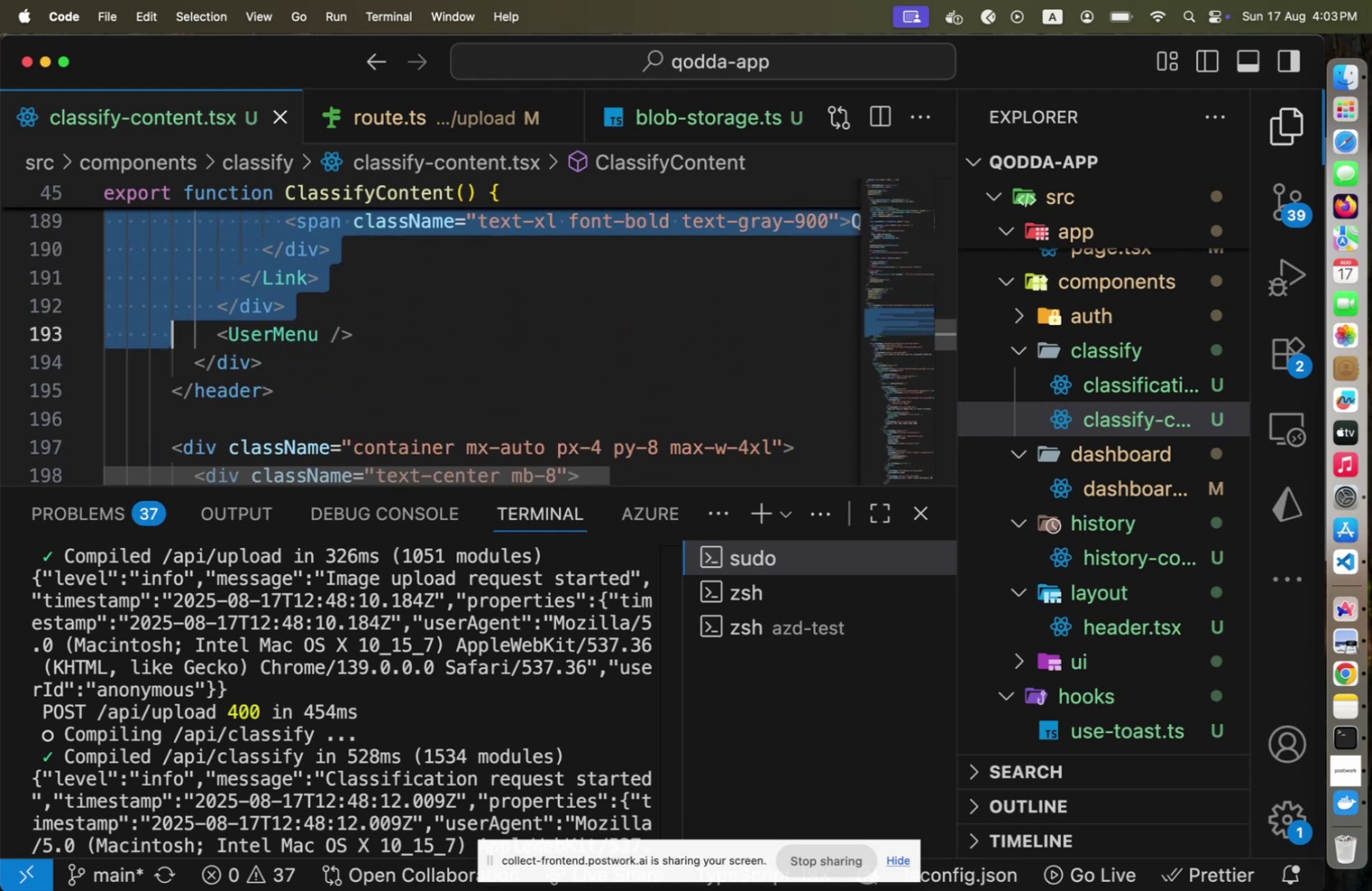 
key(Shift+ArrowDown)
 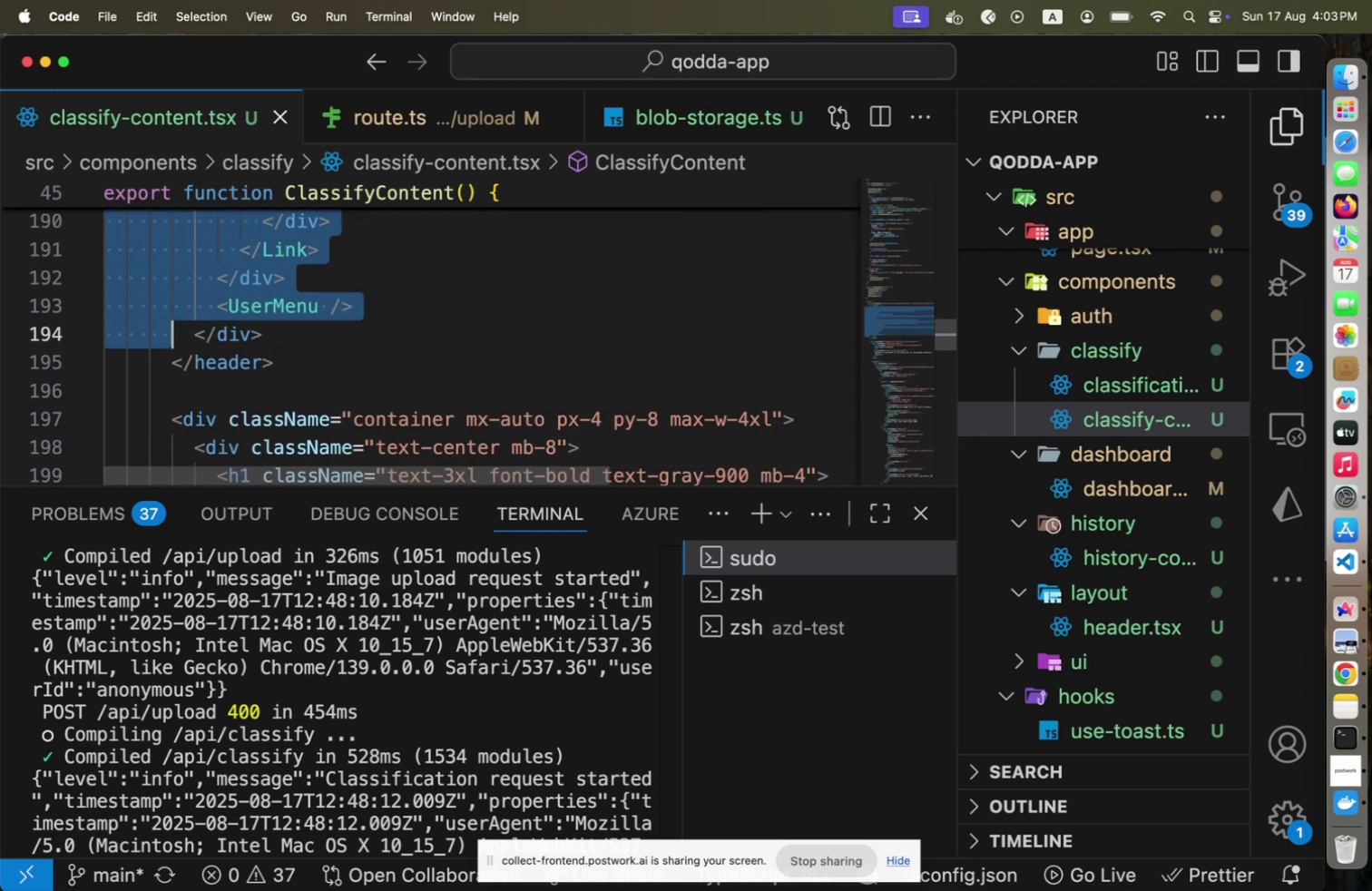 
key(Shift+ArrowDown)
 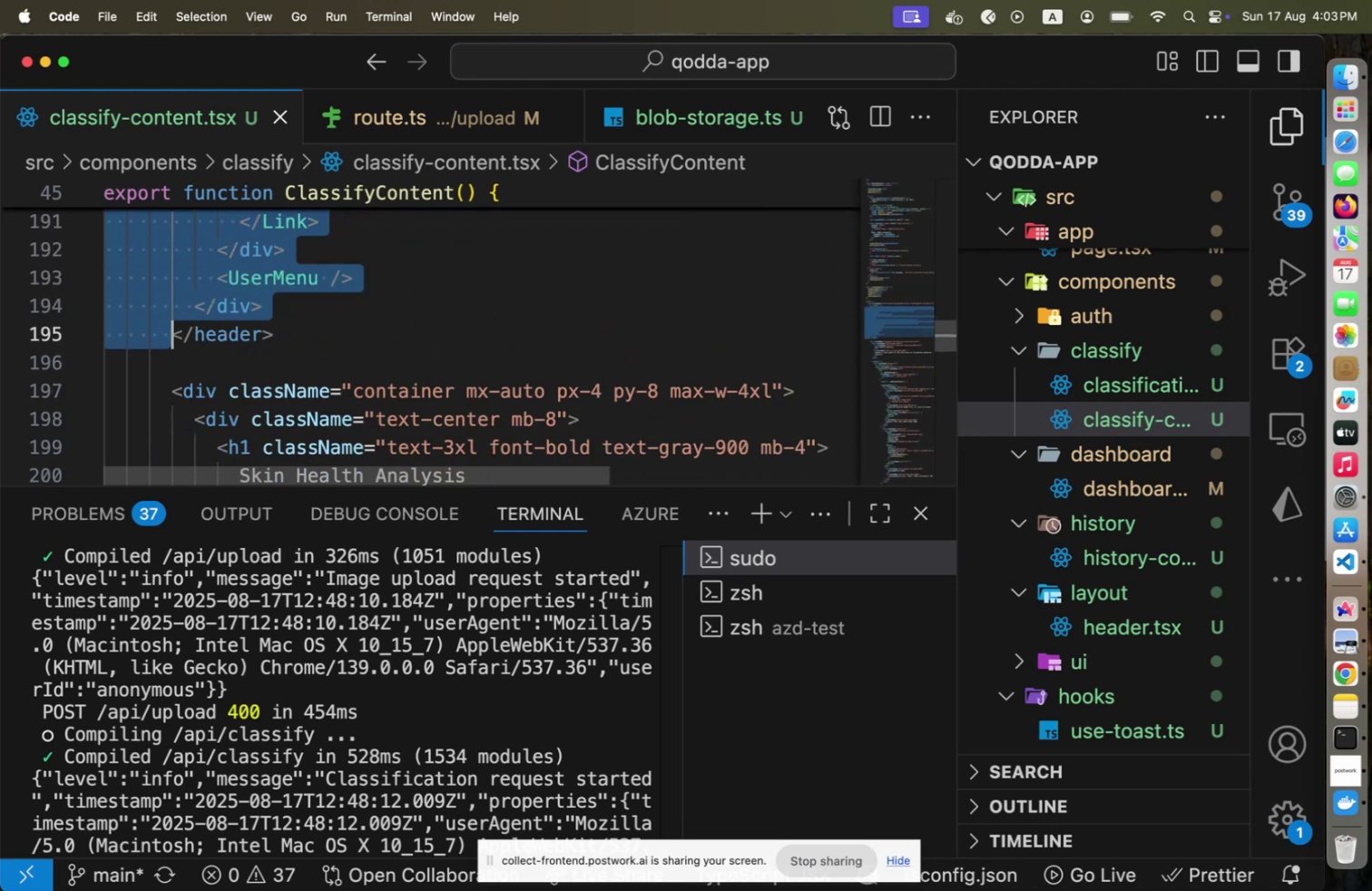 
key(Shift+ArrowDown)
 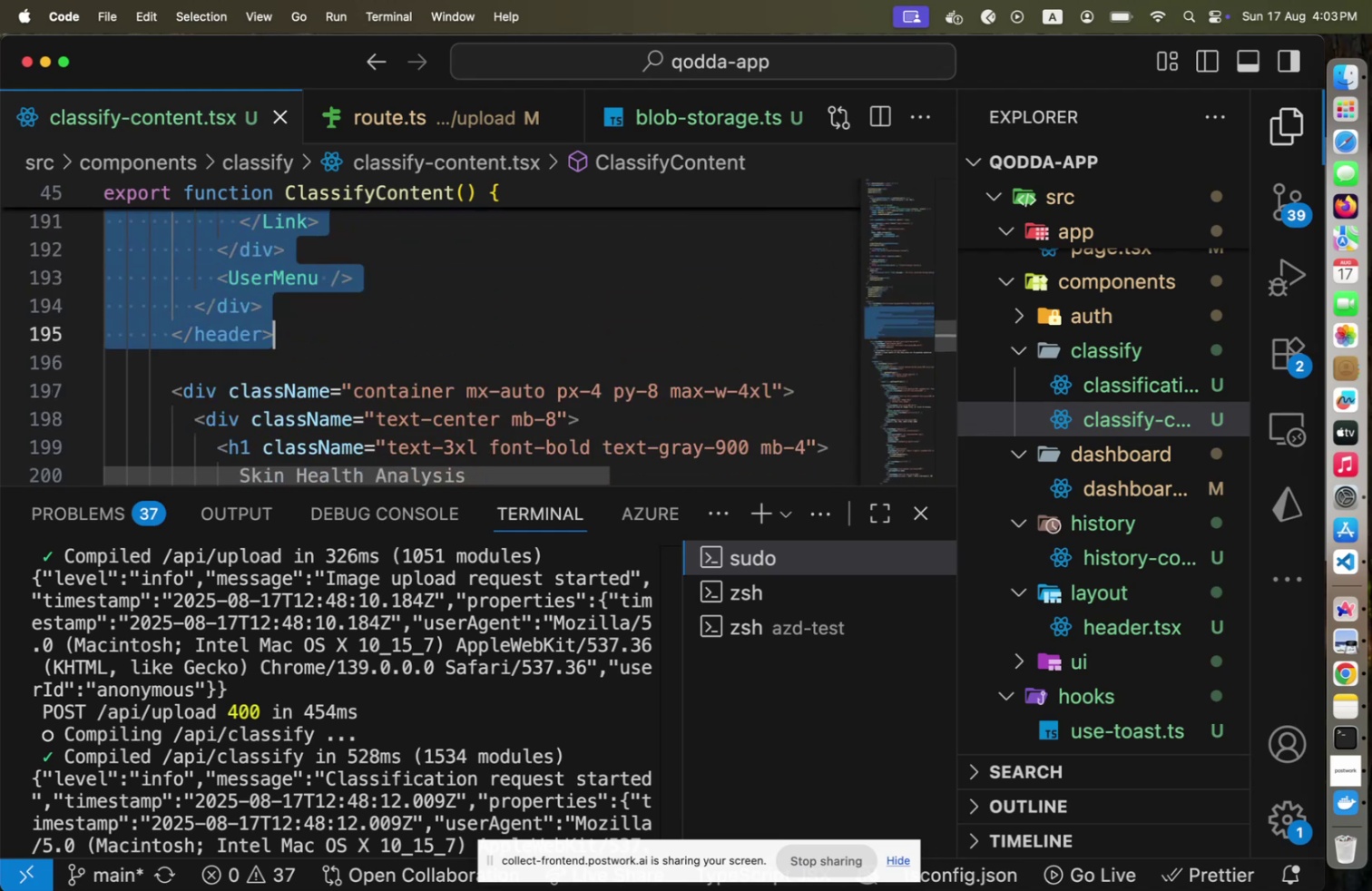 
type([End])
key(Backspace)
type(<HEADER)
 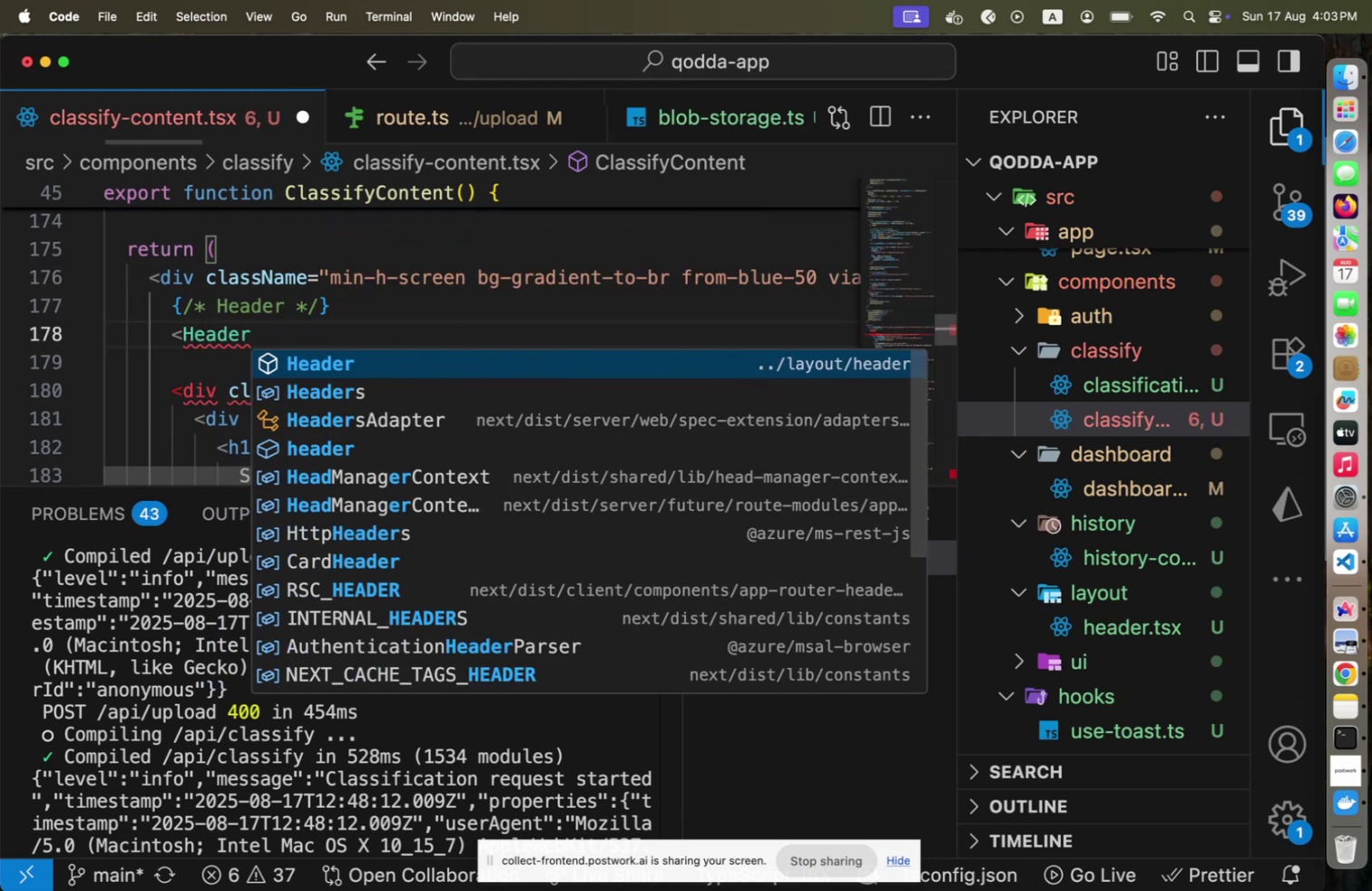 
key(Shift+Enter)
 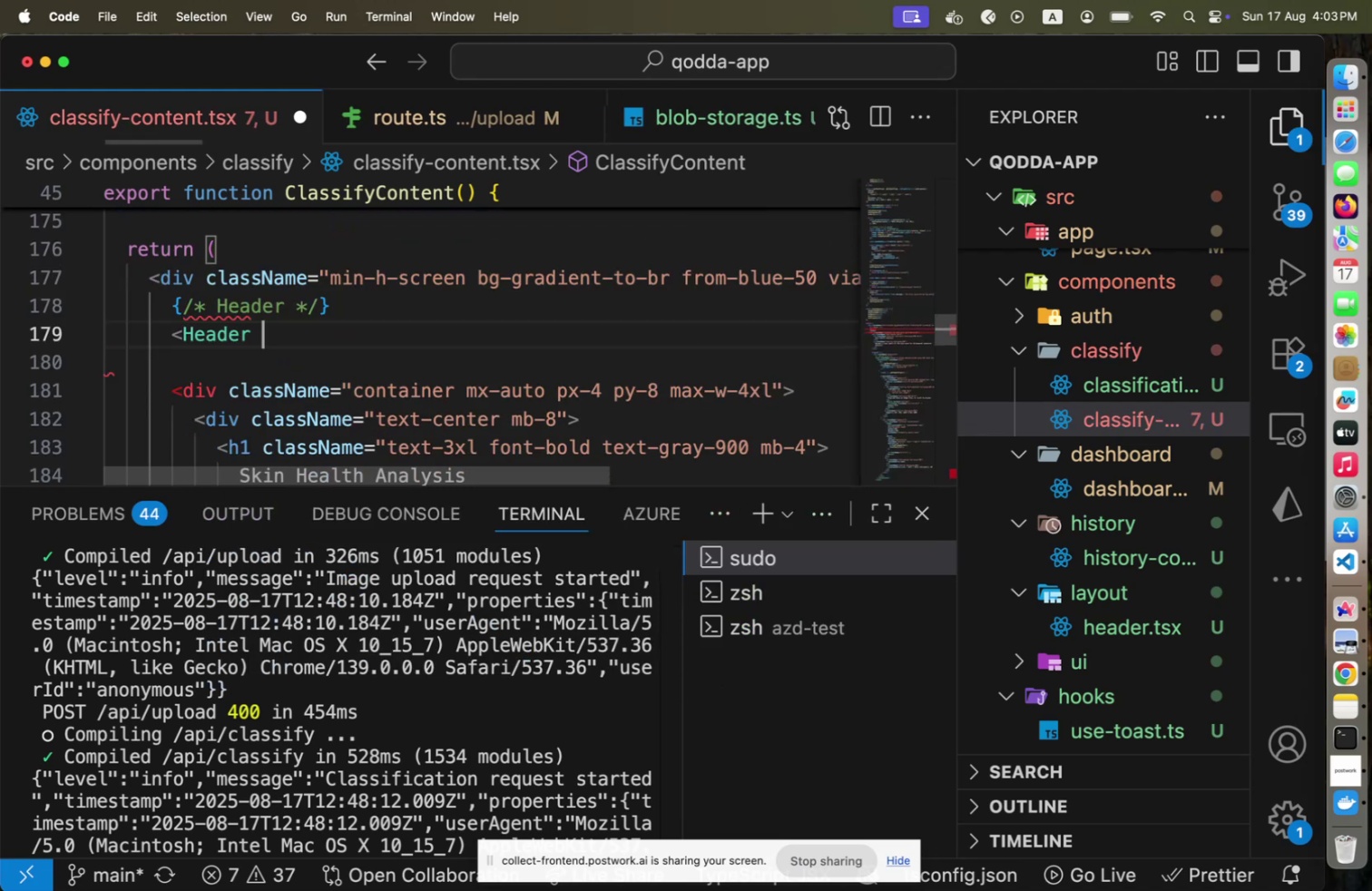 
key(Shift+Space)
 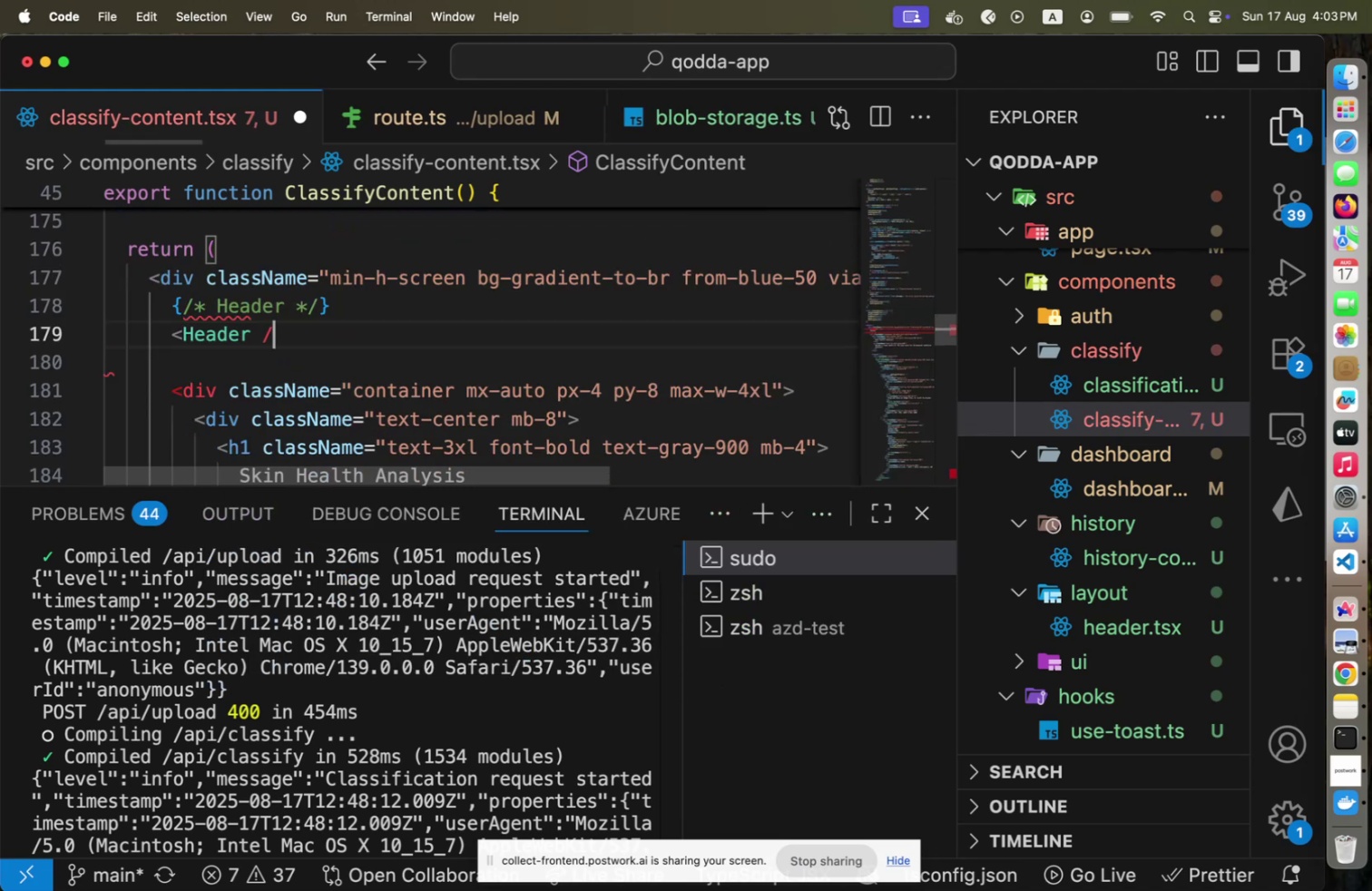 
key(Shift+Slash)
 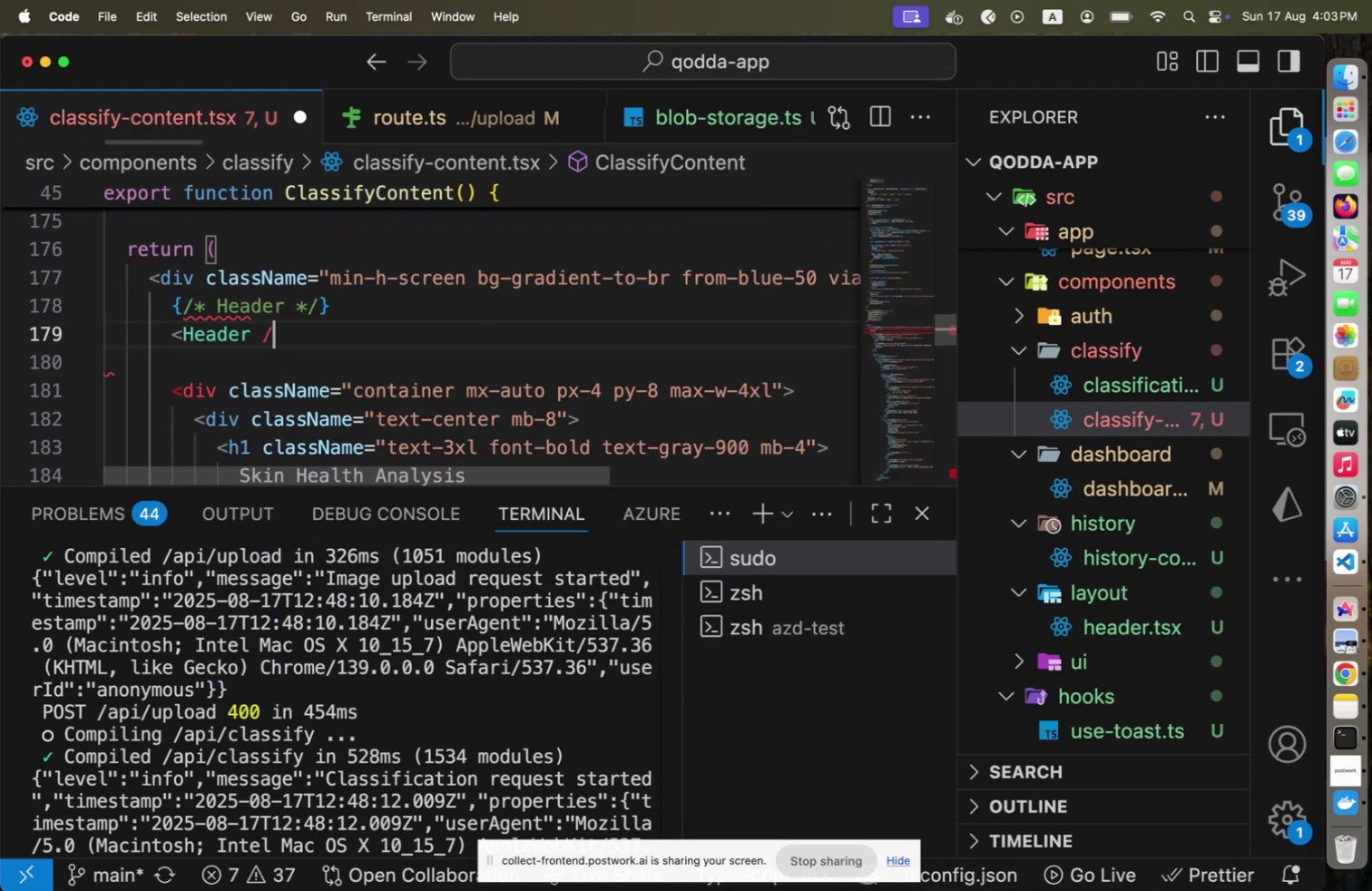 
key(Shift+ShiftLeft)
 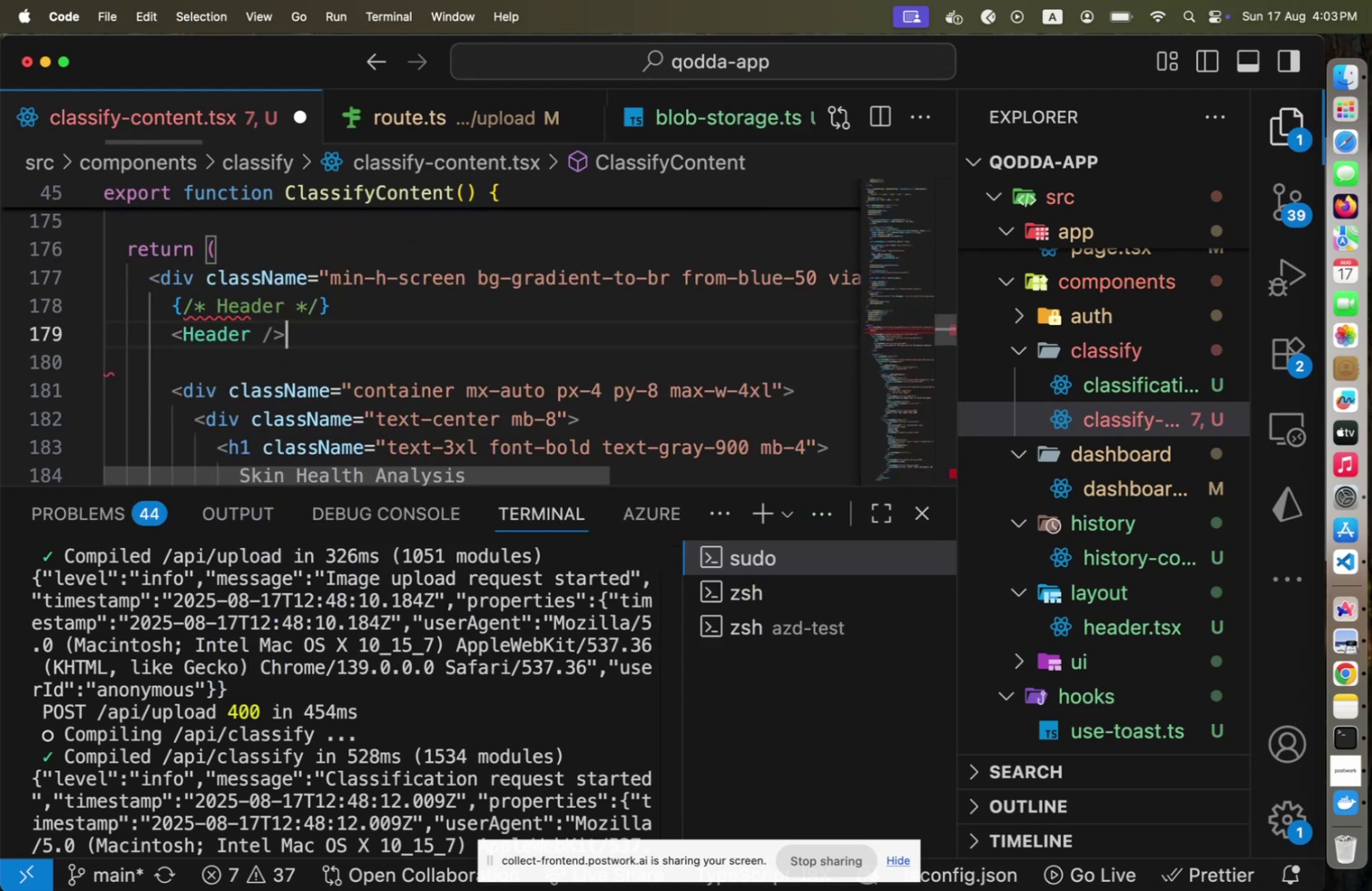 
key(Shift+Period)
 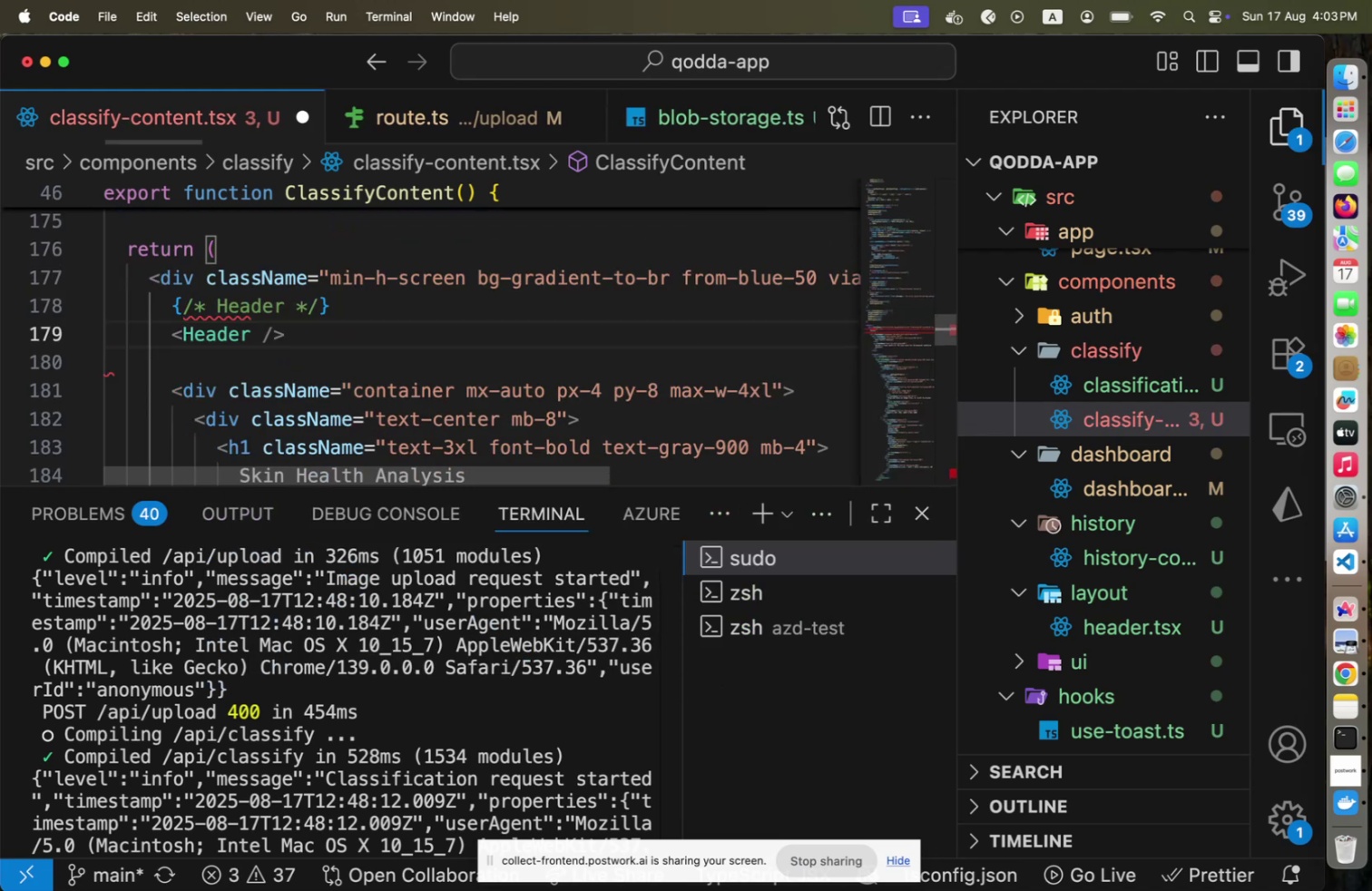 
key(Meta+Shift+S)
 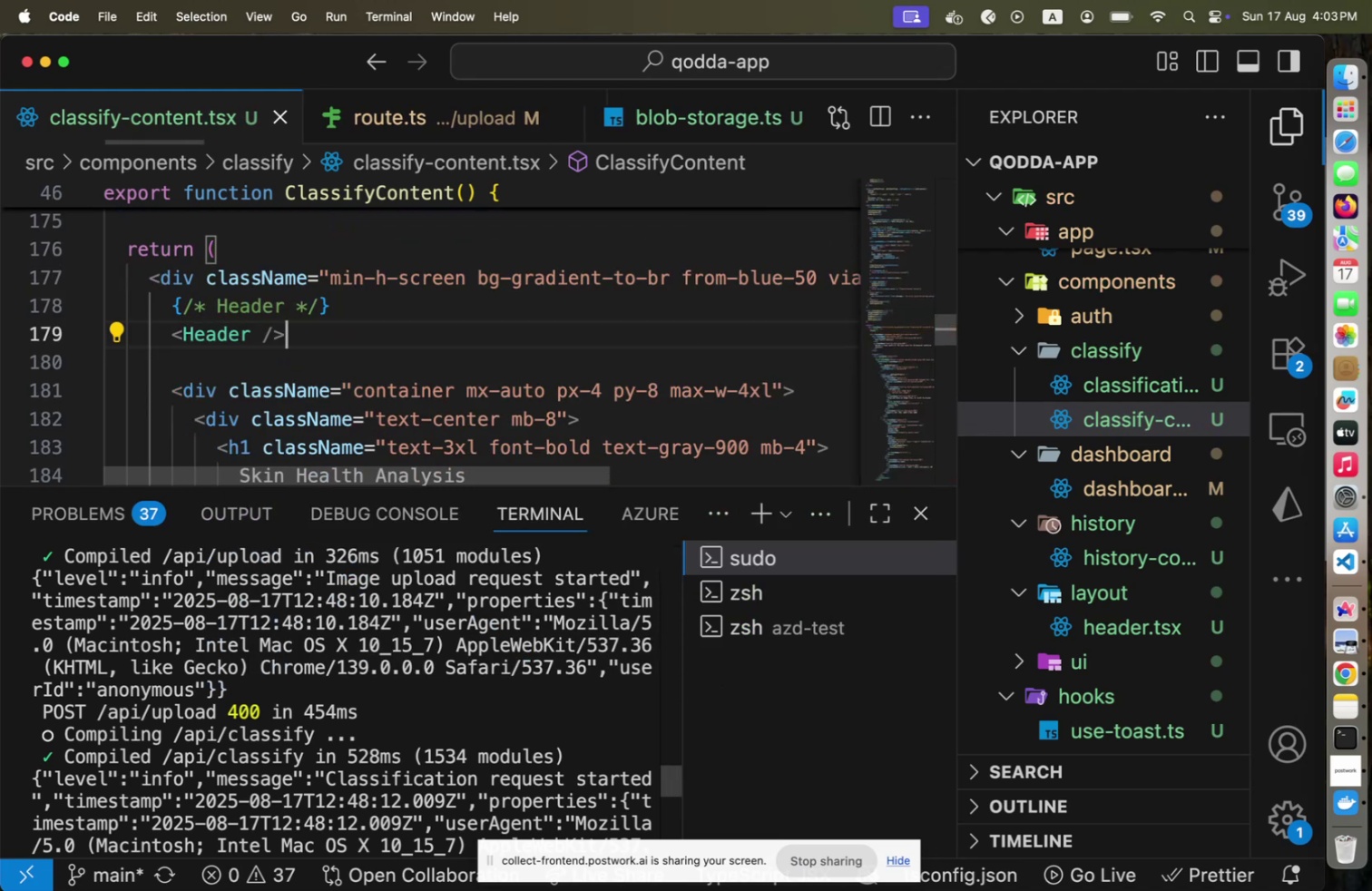 
key(Shift+ArrowUp)
 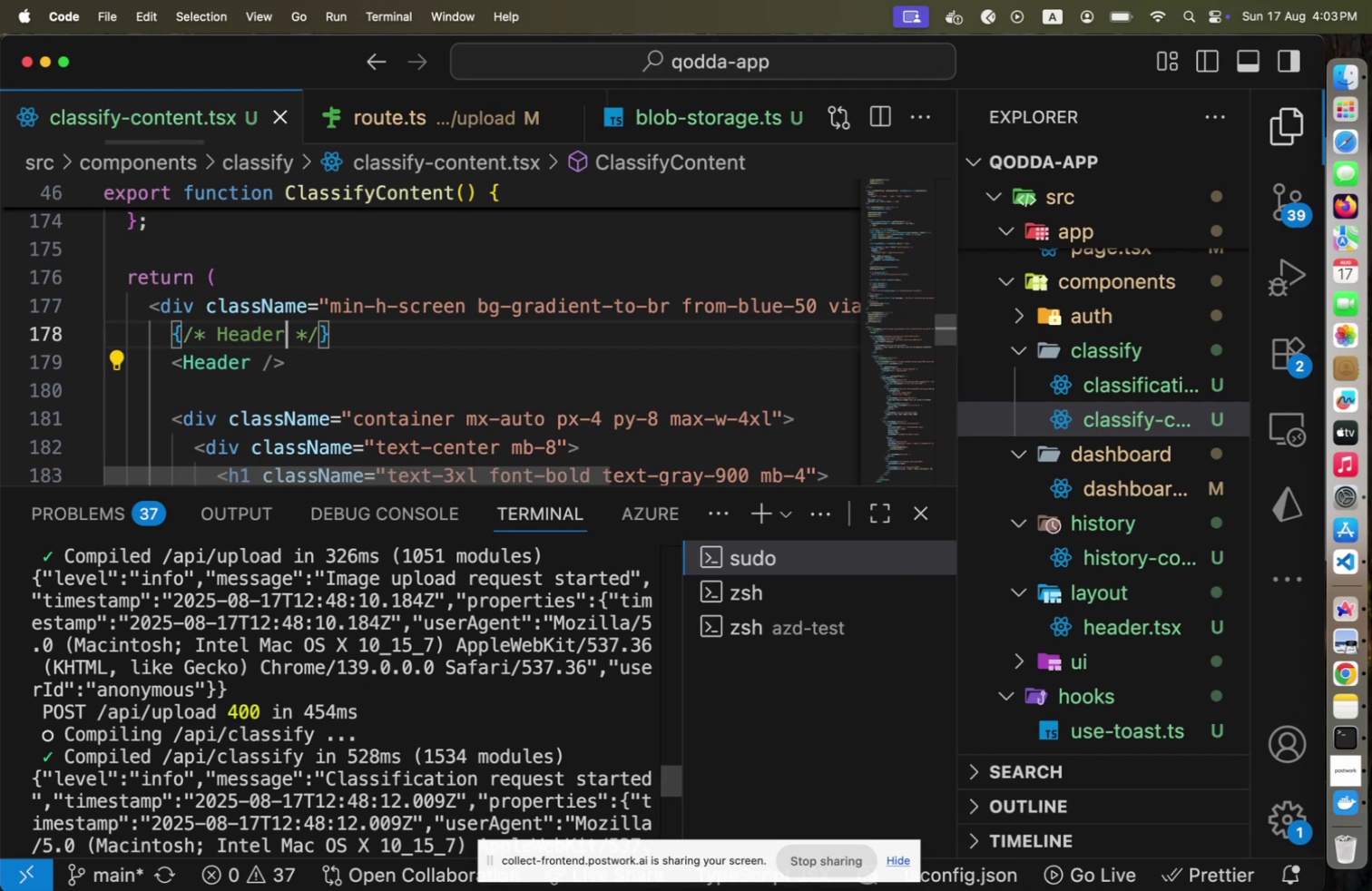 
key(Shift+ArrowUp)
 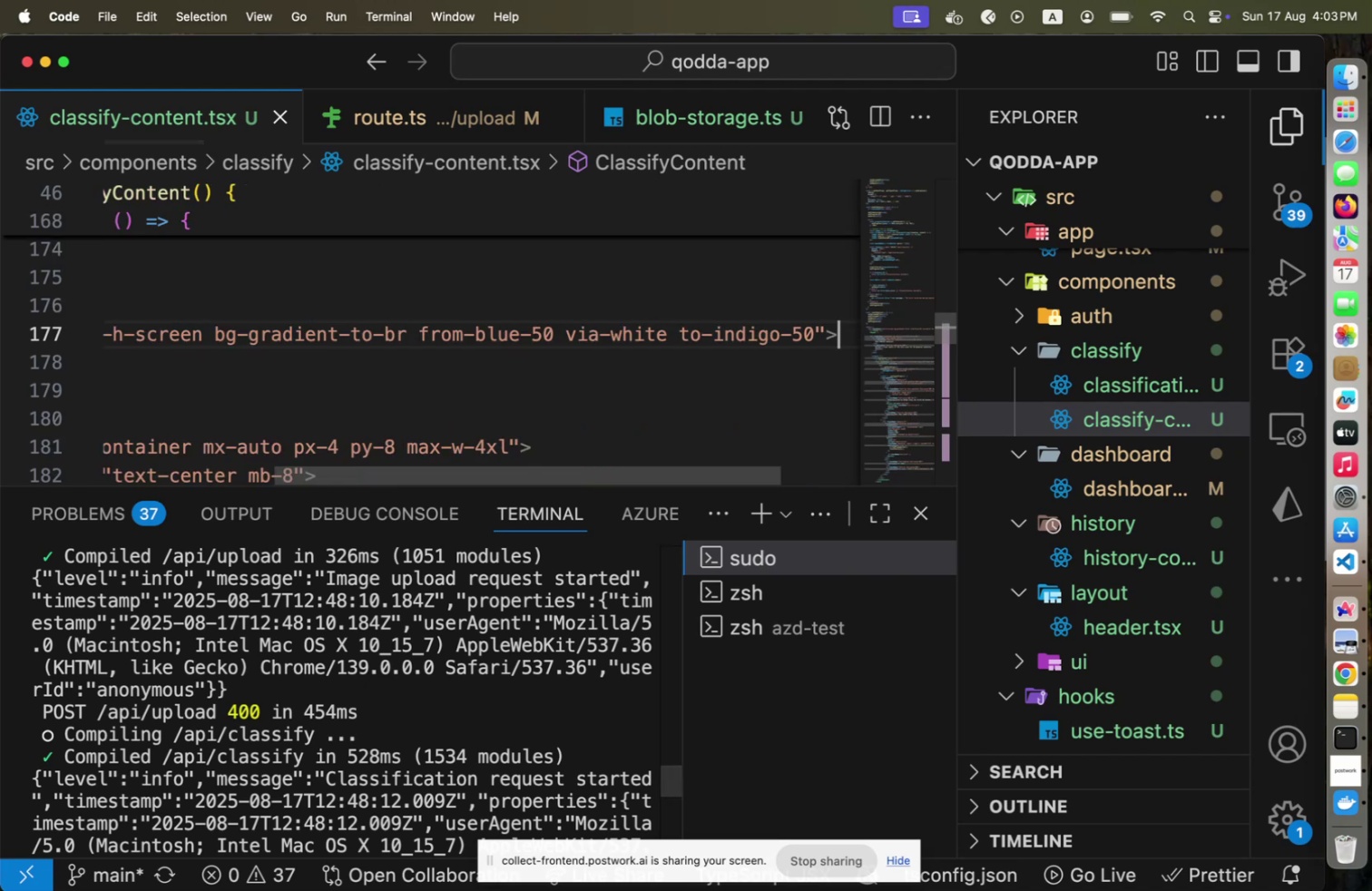 
key(Shift+End)
 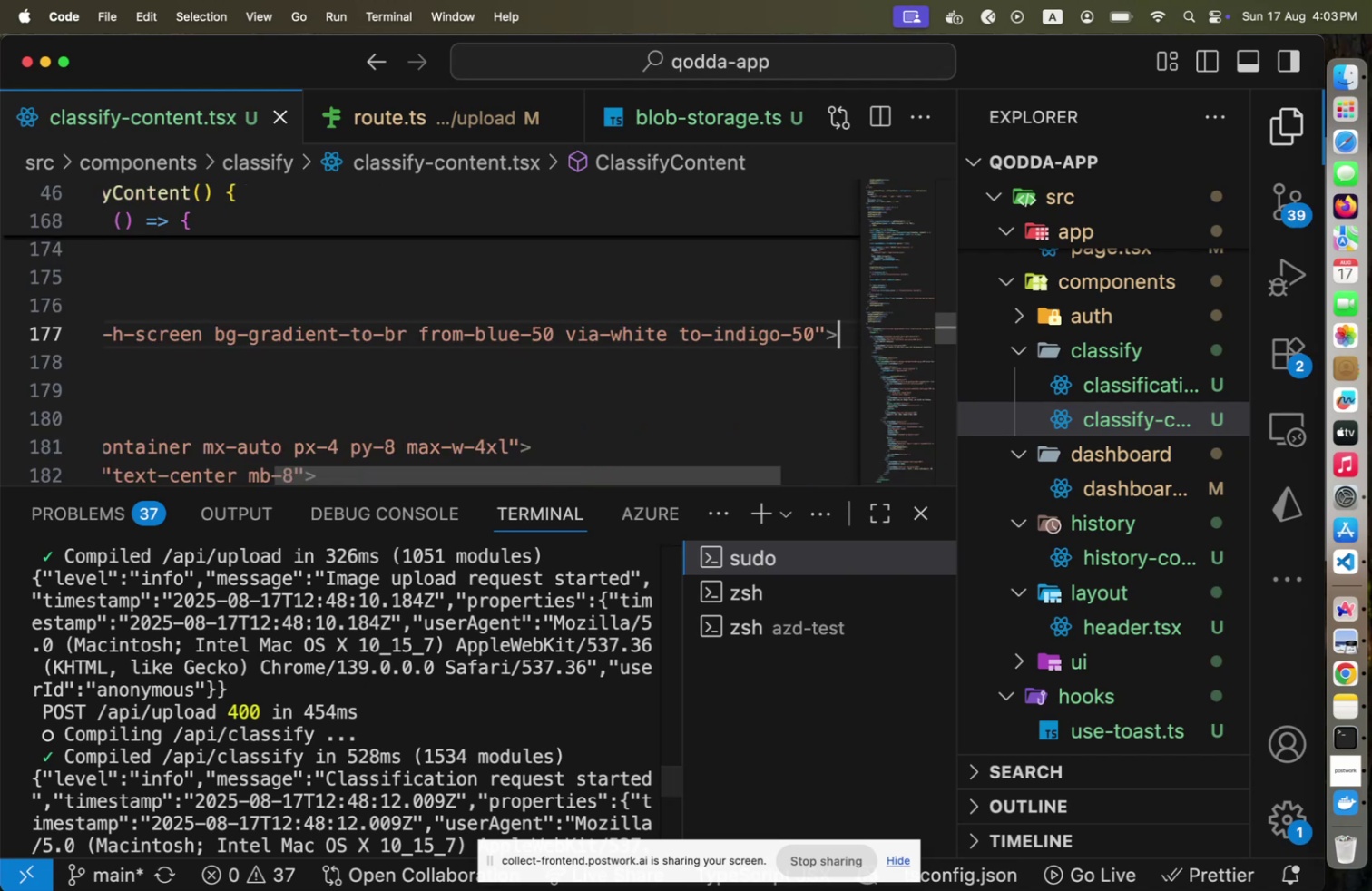 
key(Shift+Enter)
 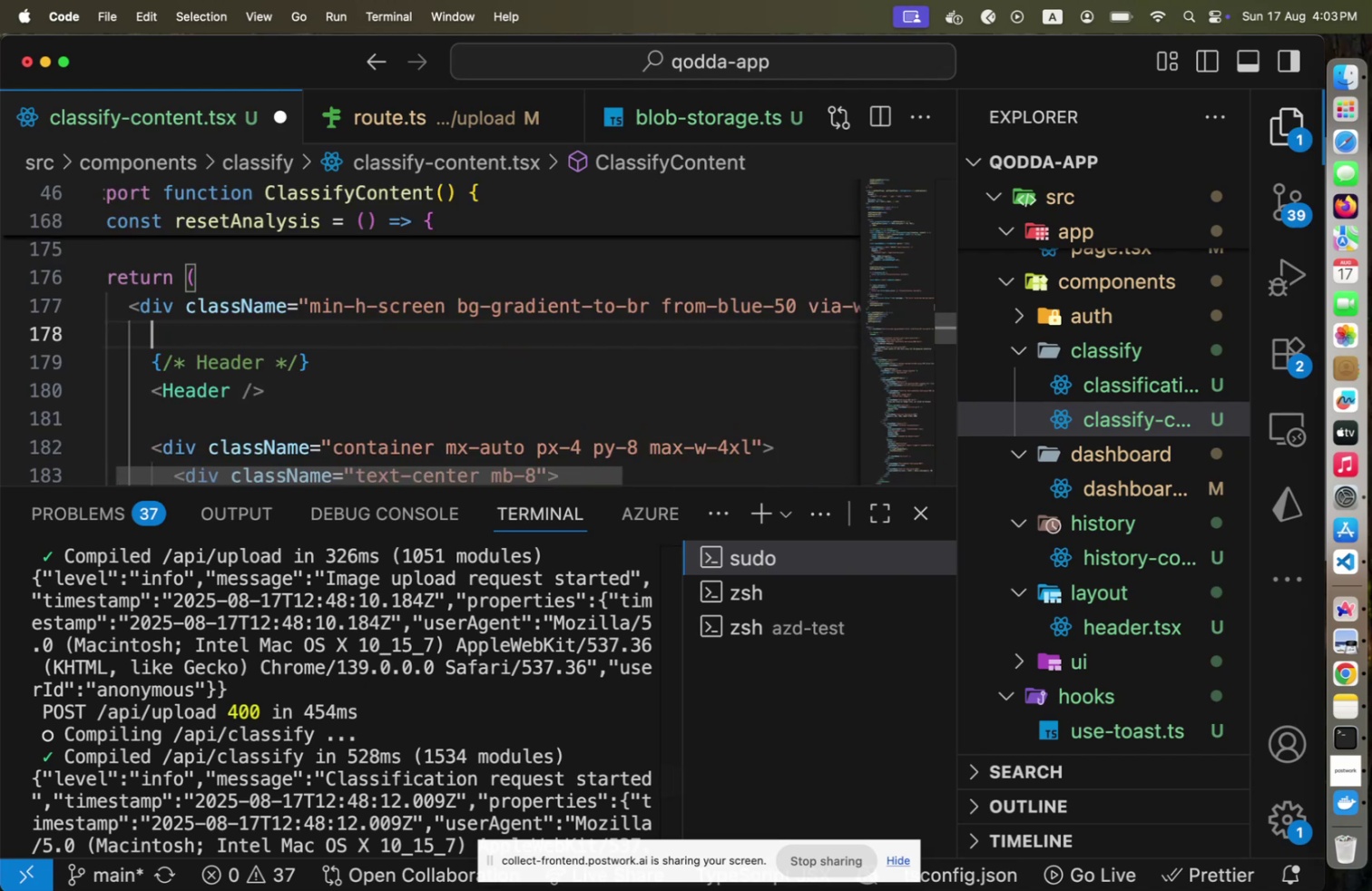 
key(Alt+Shift+F)
 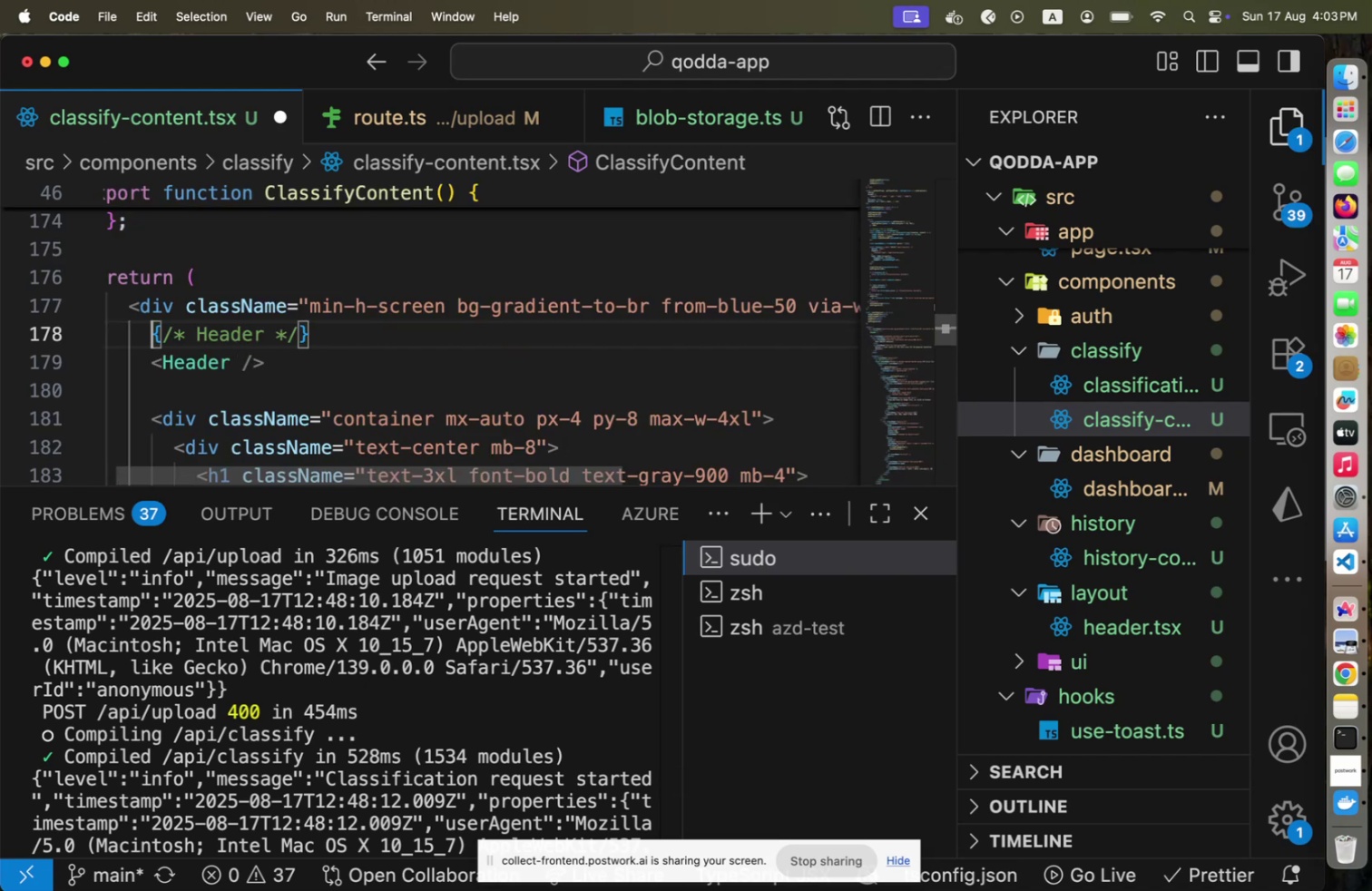 
key(Meta+Shift+CommandLeft)
 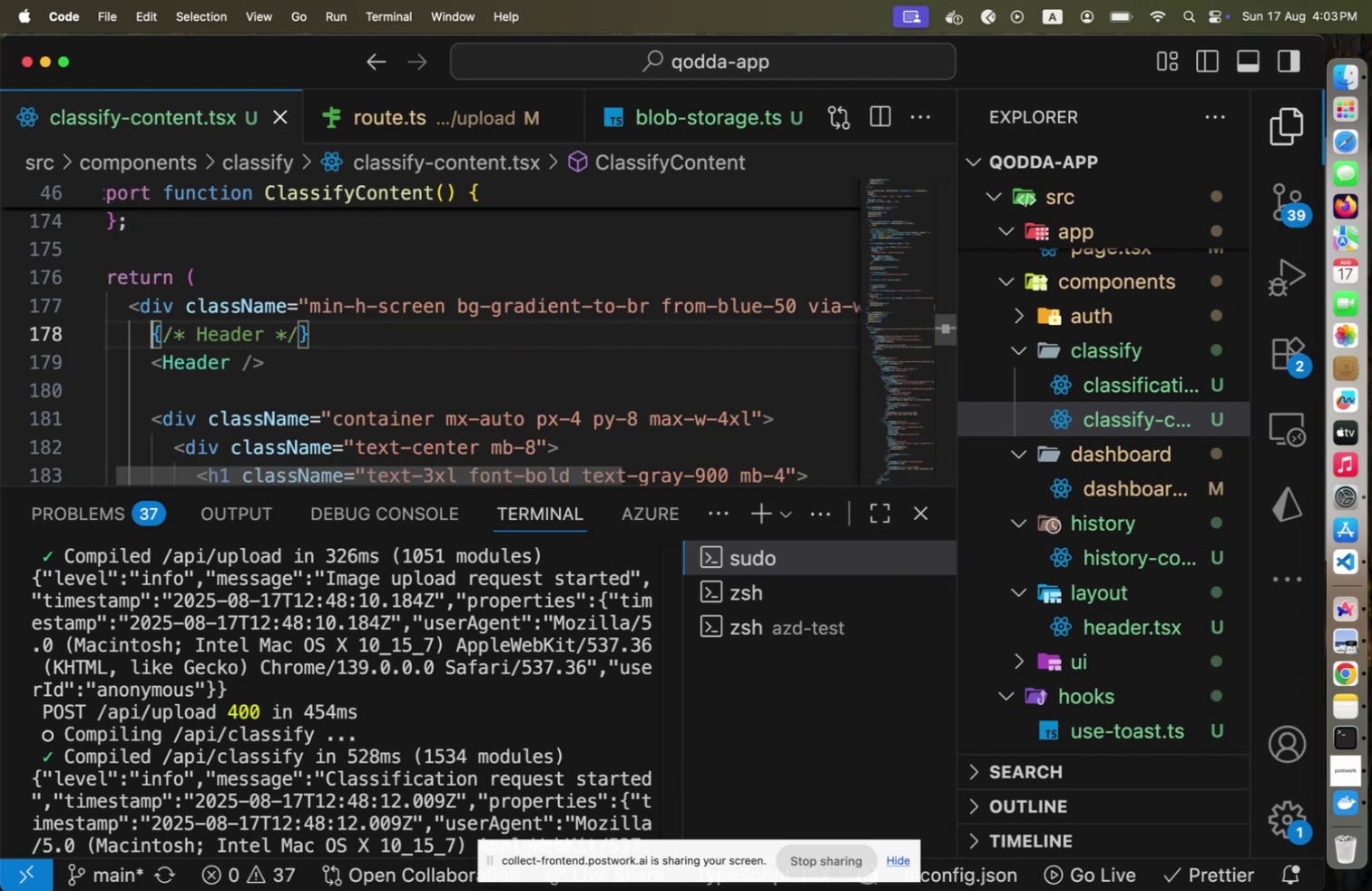 
key(Meta+Shift+S)
 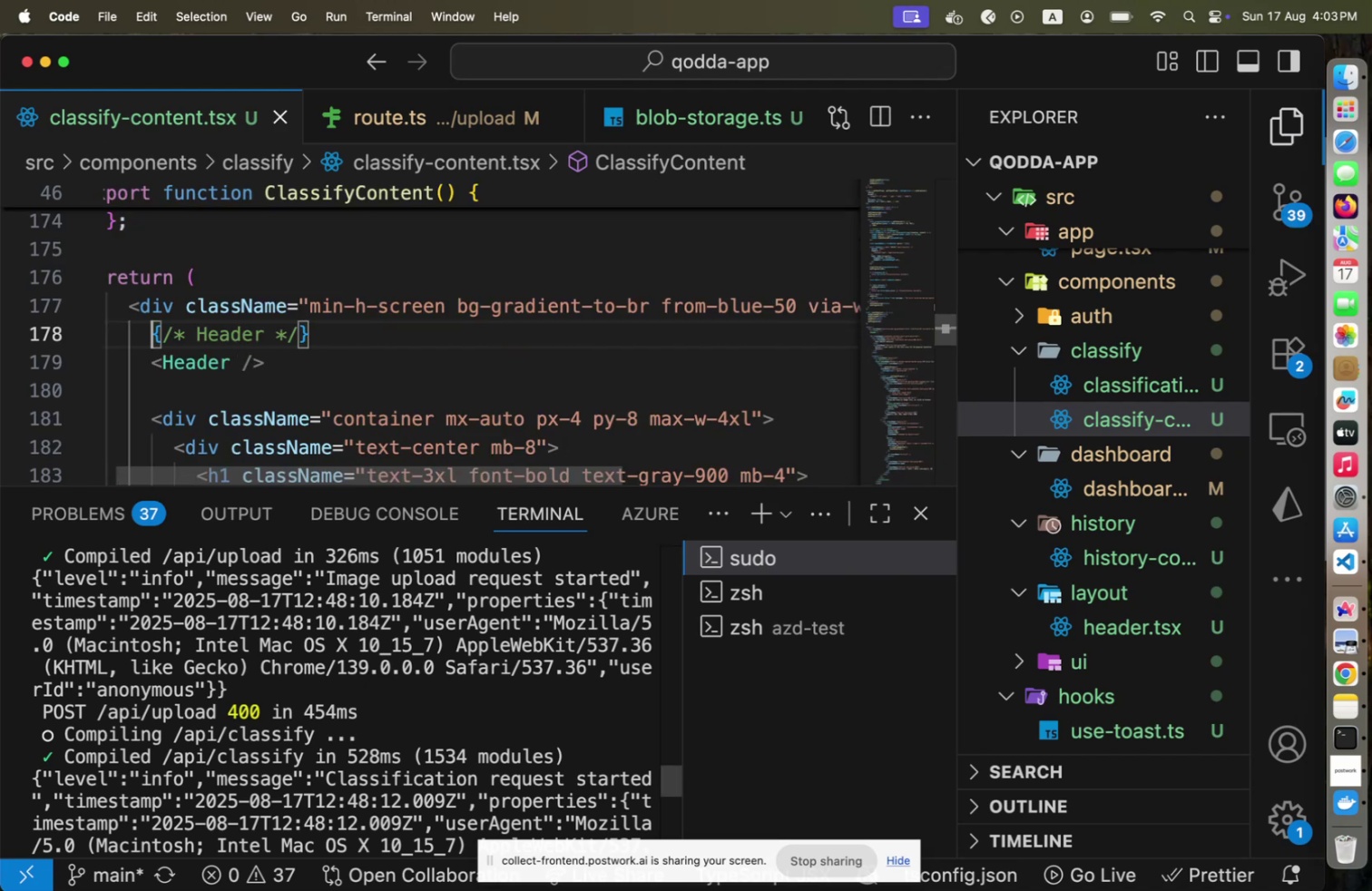 
key(Meta+Shift+CommandLeft)
 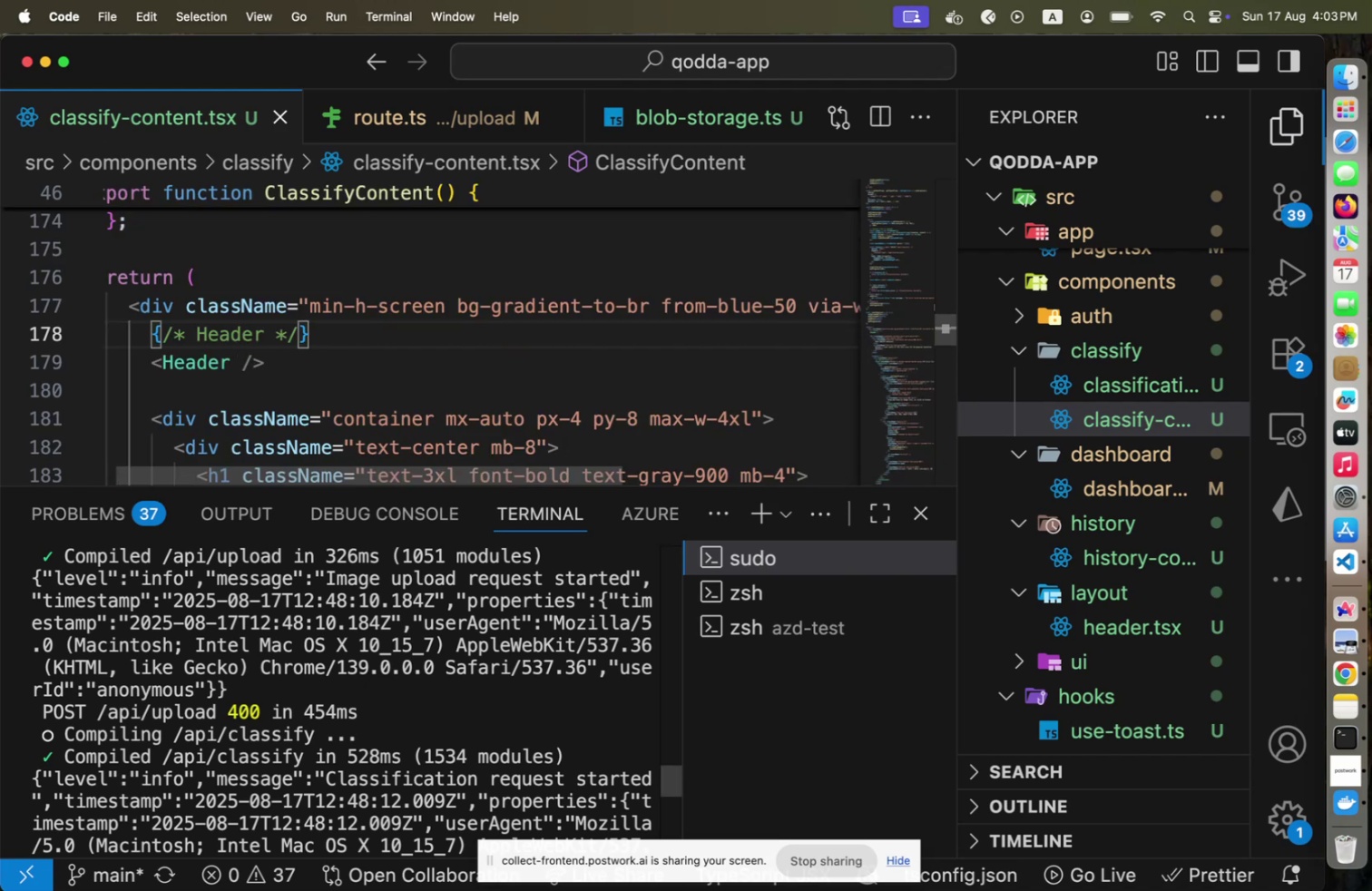 
key(Meta+Shift+Tab)
 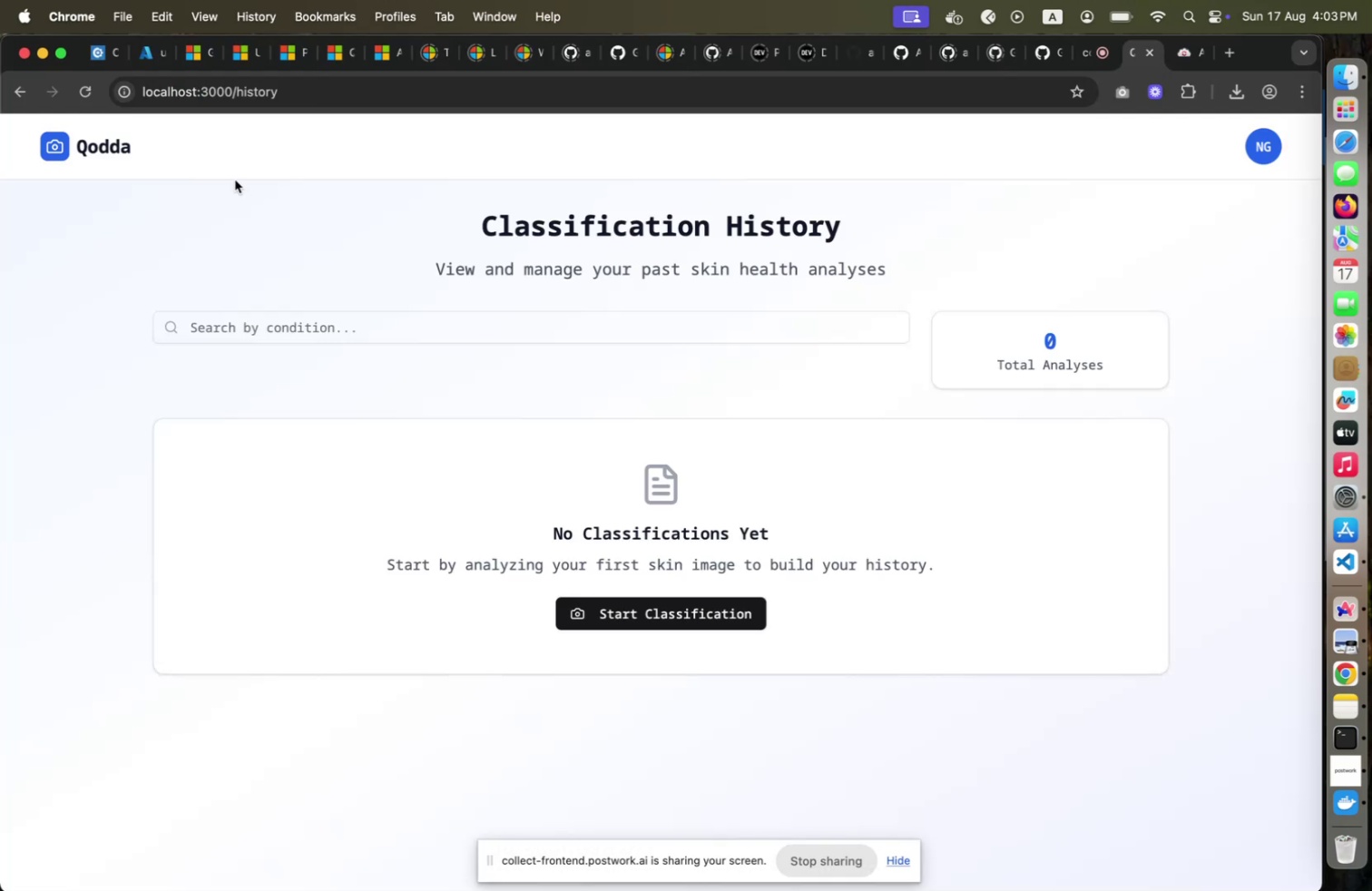 
key(Meta+Shift+CommandLeft)
 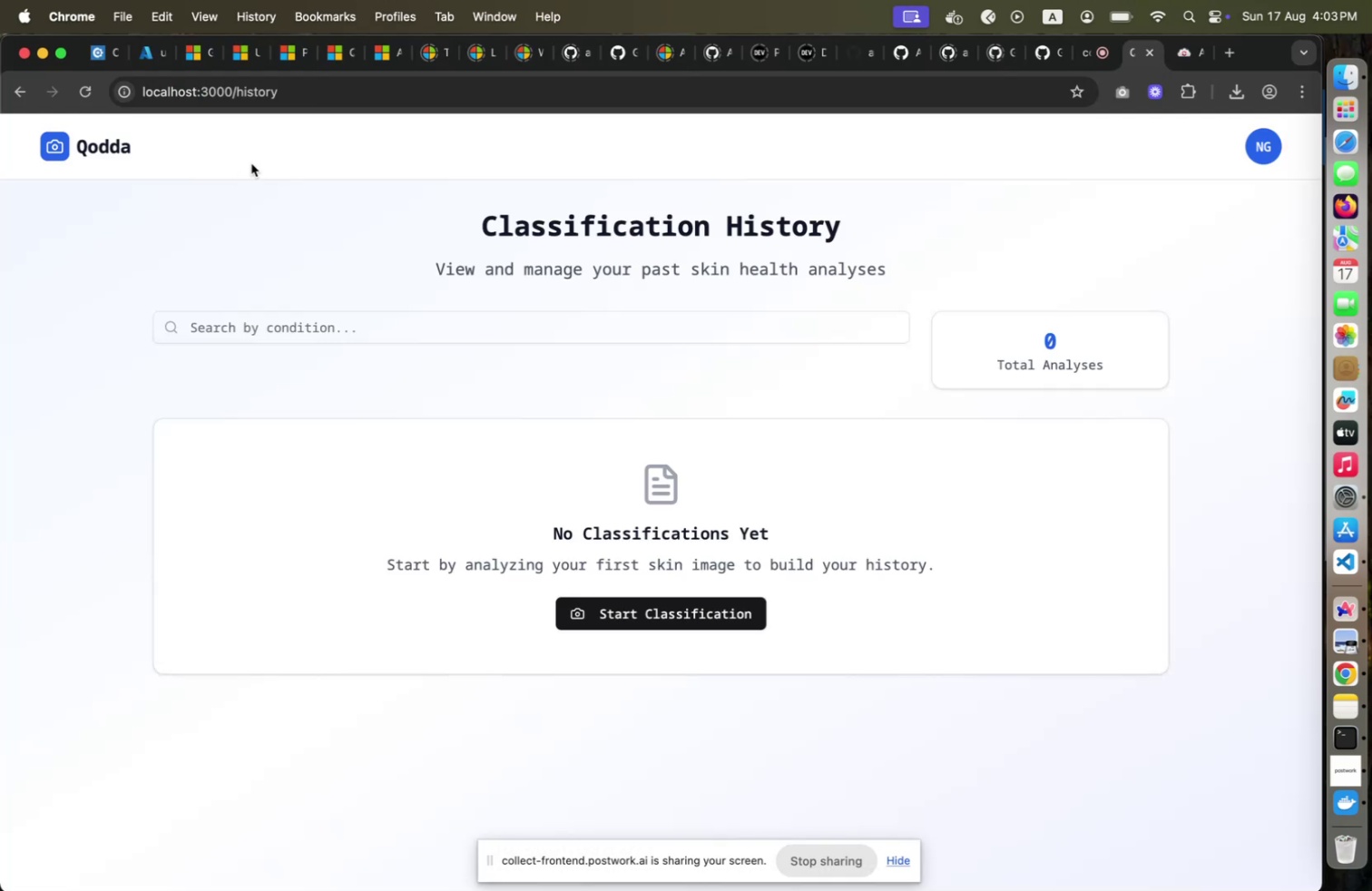 
key(Meta+Shift+Tab)
 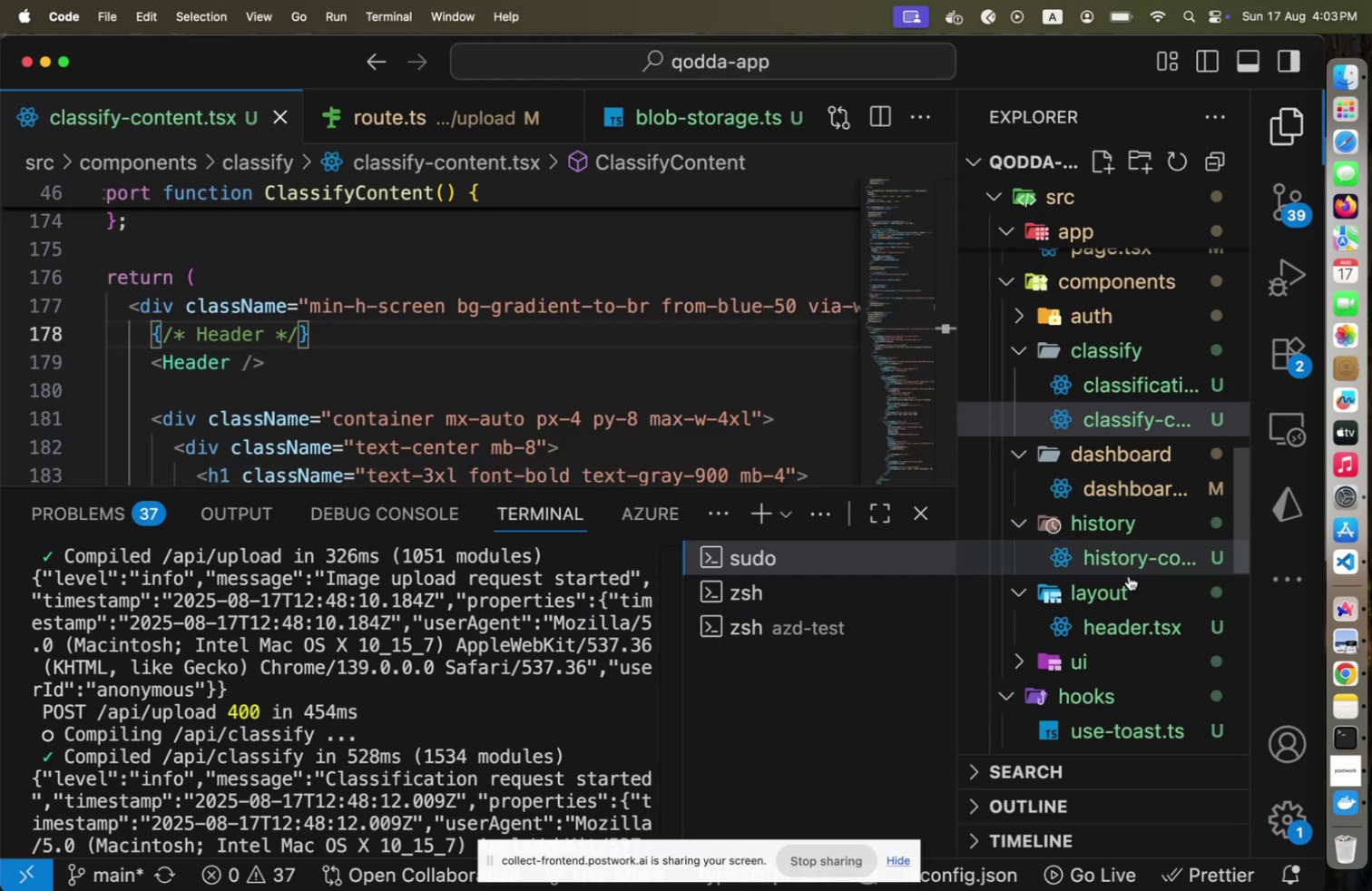 
left_click([1133, 622])
 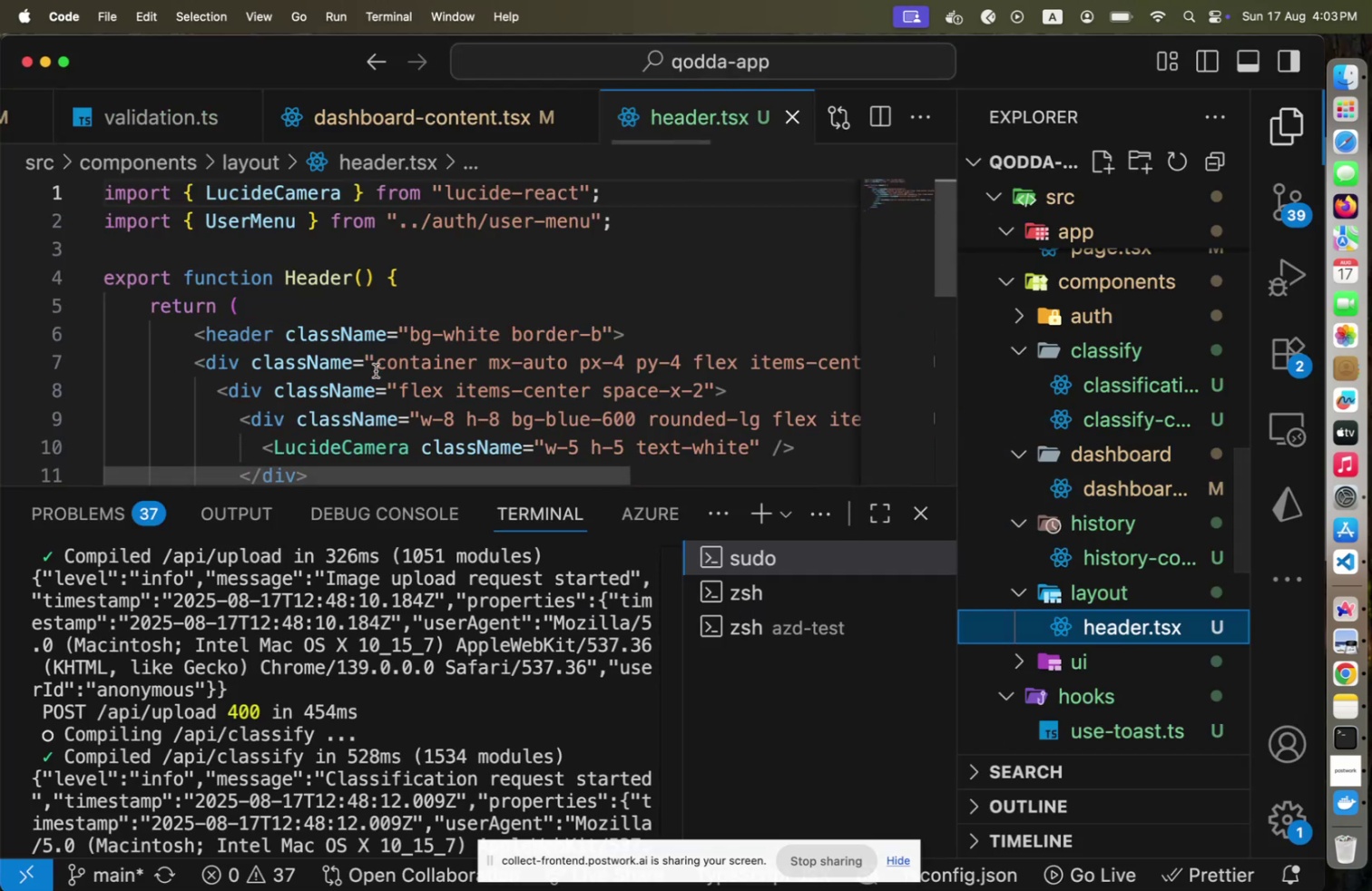 
scroll: coordinate [392, 373], scroll_direction: down, amount: 3.0
 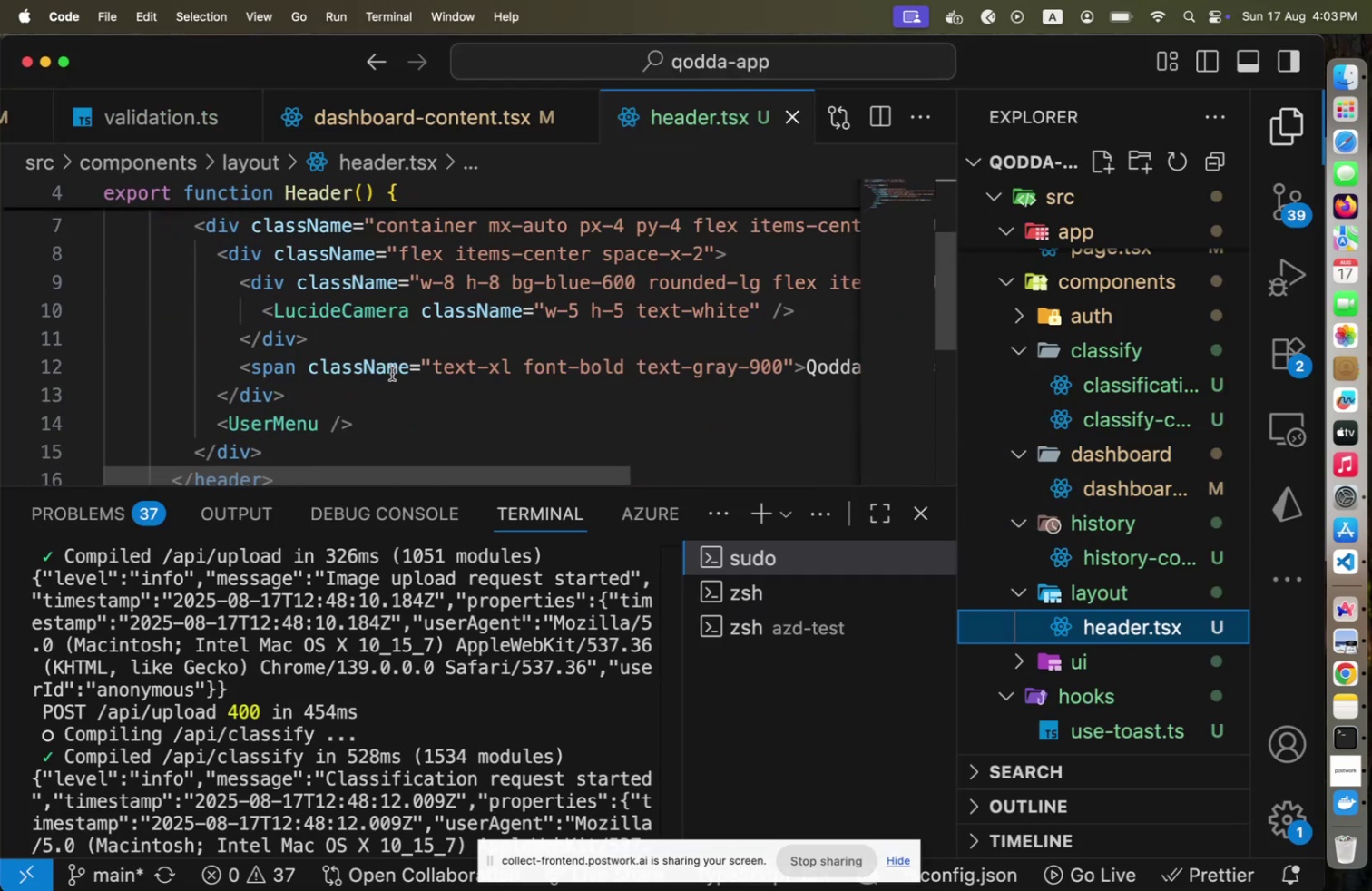 
scroll: coordinate [392, 373], scroll_direction: up, amount: 1.0
 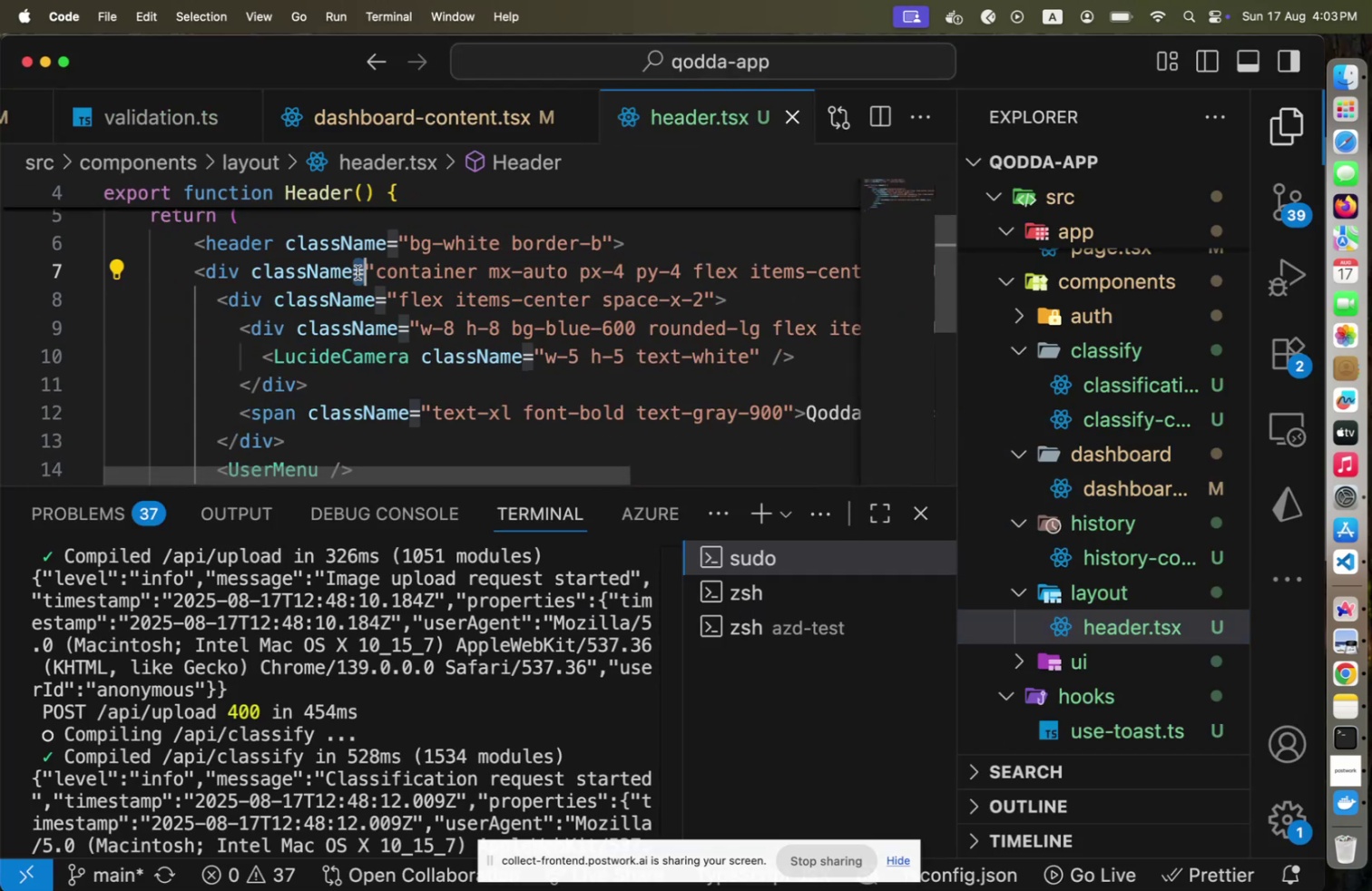 
key(Shift+End)
 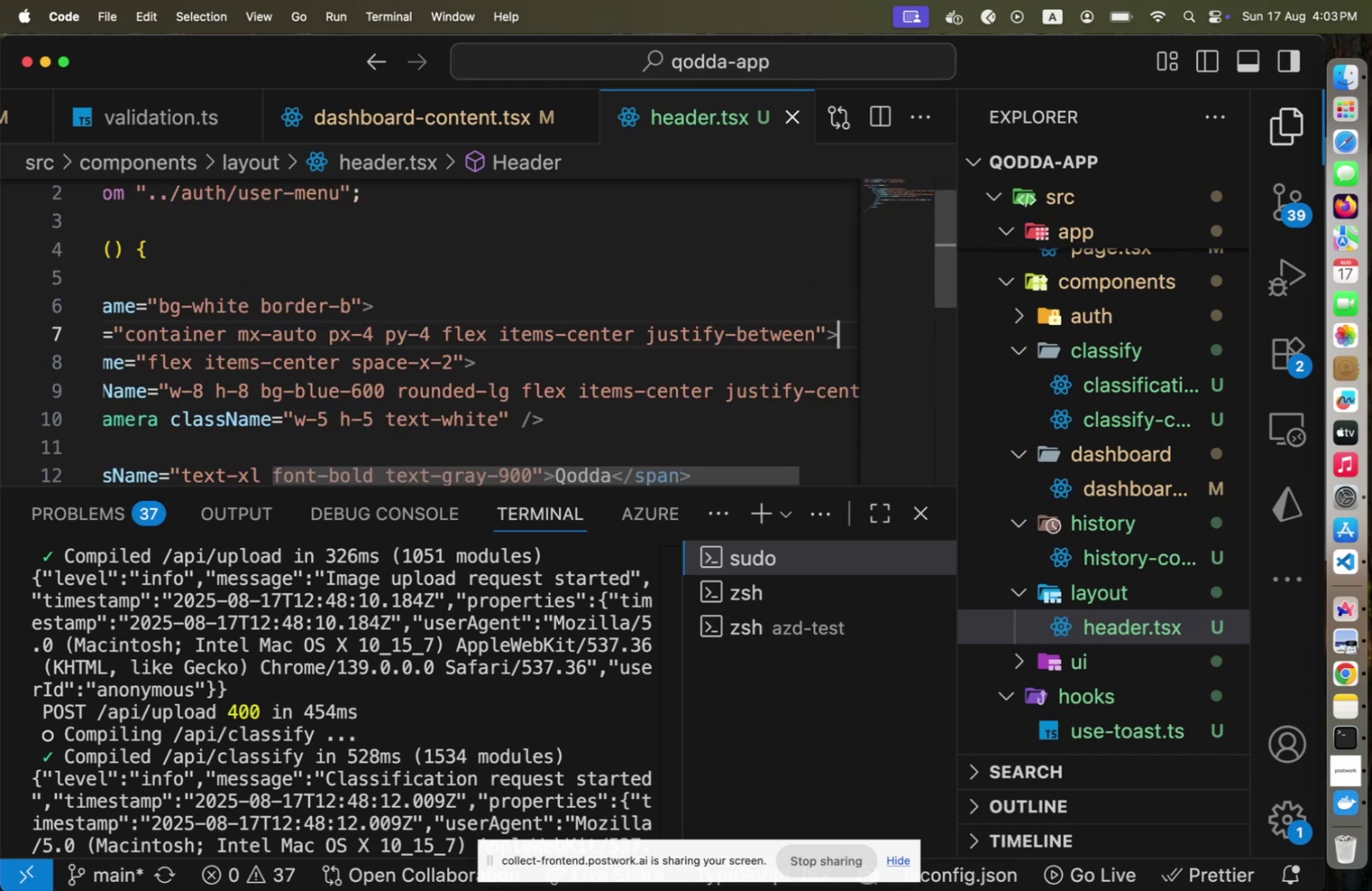 
key(Shift+Enter)
 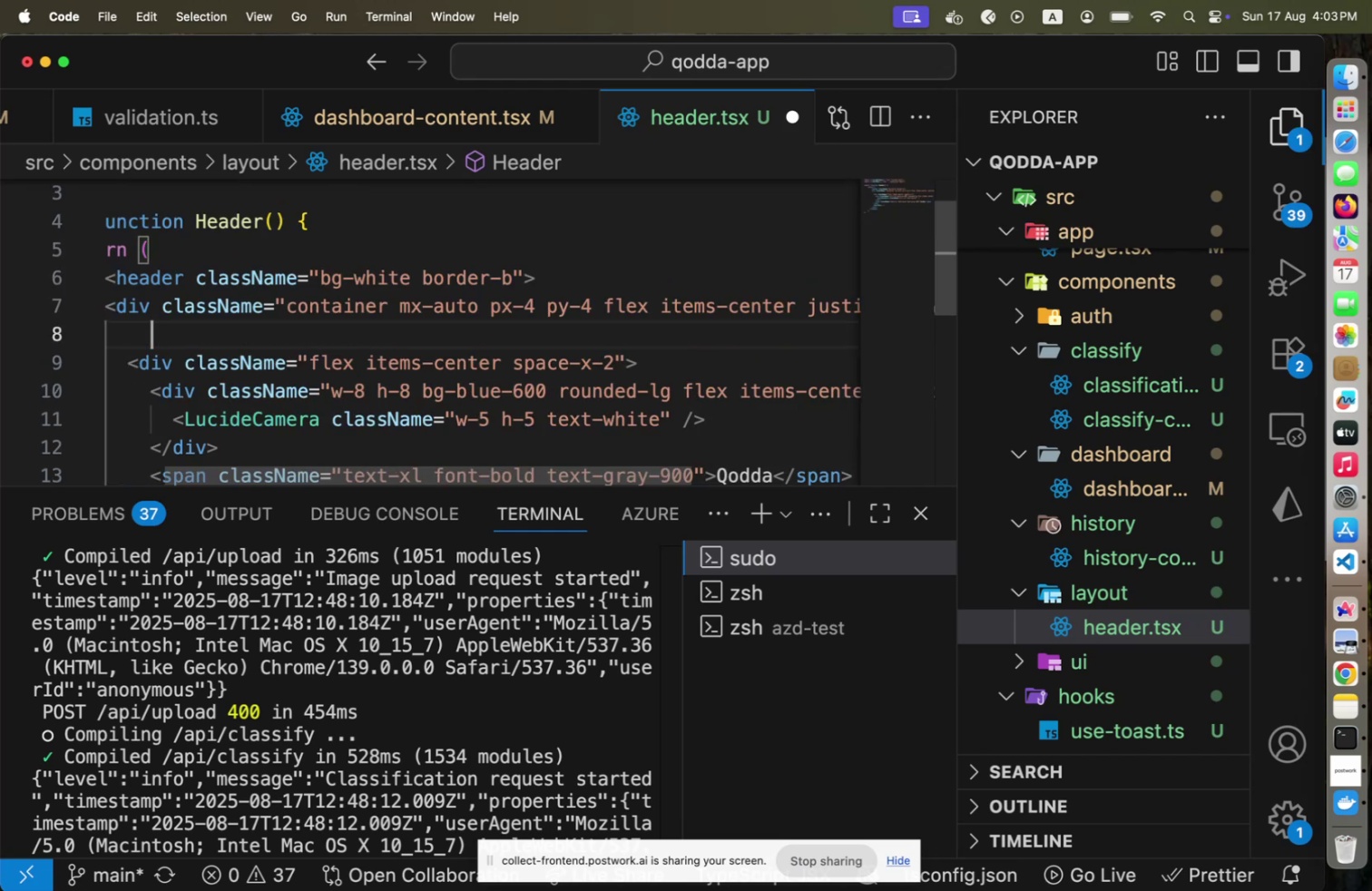 
type(<LINK HREF_)
key(Backspace)
type(+"?DASHBOARD)
 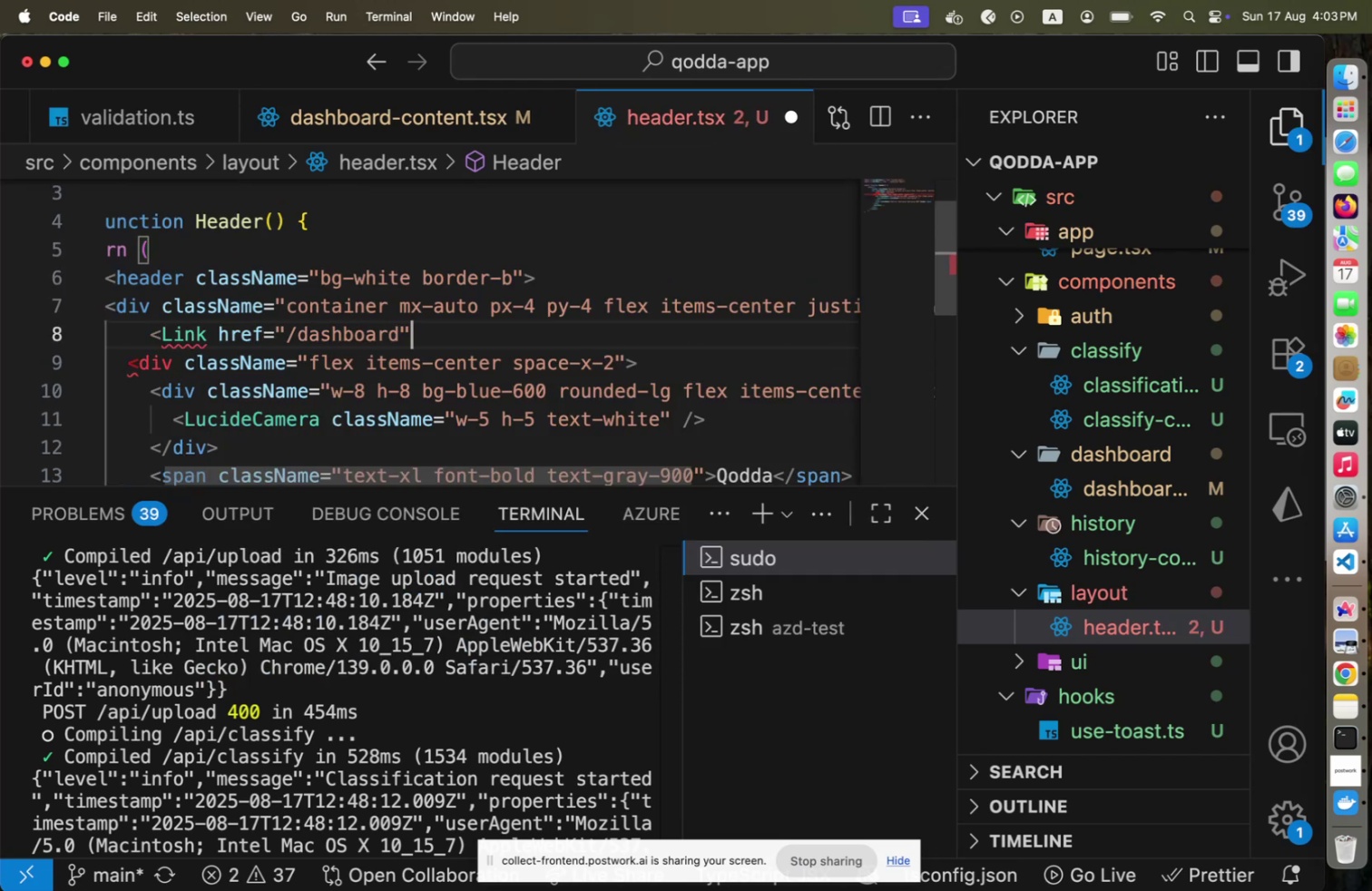 
 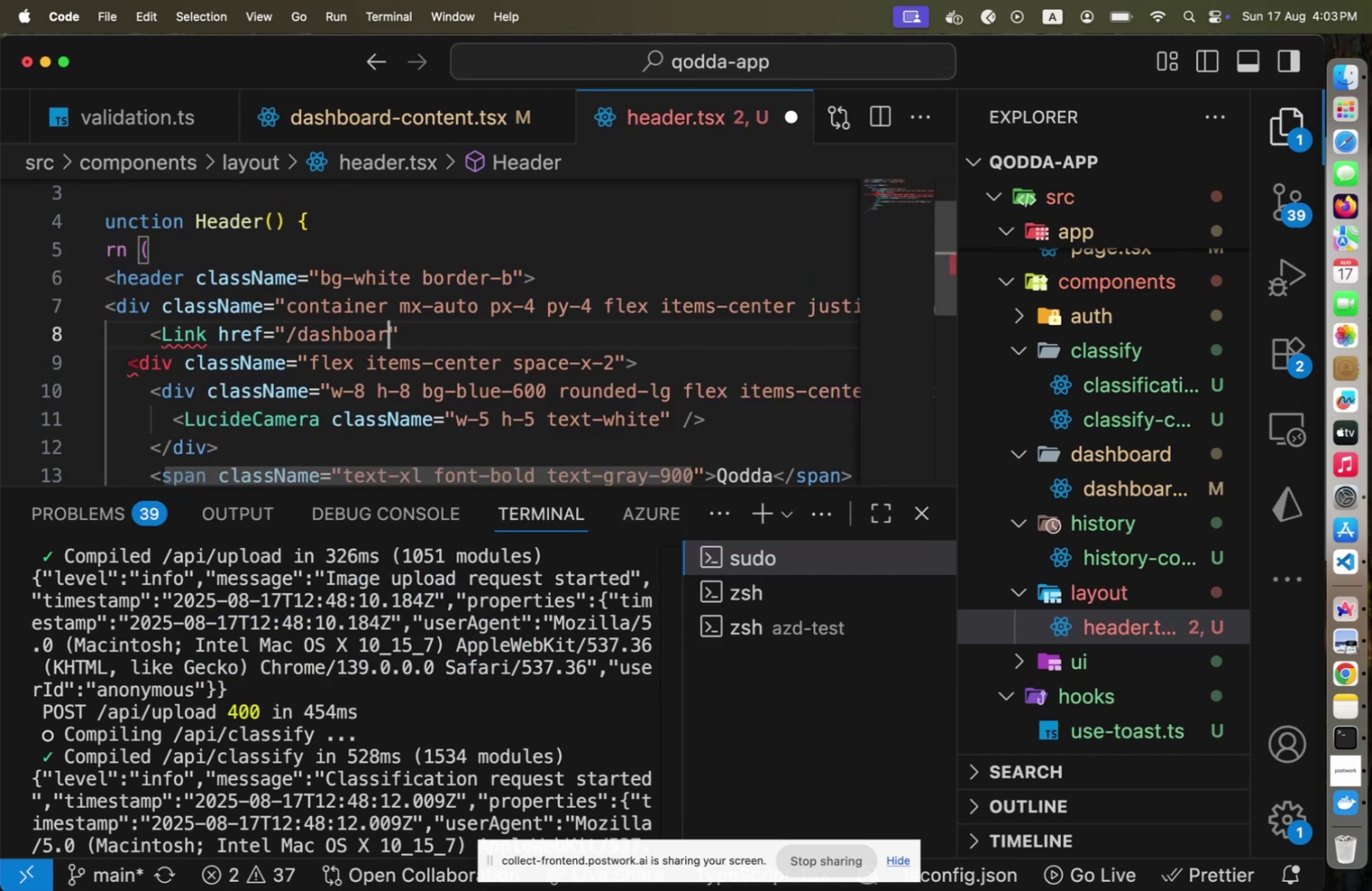 
key(Shift+ArrowRight)
 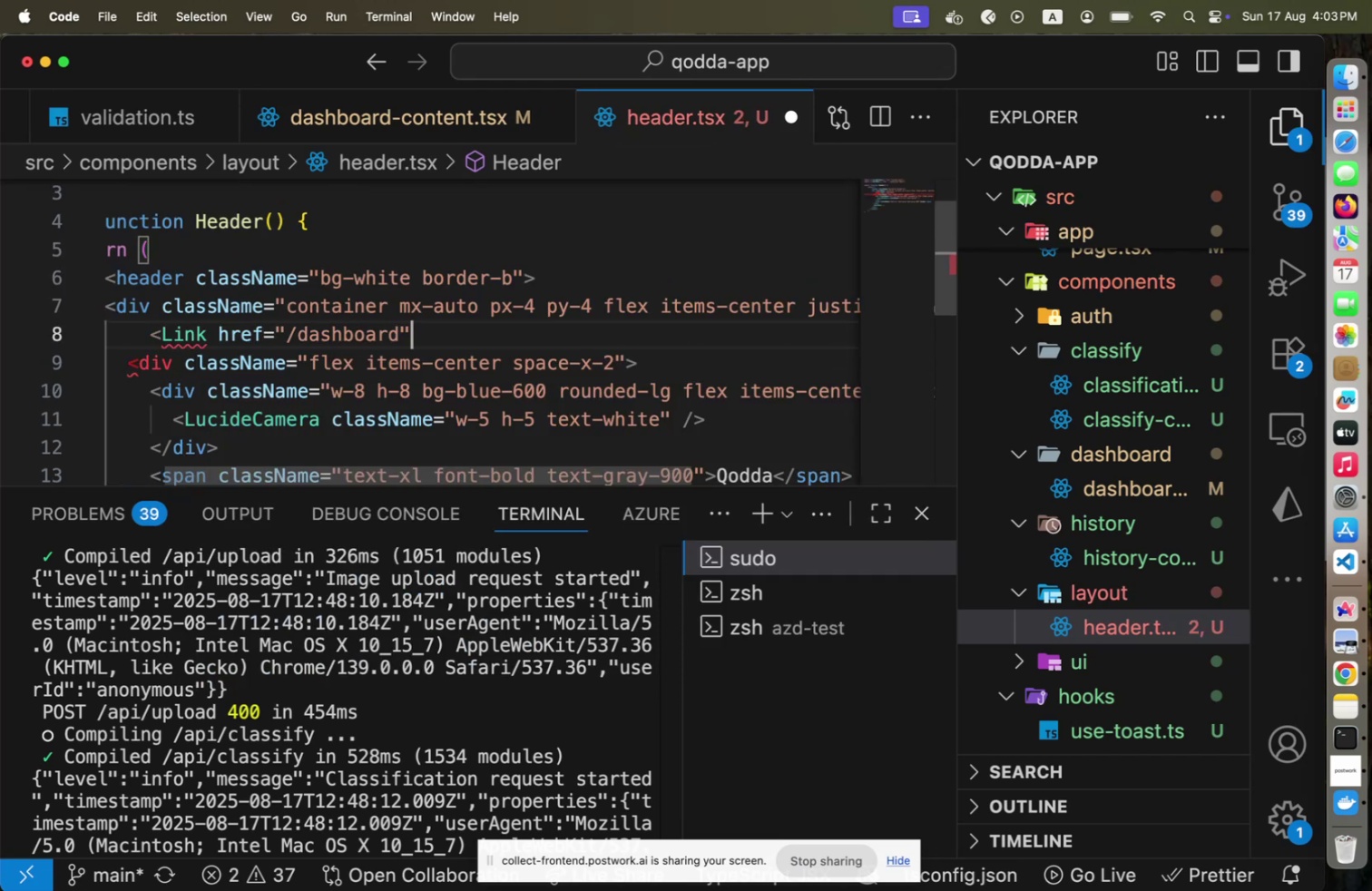 
key(Shift+Period)
 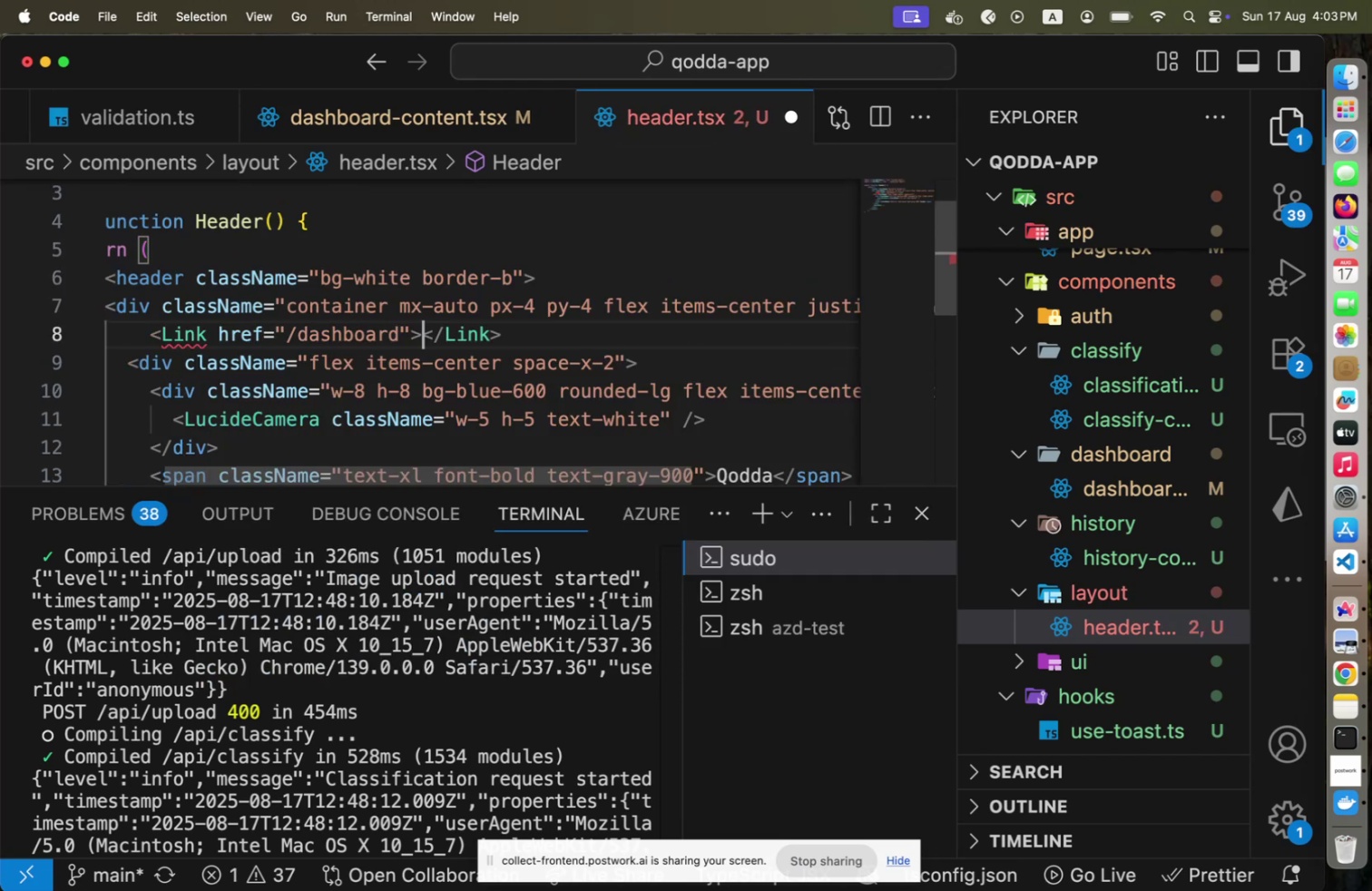 
key(Shift+Enter)
 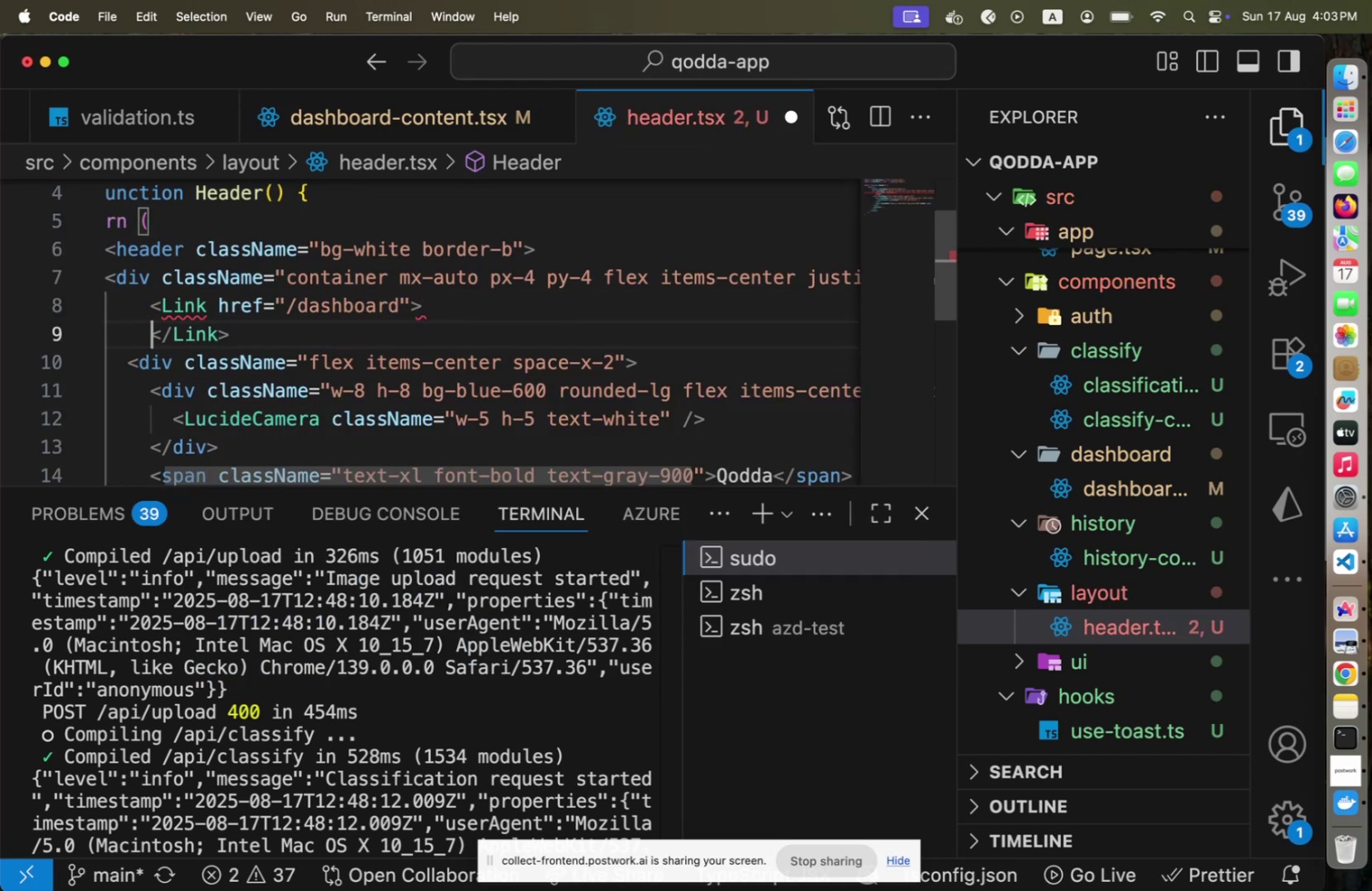 
key(Shift+ArrowDown)
 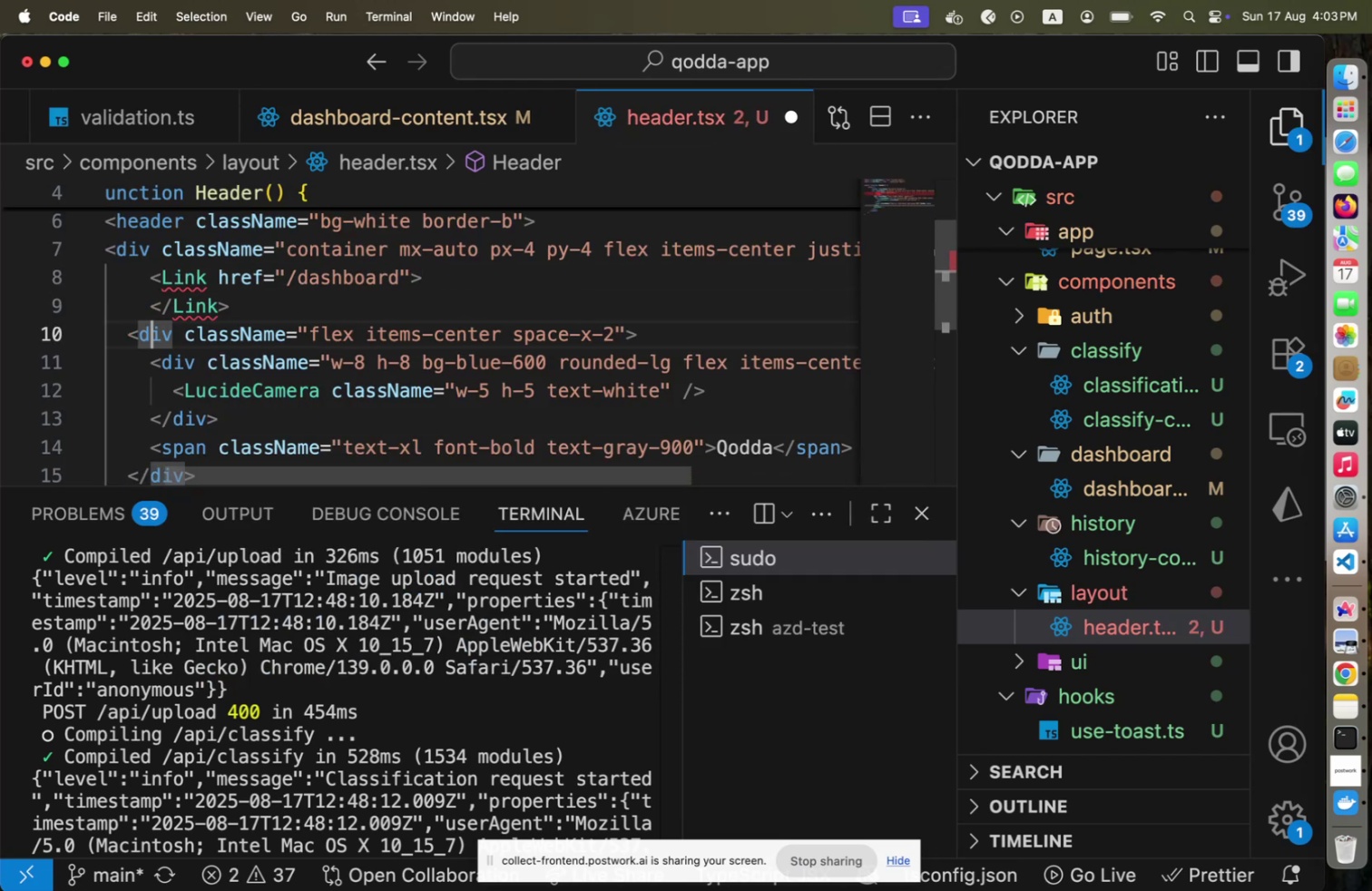 
key(Alt+Shift+ArrowDown)
 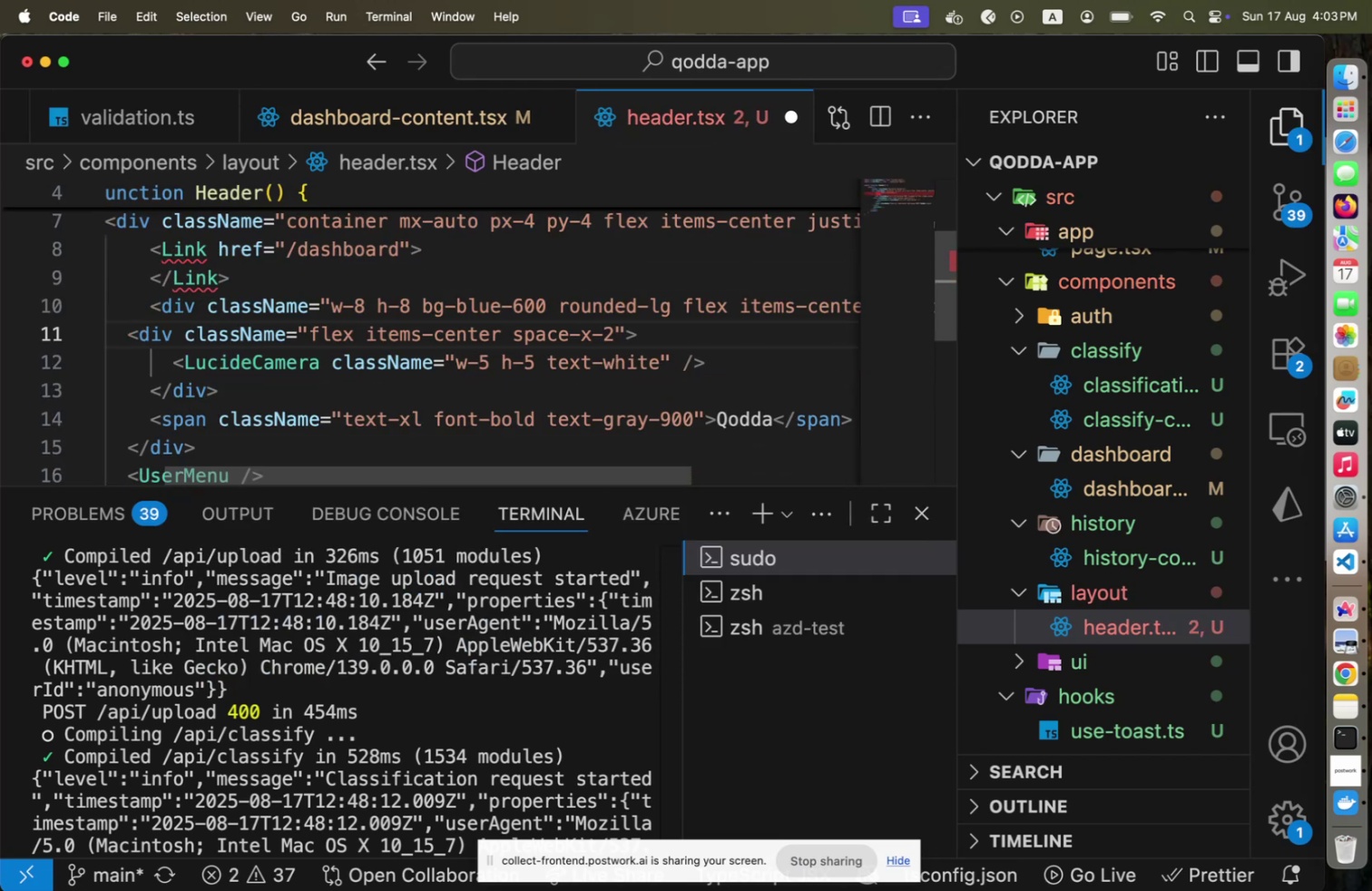 
key(Alt+Shift+OptionLeft)
 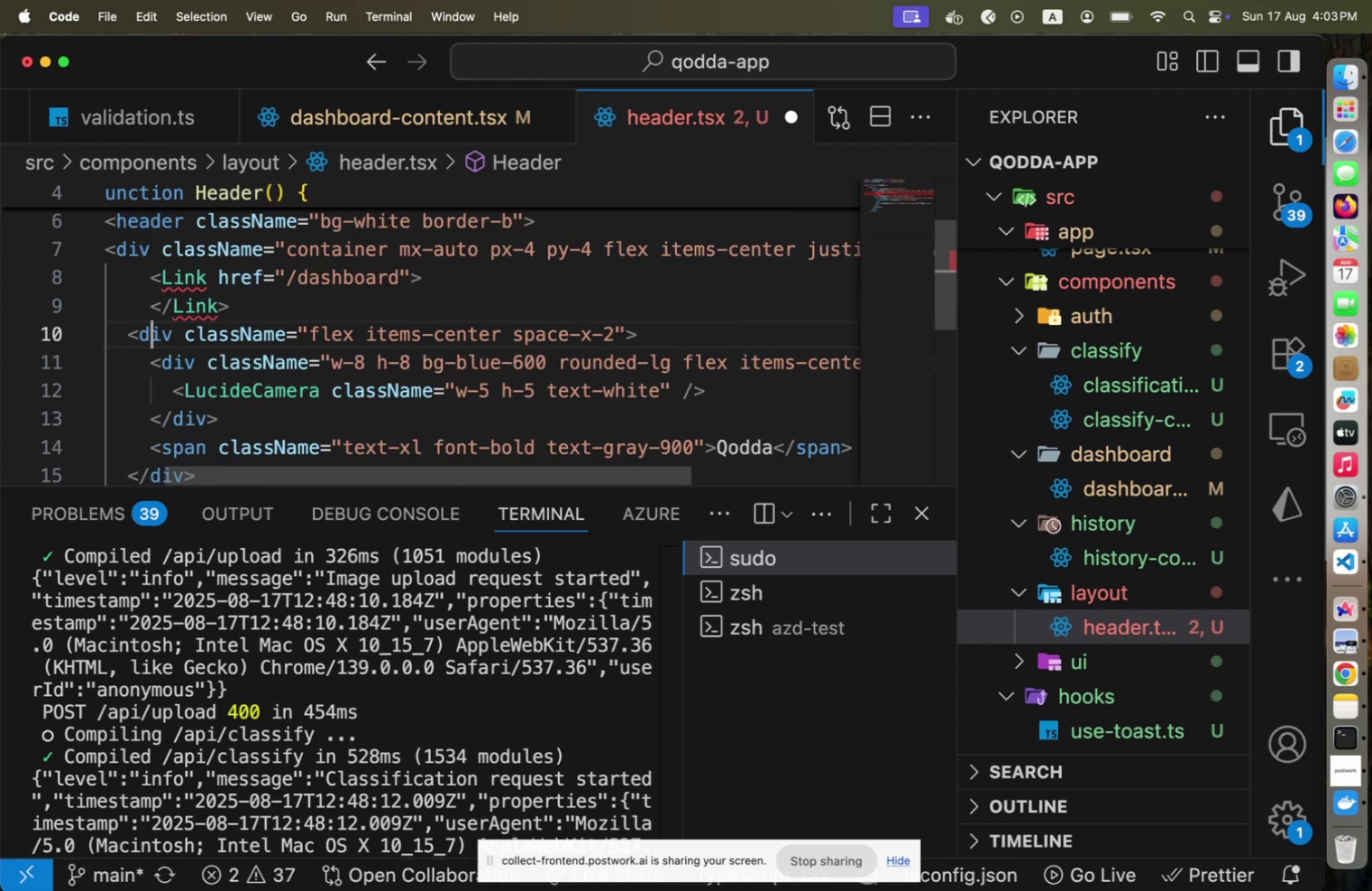 
key(Alt+Shift+ArrowUp)
 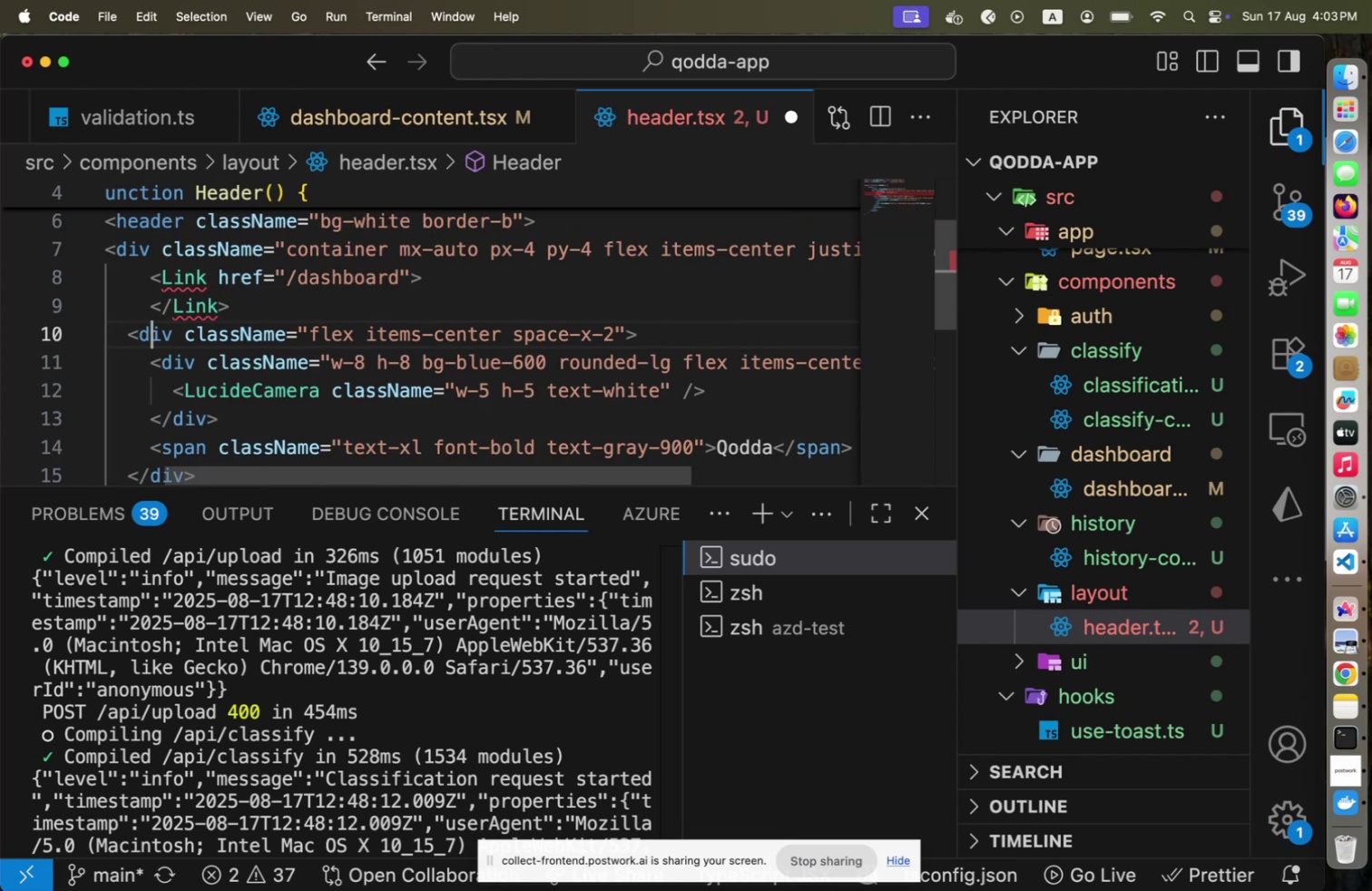 
key(Shift+ArrowUp)
 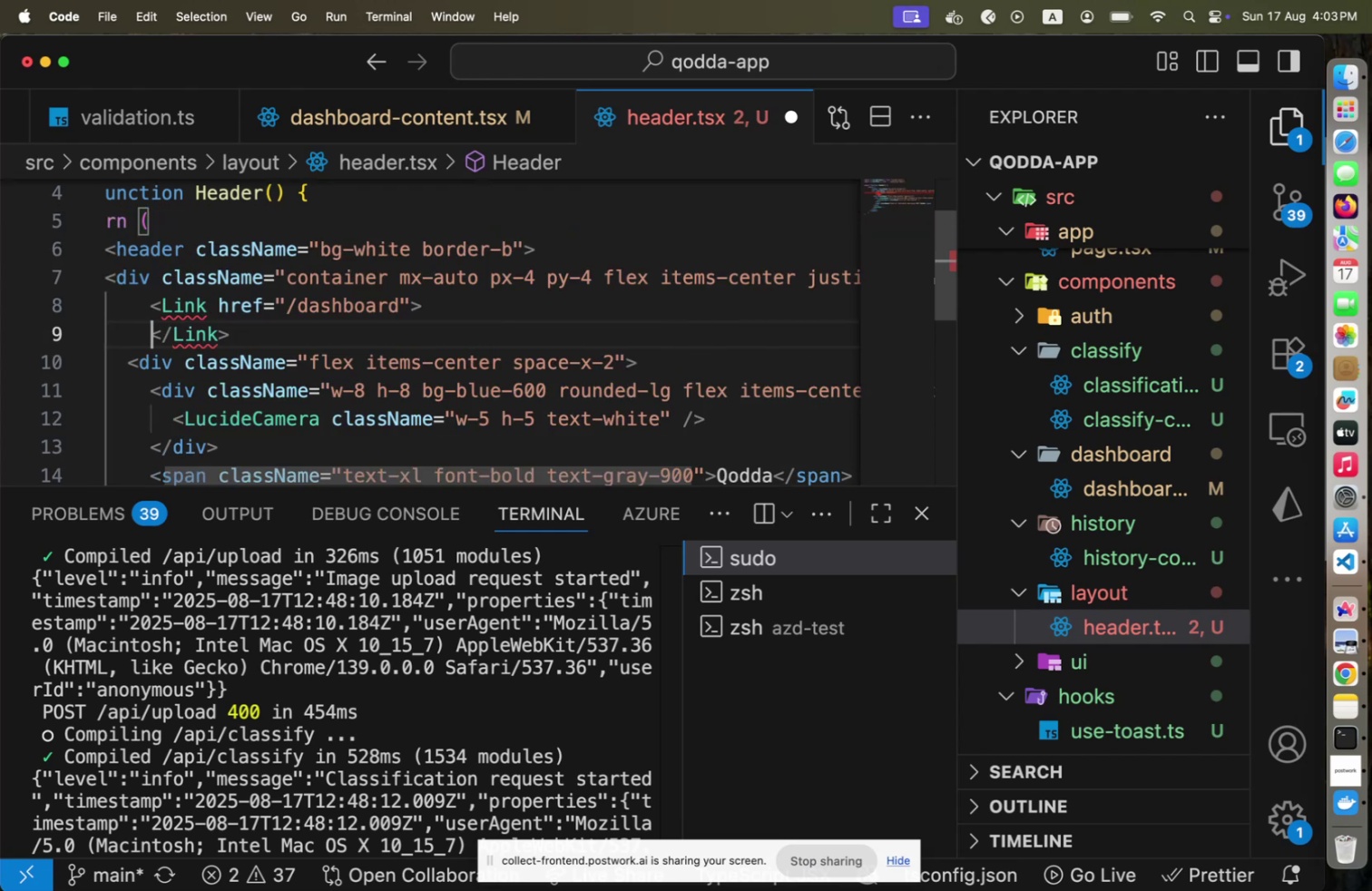 
hold_key(key=ArrowDown, duration=0.81)
 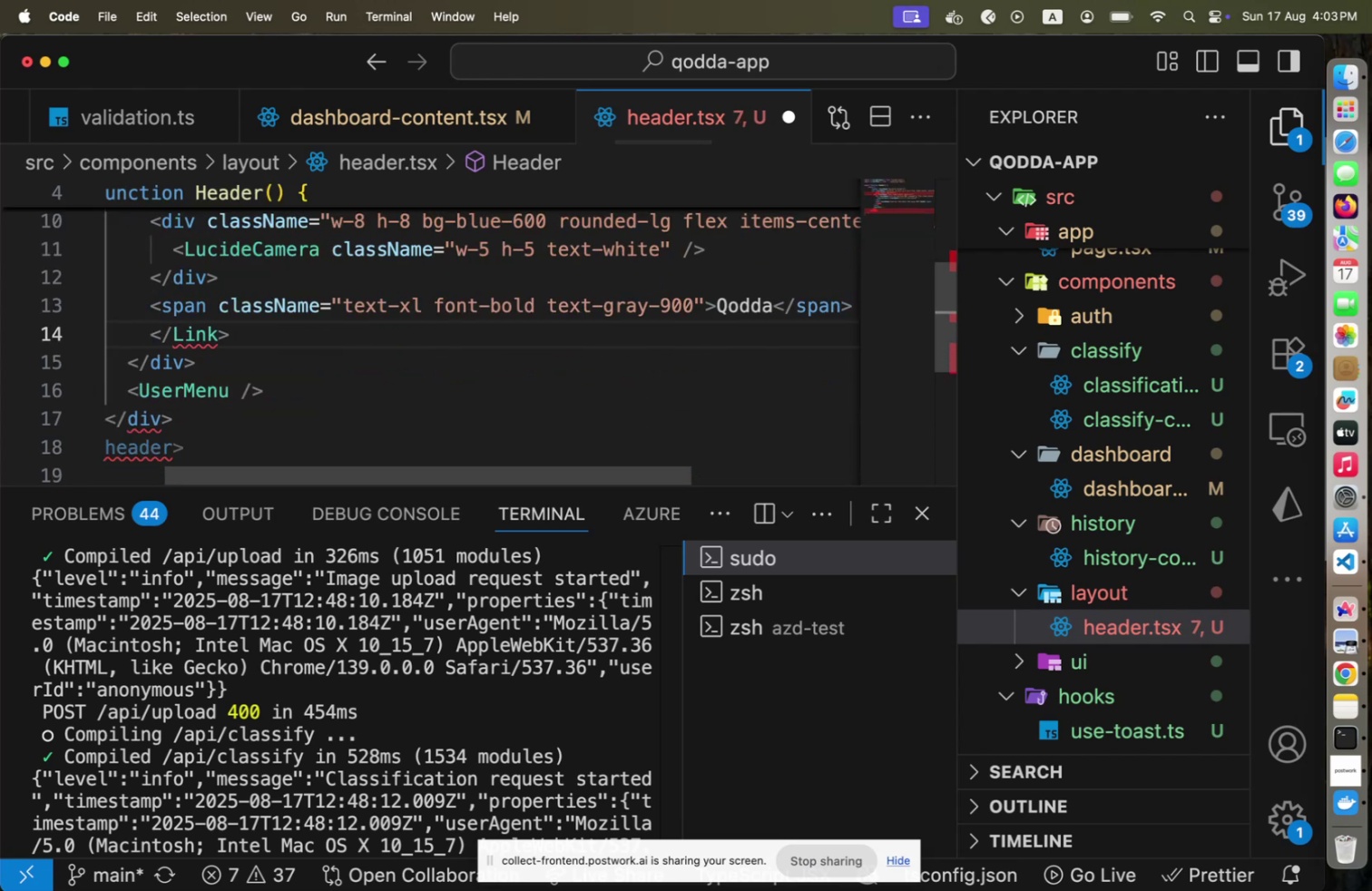 
key(Alt+Shift+ArrowDown)
 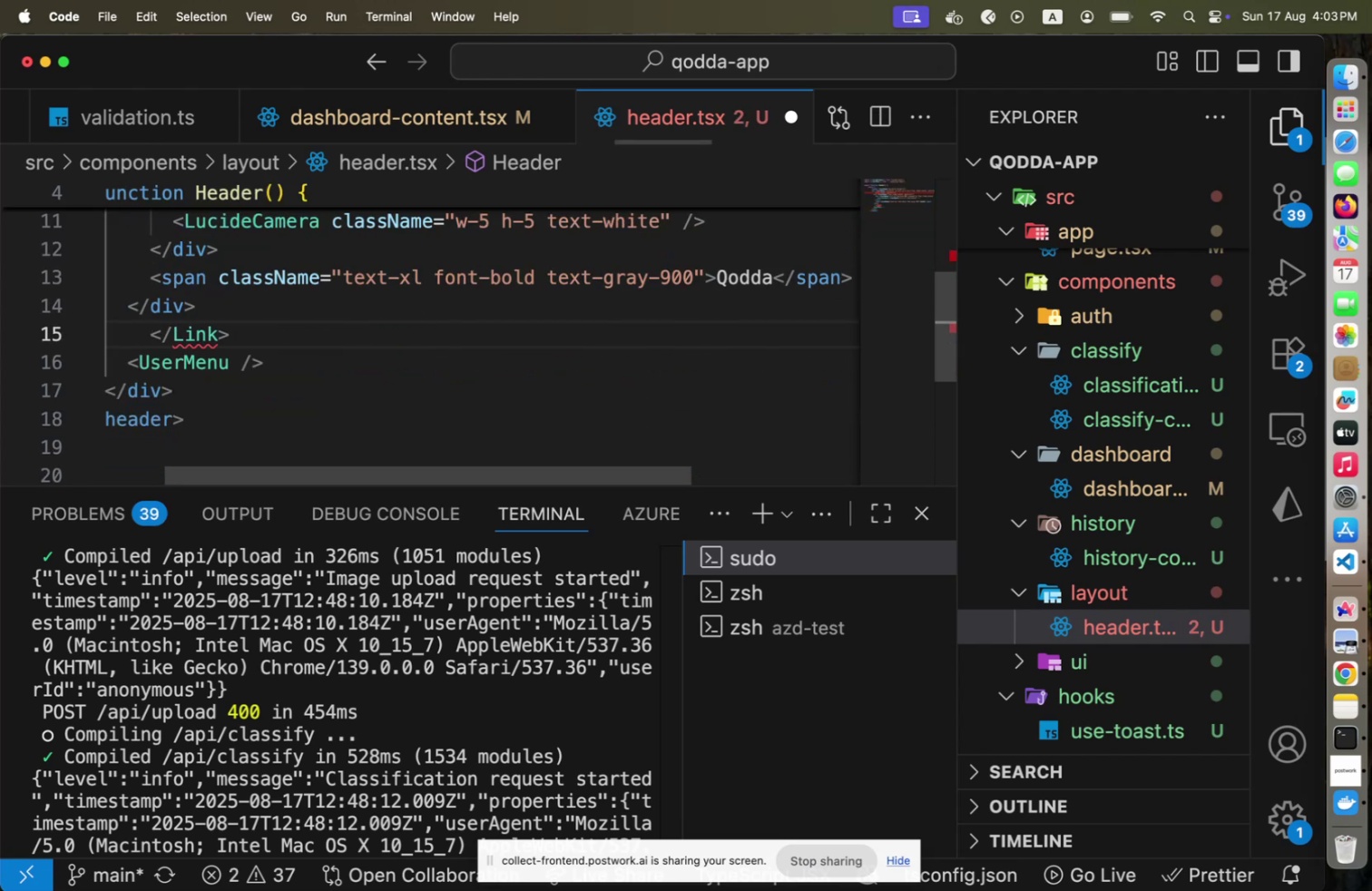 
key(Shift+ArrowUp)
 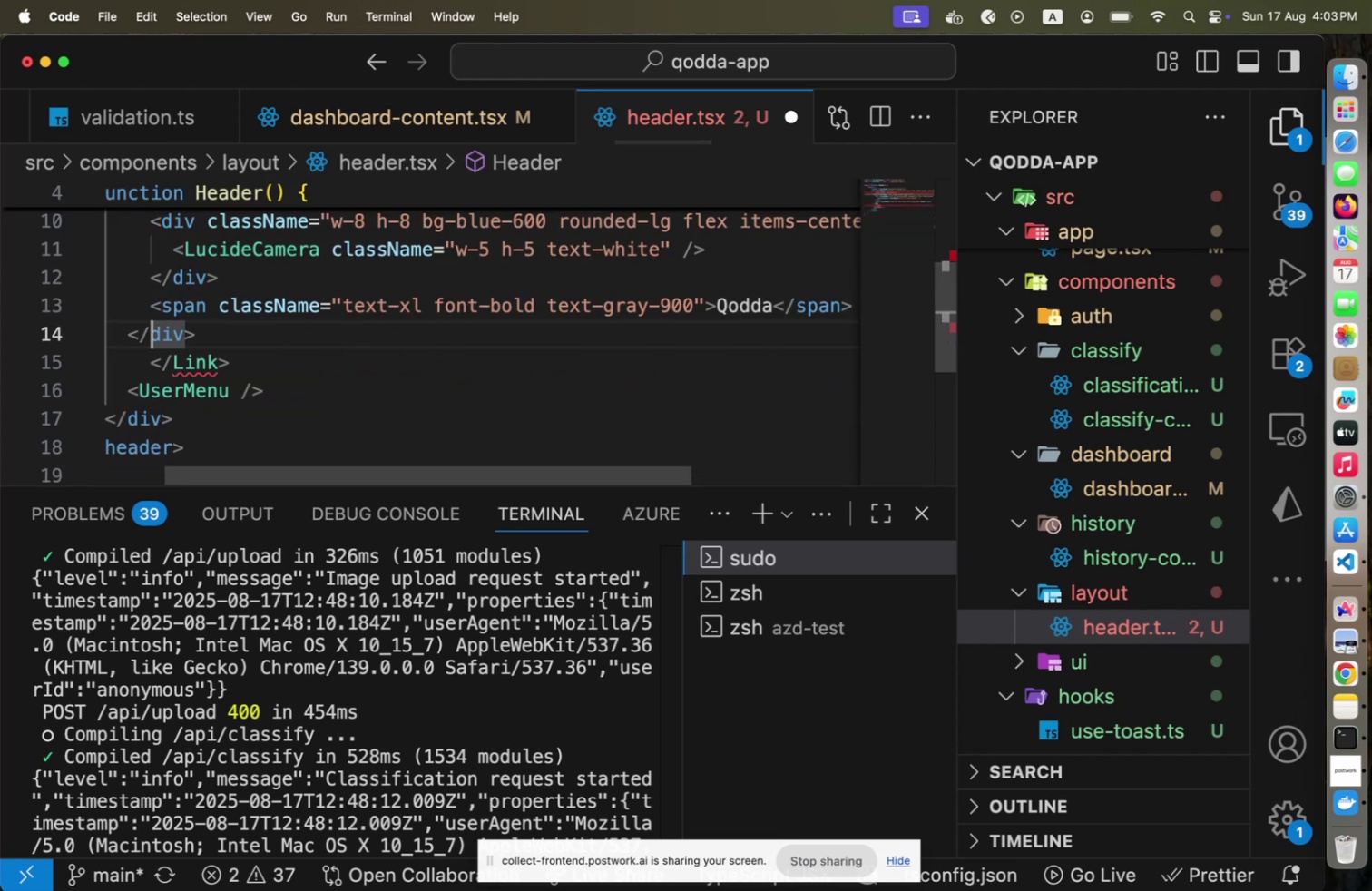 
key(Shift+ArrowDown)
 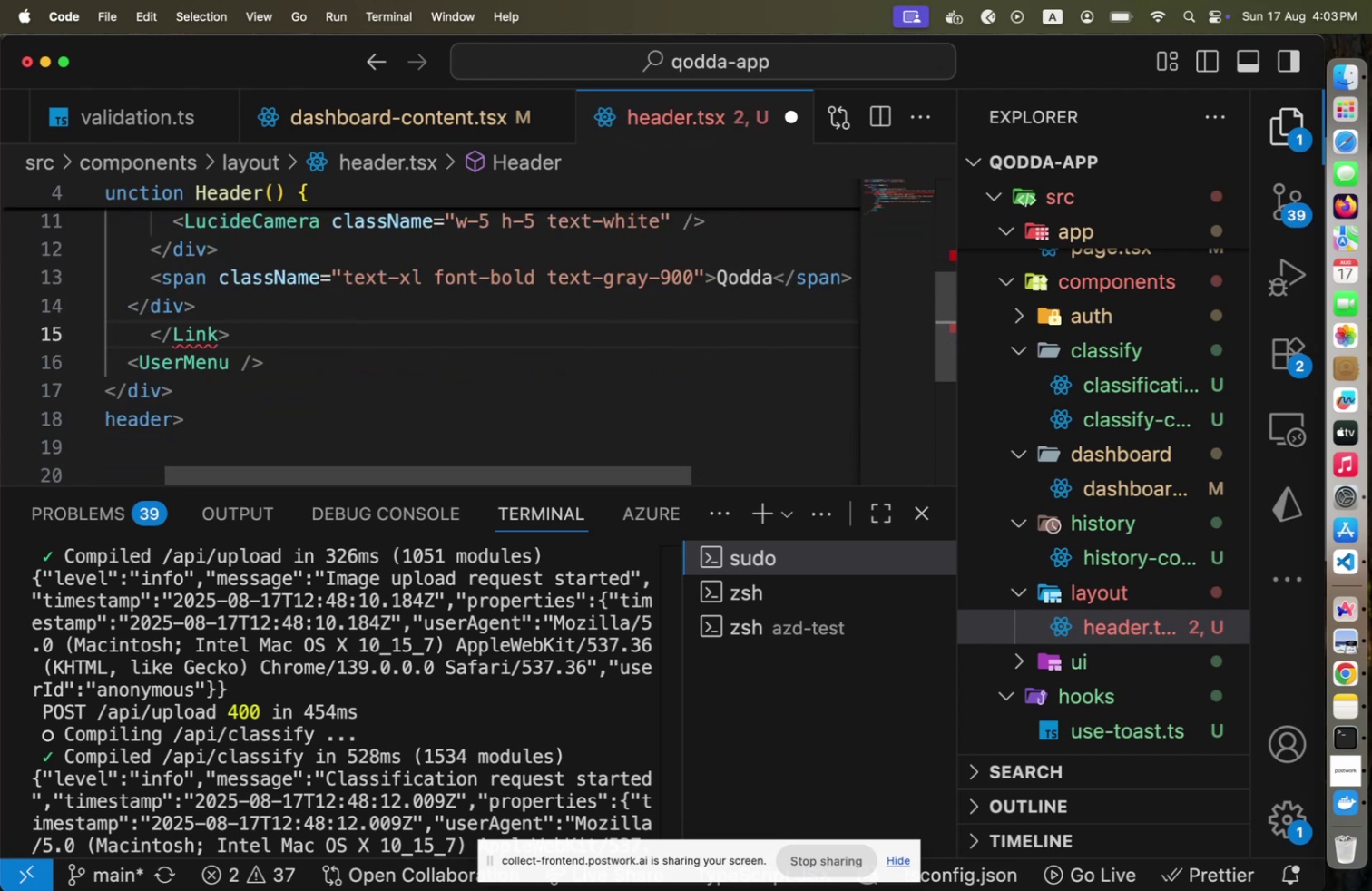 
key(Shift+ArrowRight)
 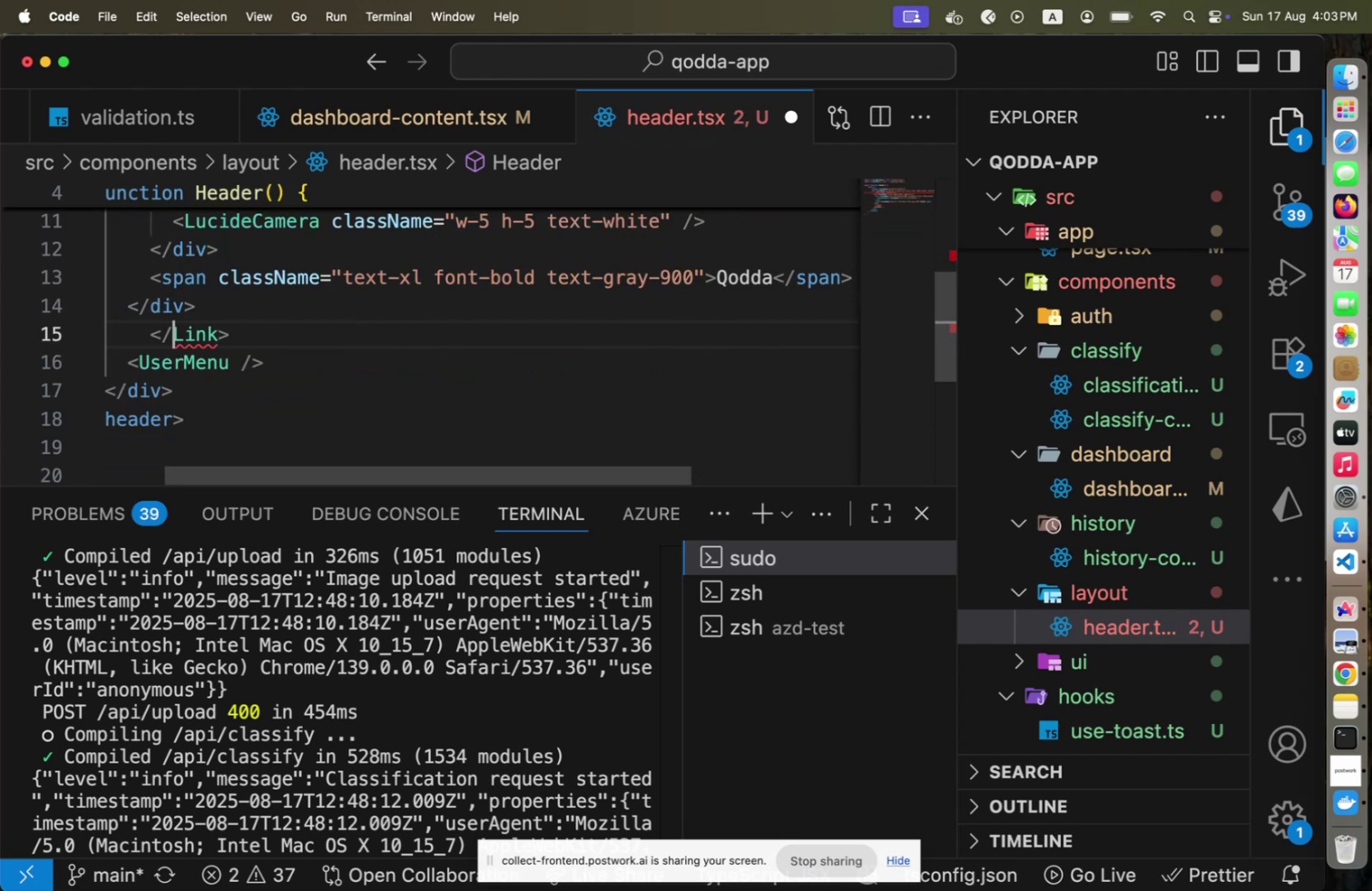 
key(Shift+ArrowRight)
 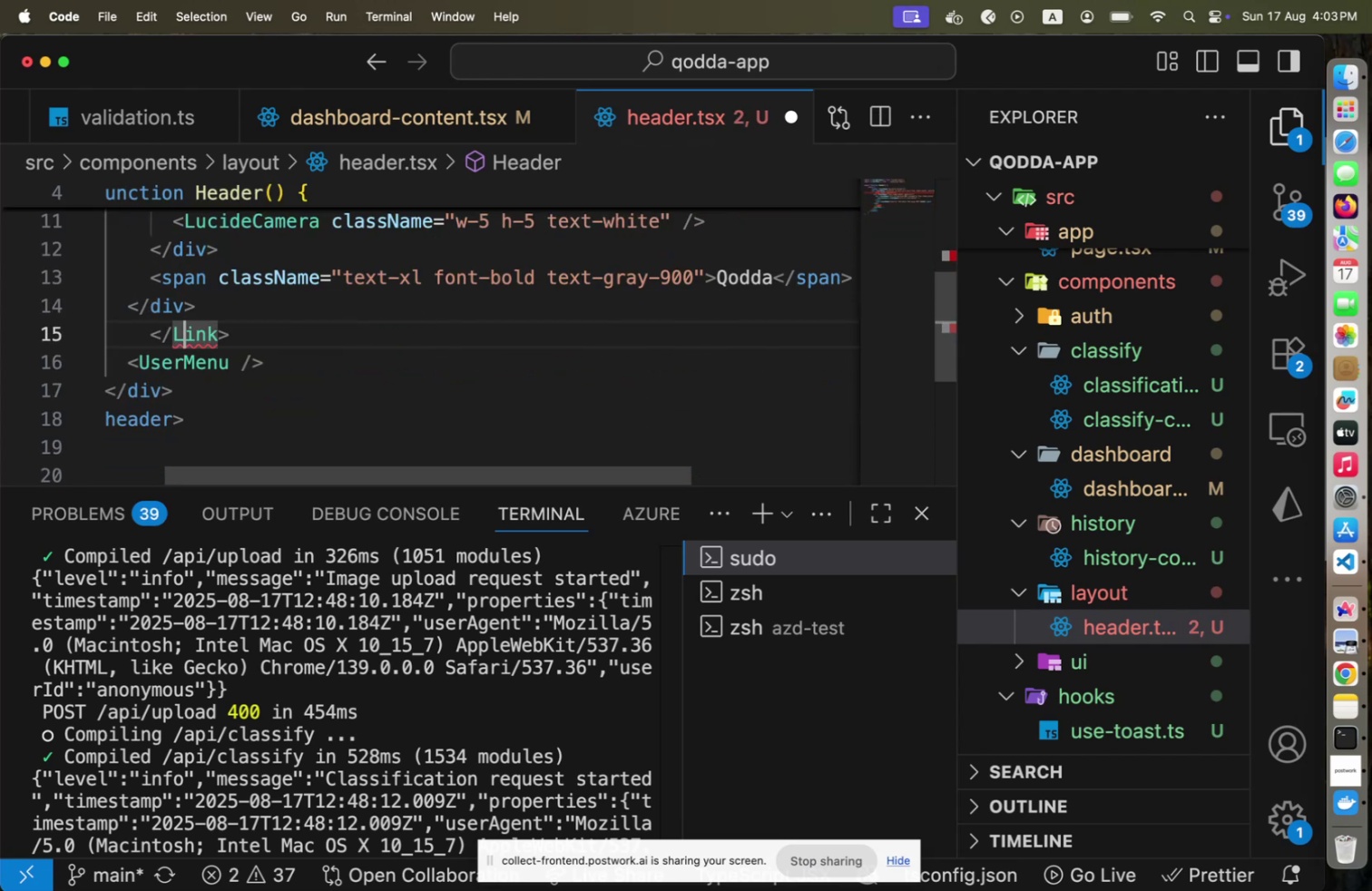 
key(Shift+ArrowRight)
 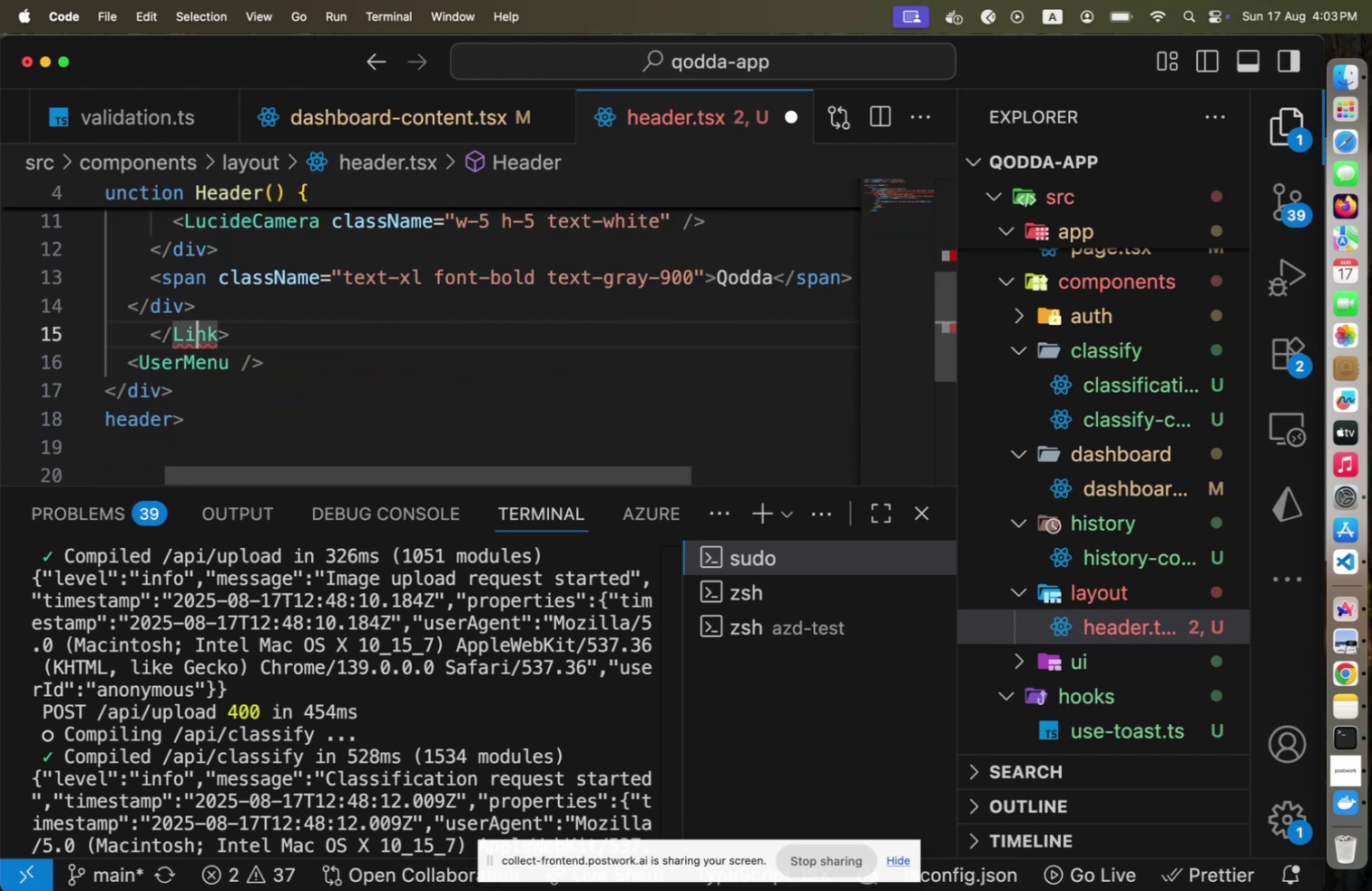 
key(Shift+ArrowRight)
 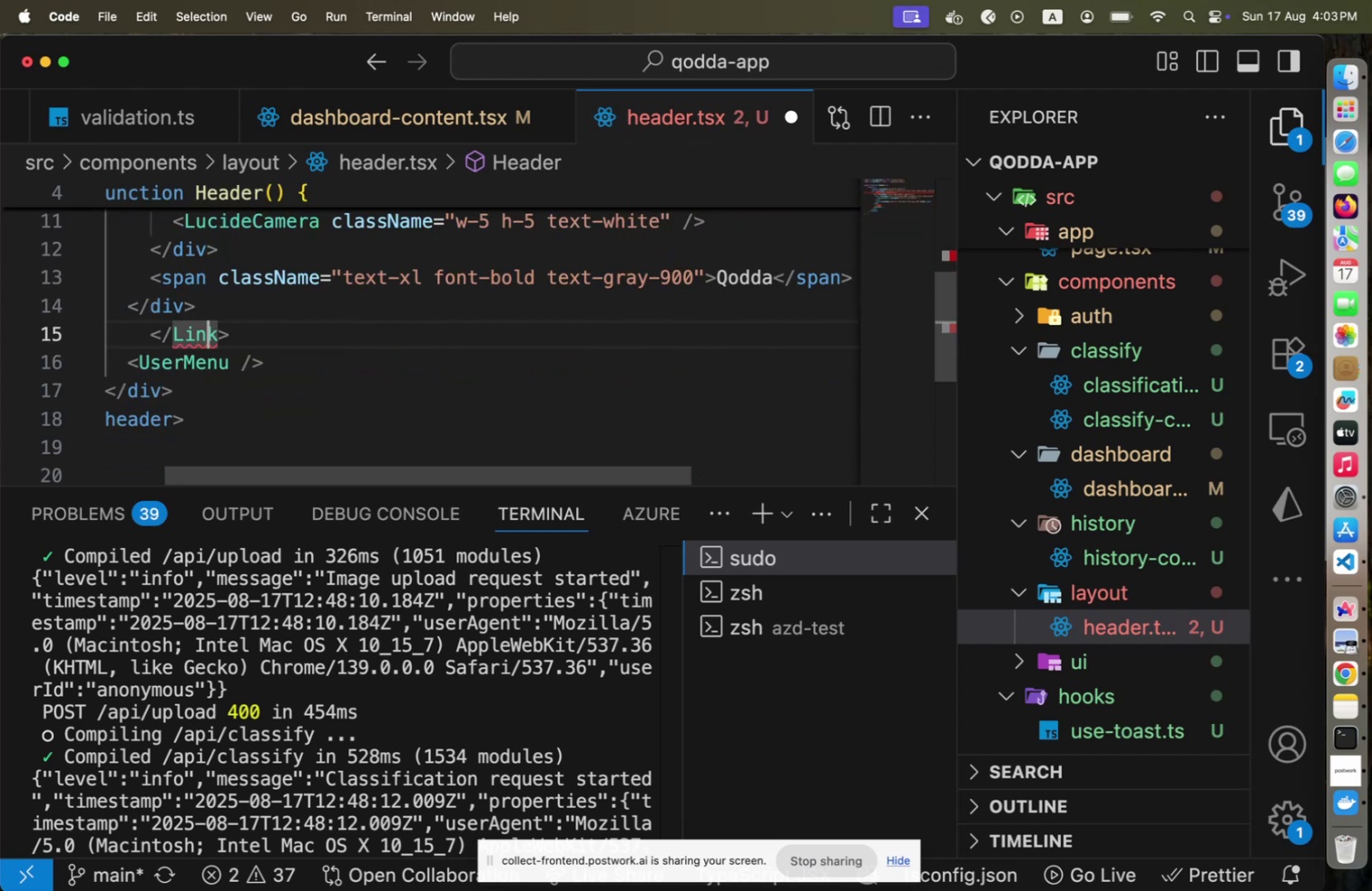 
key(Shift+ArrowRight)
 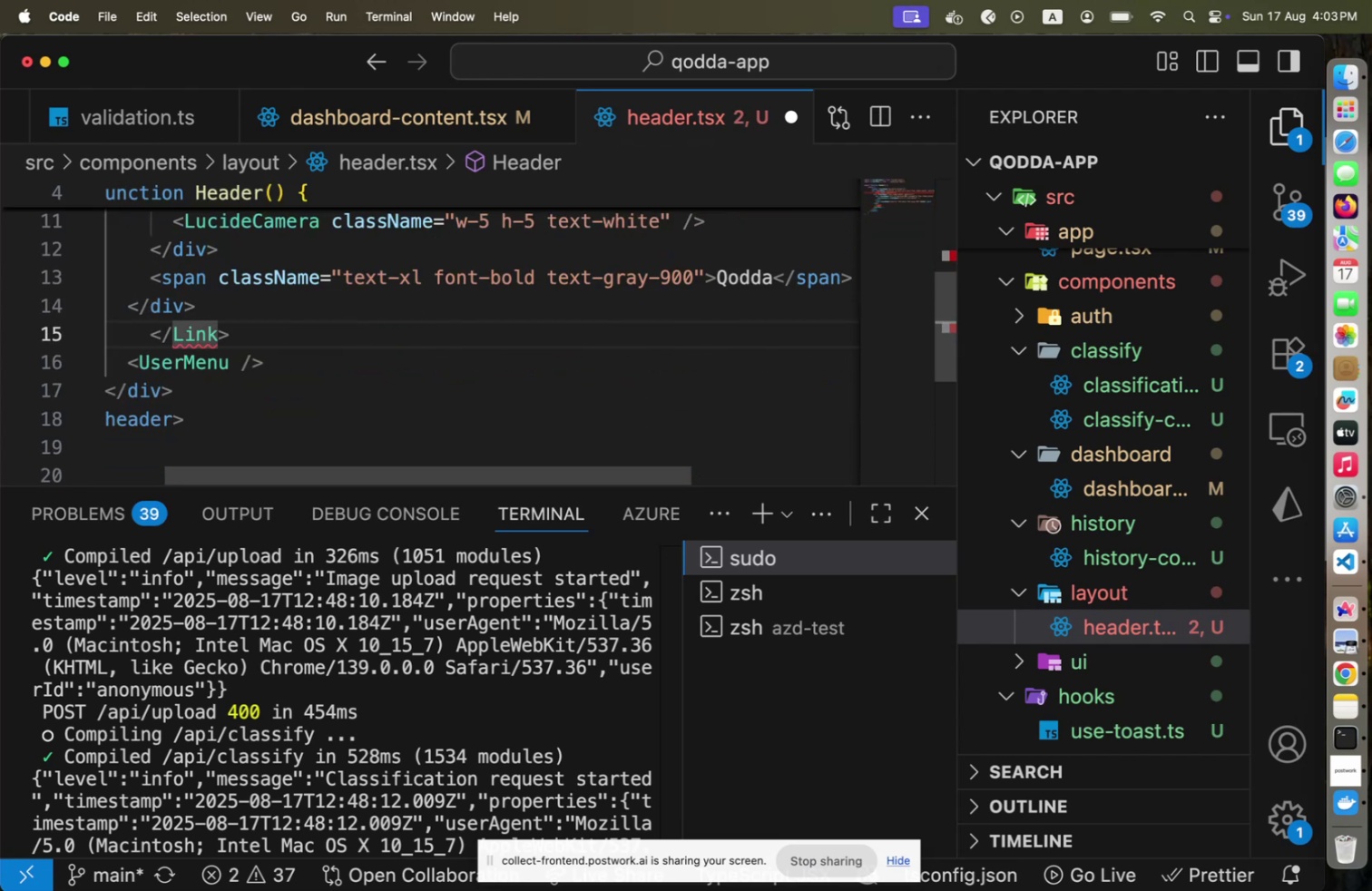 
scroll: coordinate [359, 272], scroll_direction: up, amount: 3.0
 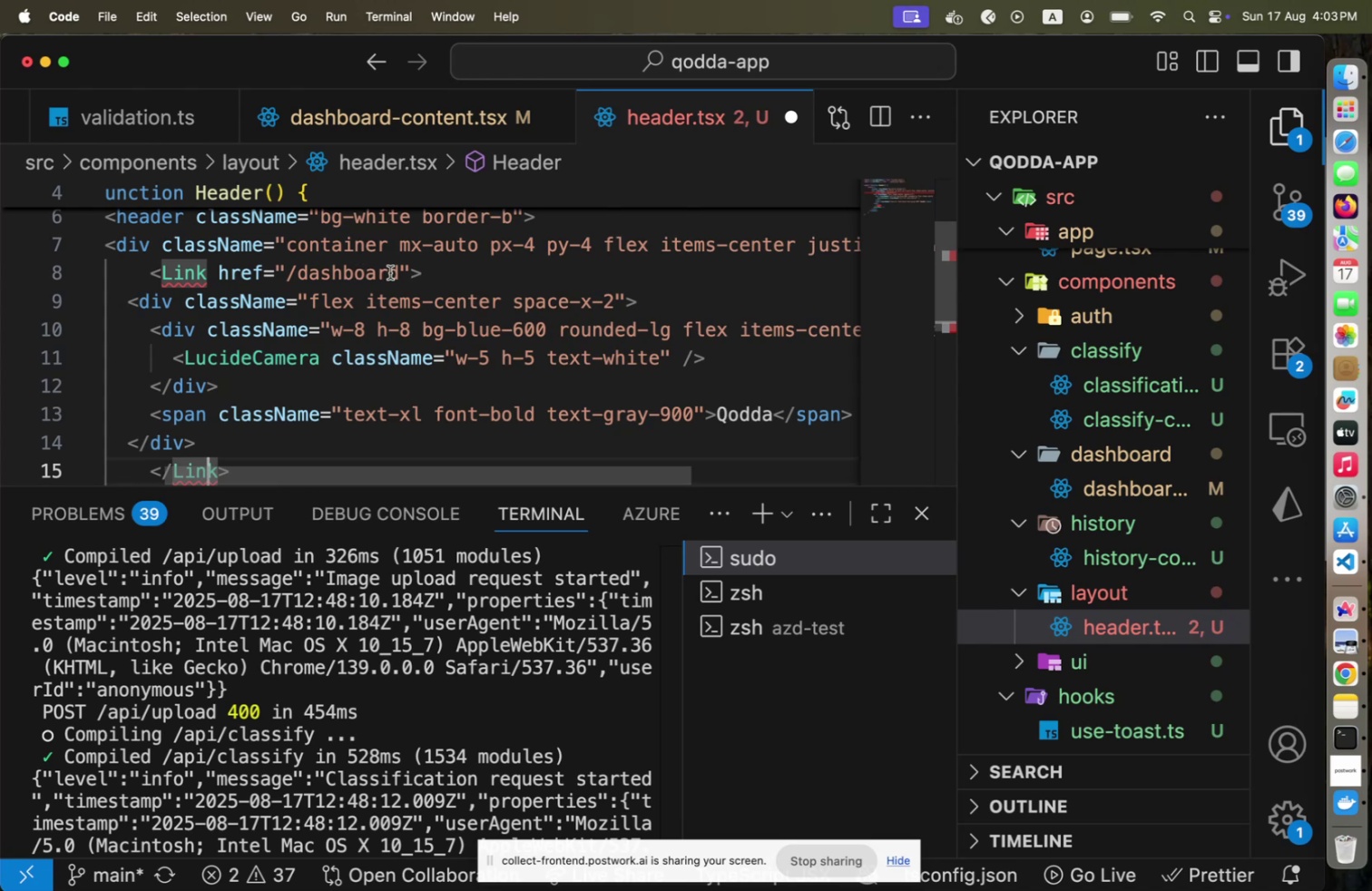 
mouse_move([228, 275])
 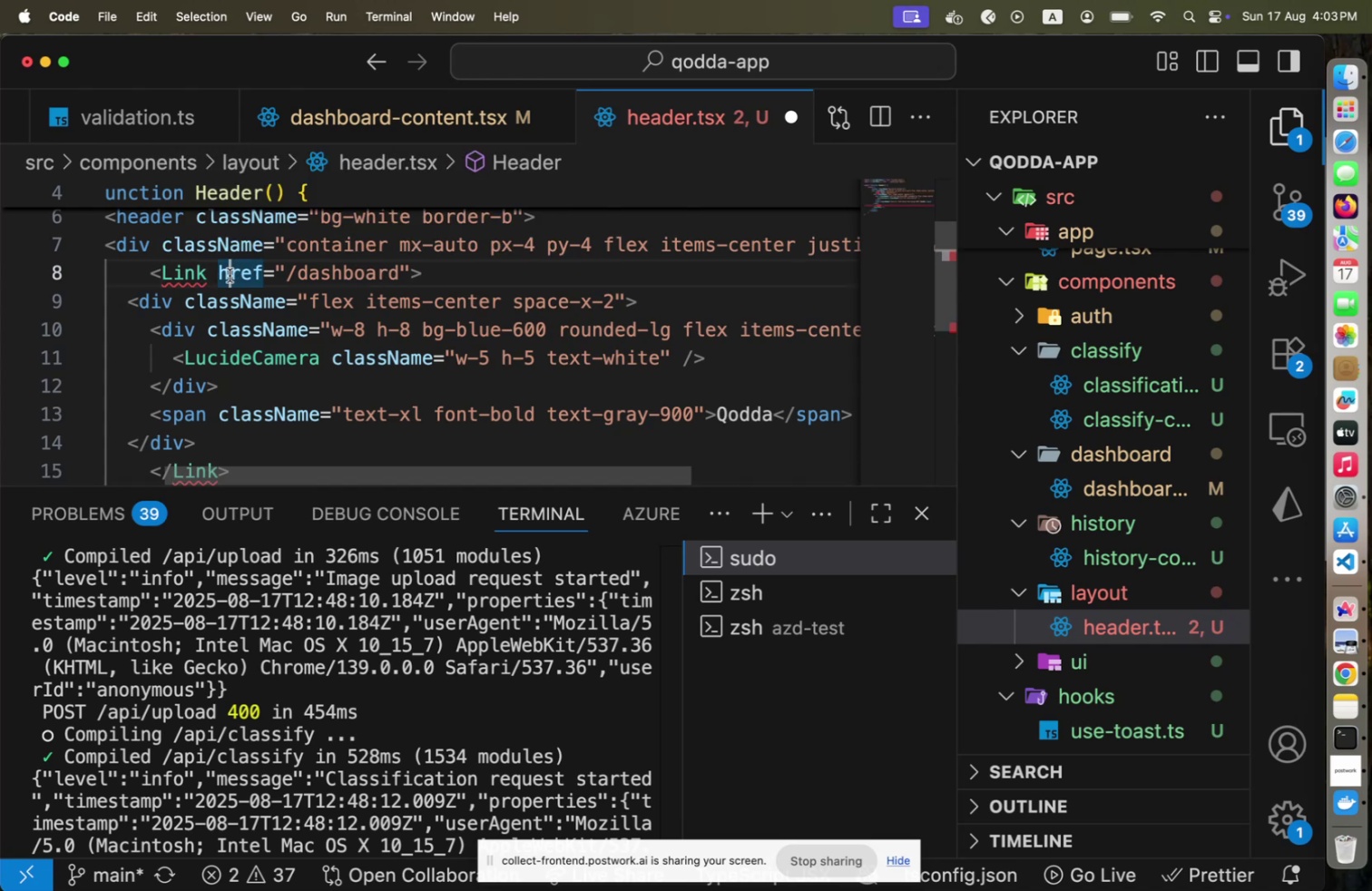 
left_click([230, 275])
 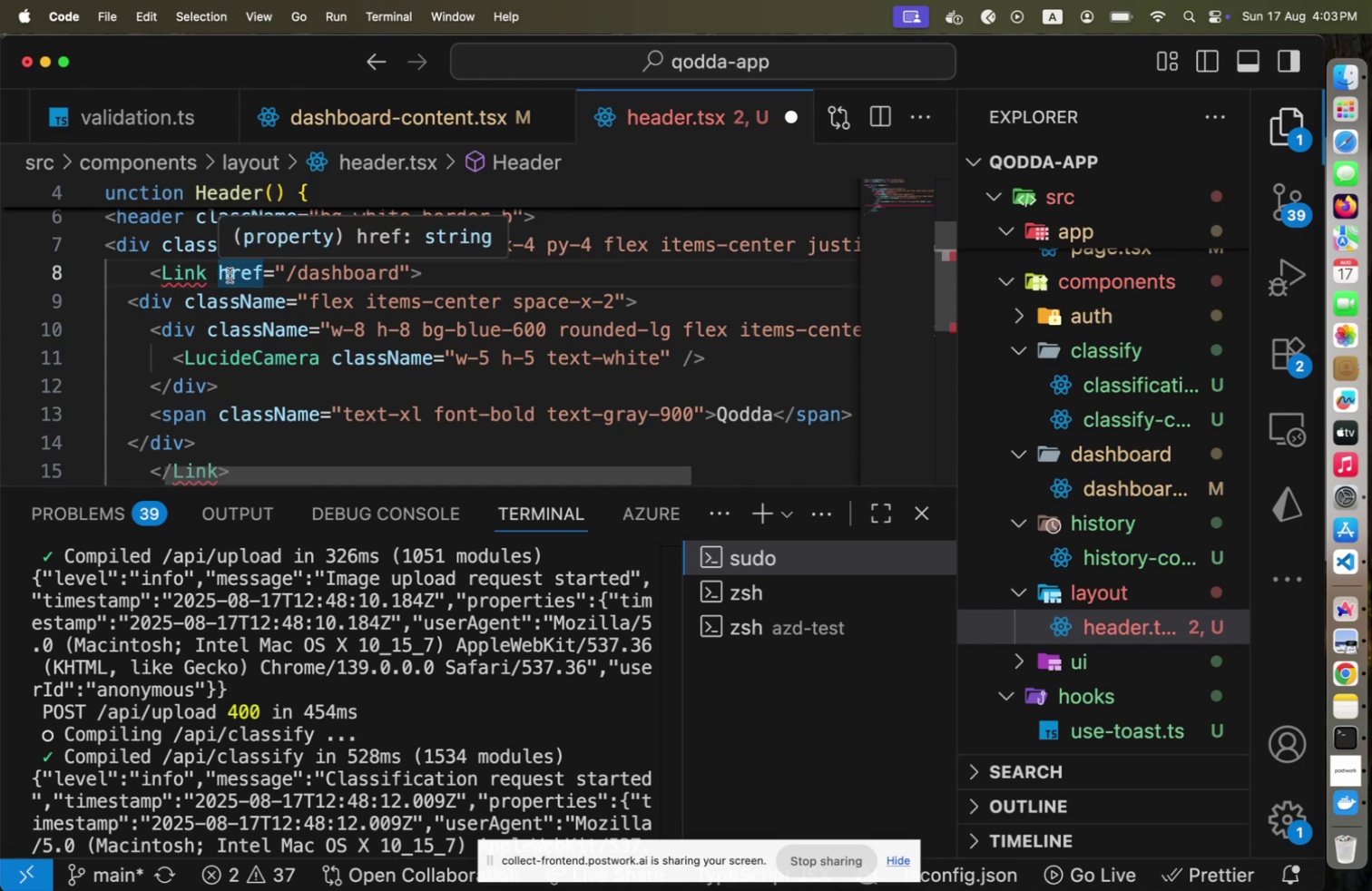 
key(Shift+ShiftRight)
 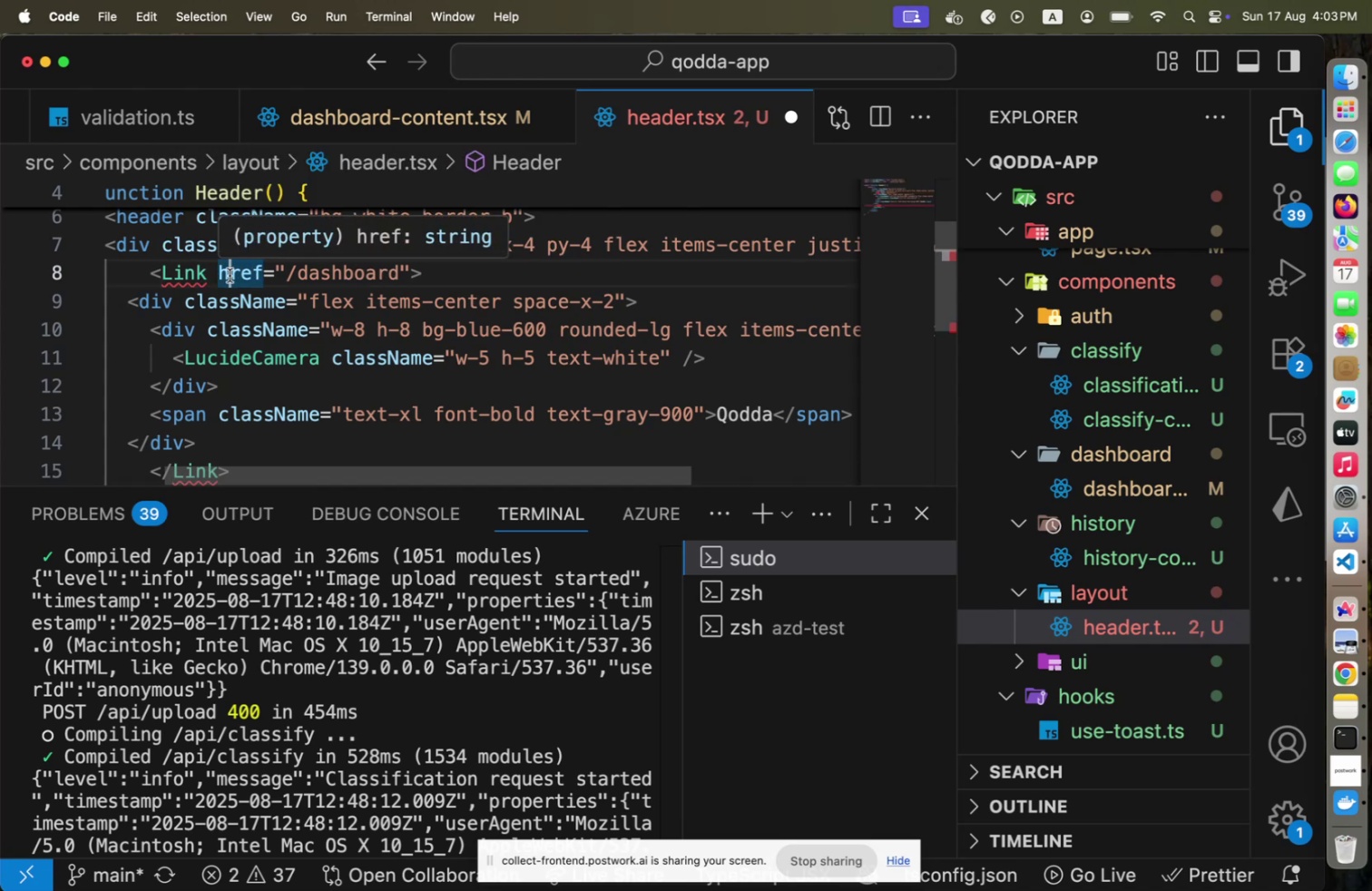 
key(ArrowLeft)
 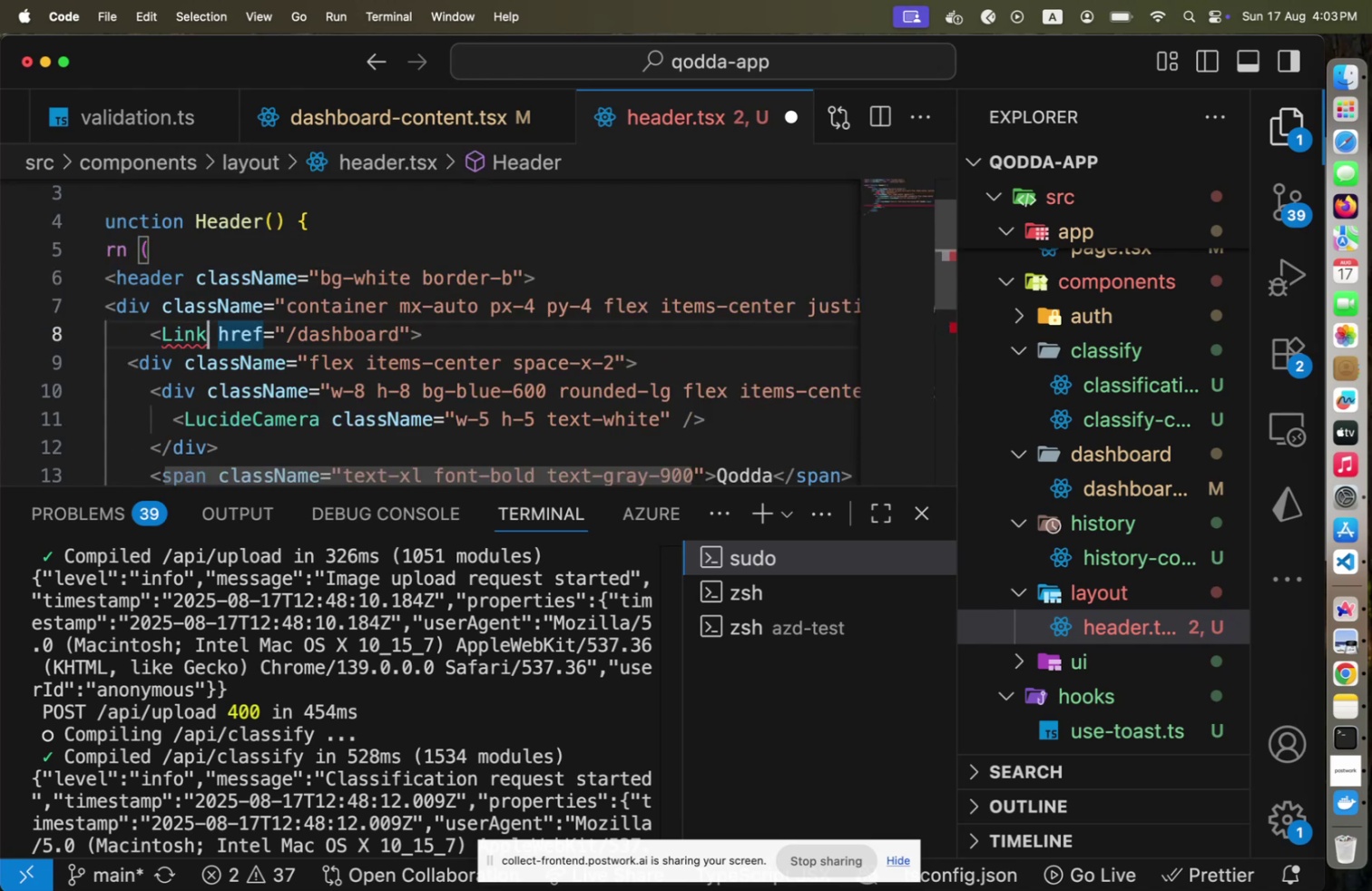 
key(ArrowLeft)
 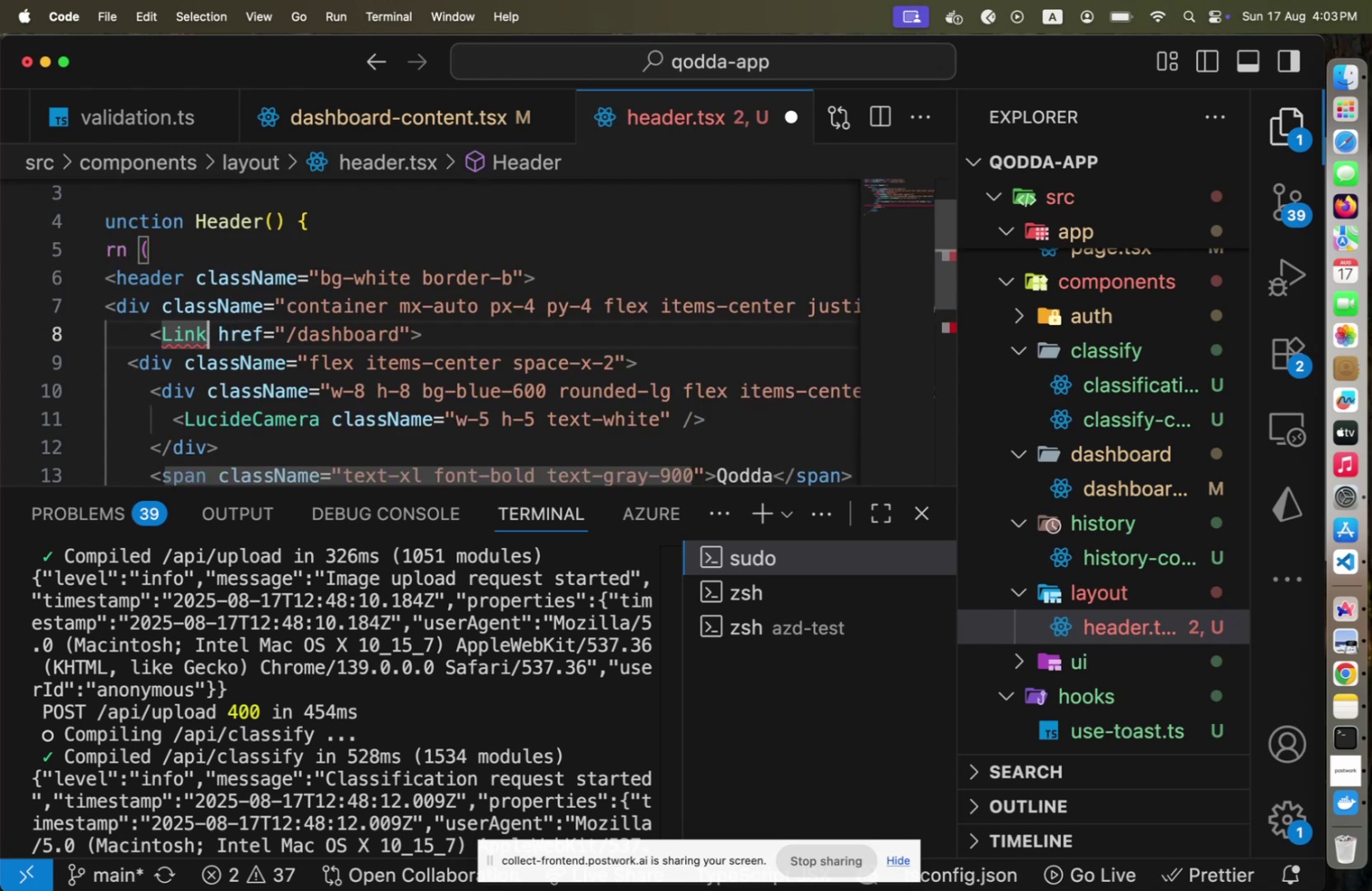 
key(Backspace)
 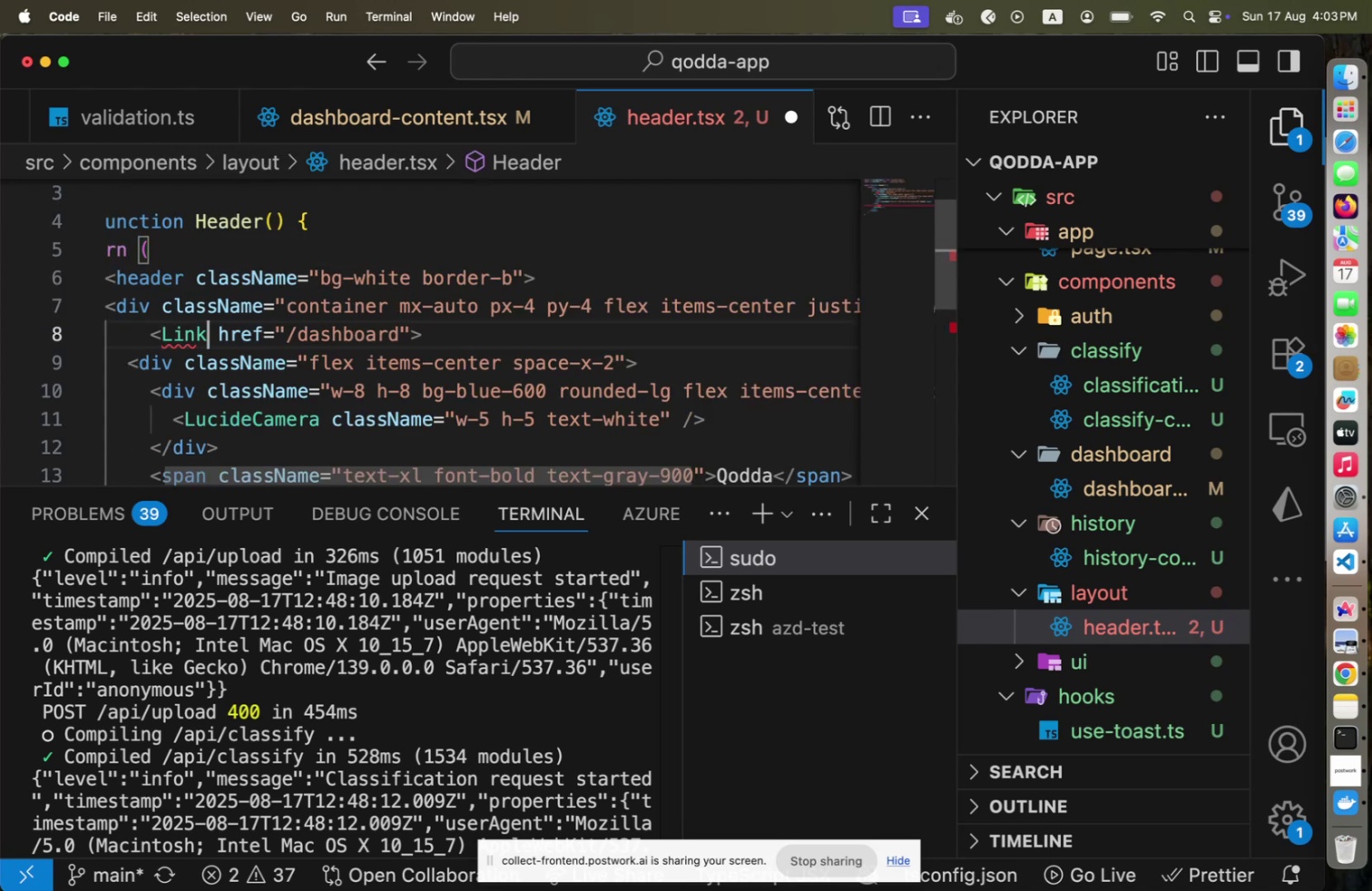 
key(K)
 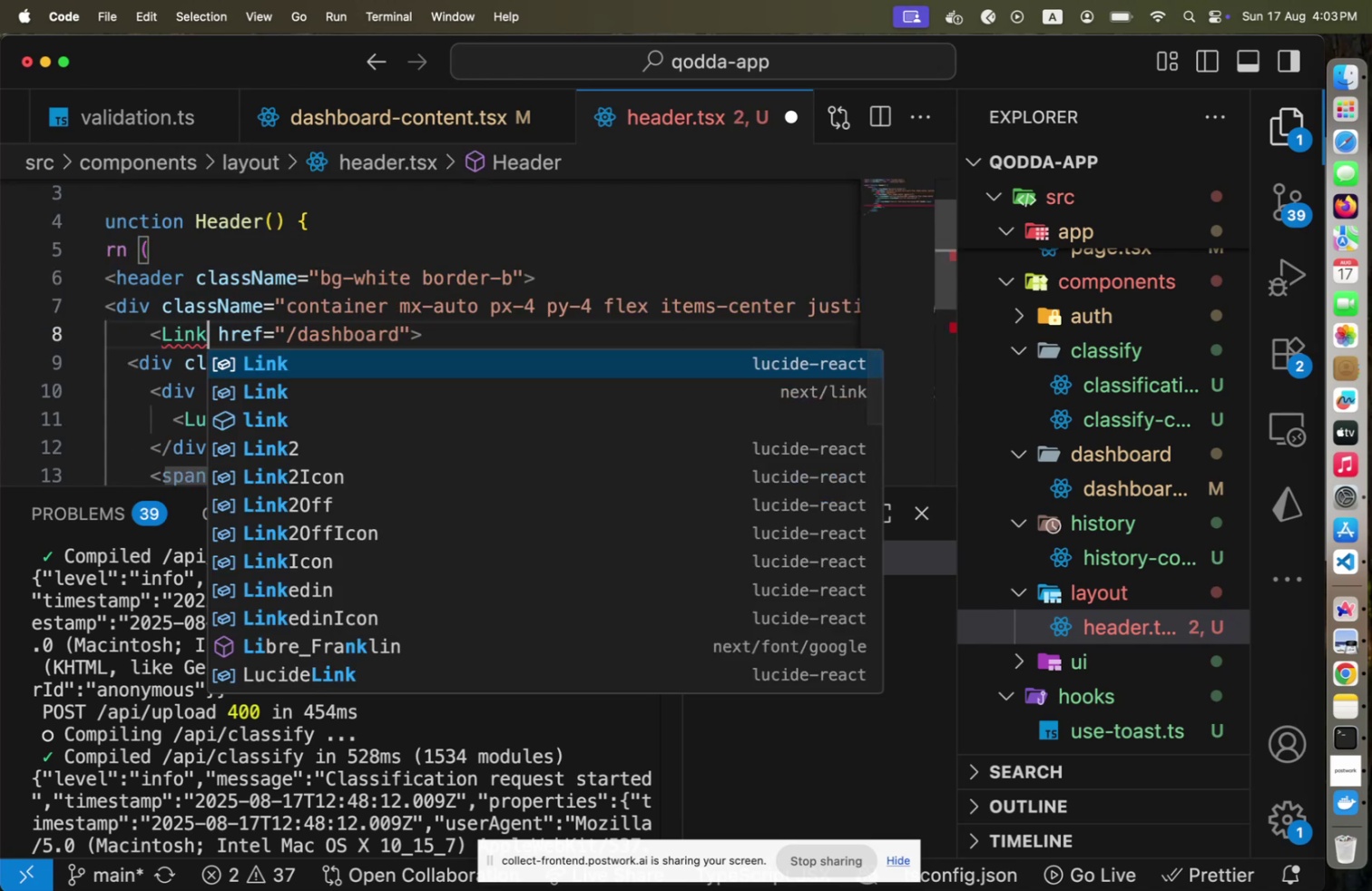 
key(ArrowDown)
 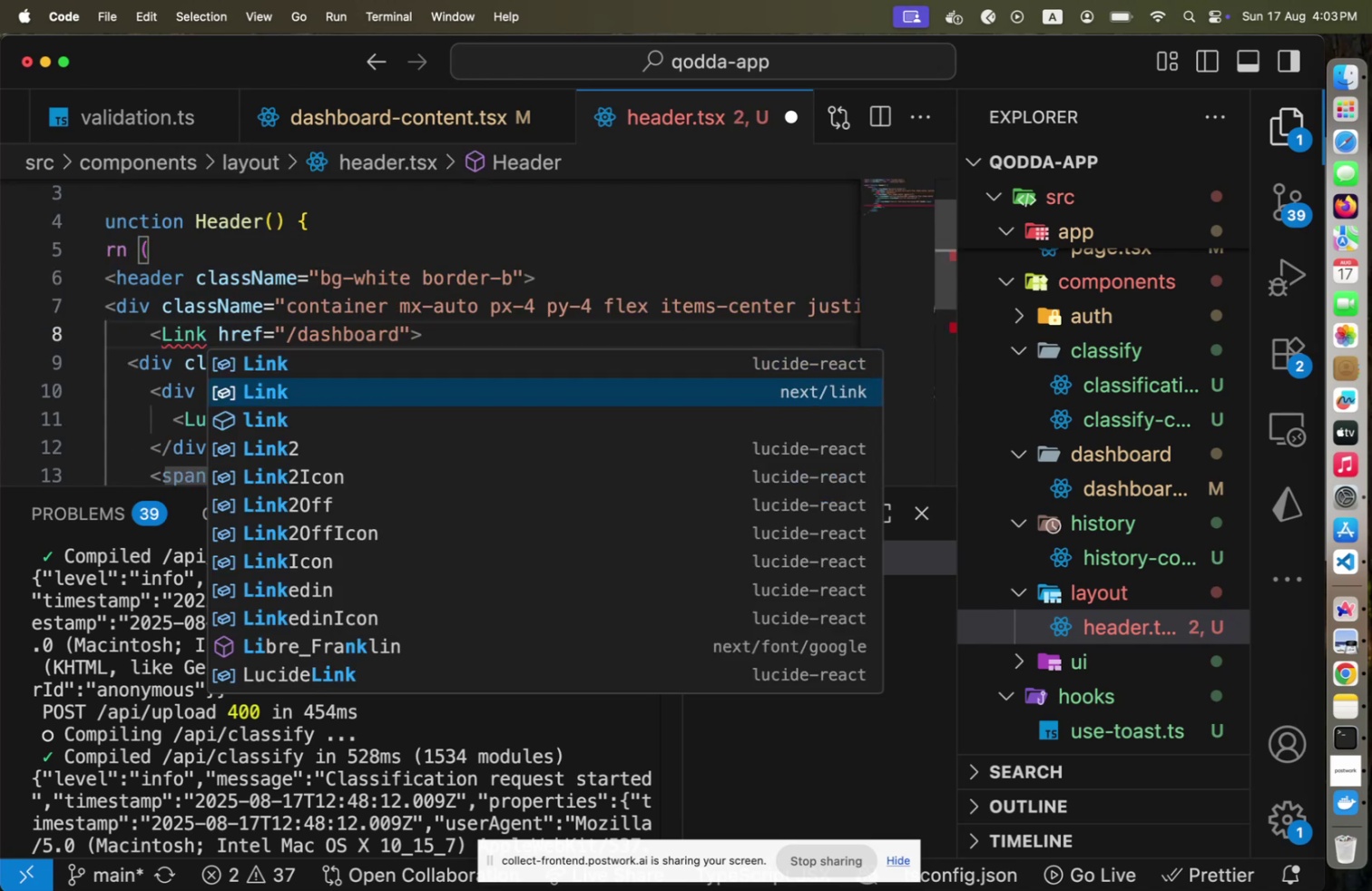 
key(Enter)
 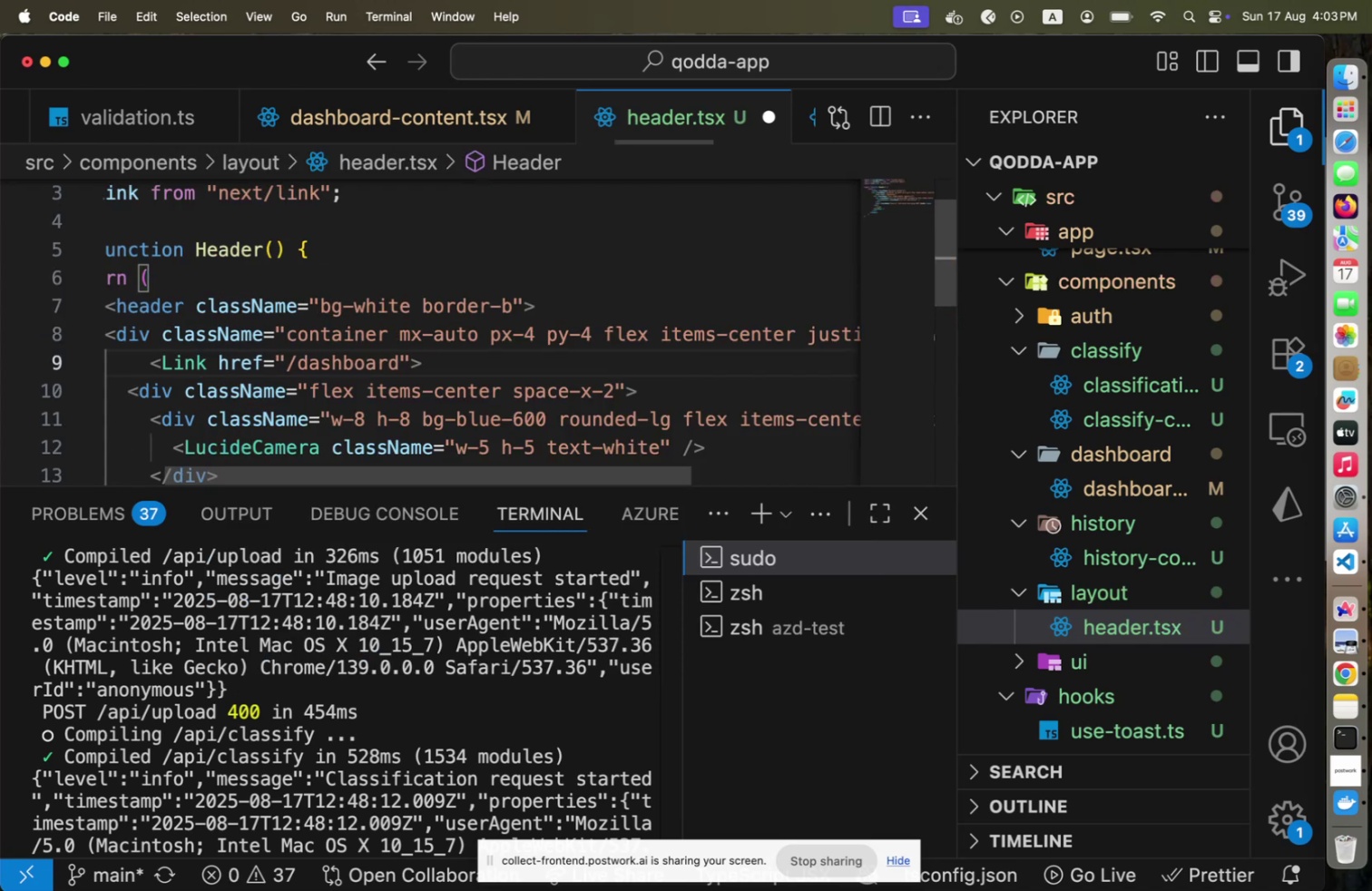 
key(Alt+Shift+F)
 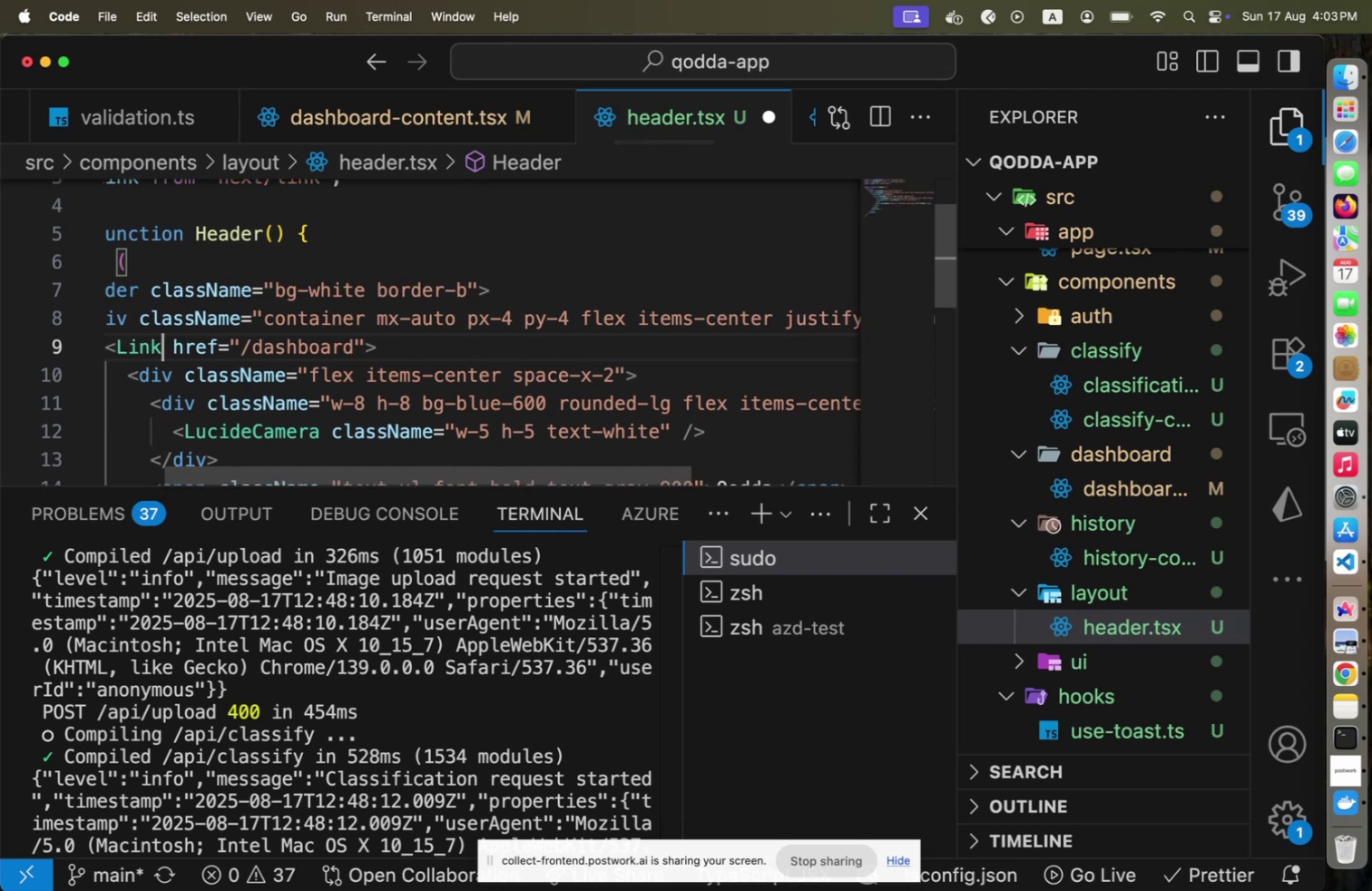 
key(Meta+CommandLeft)
 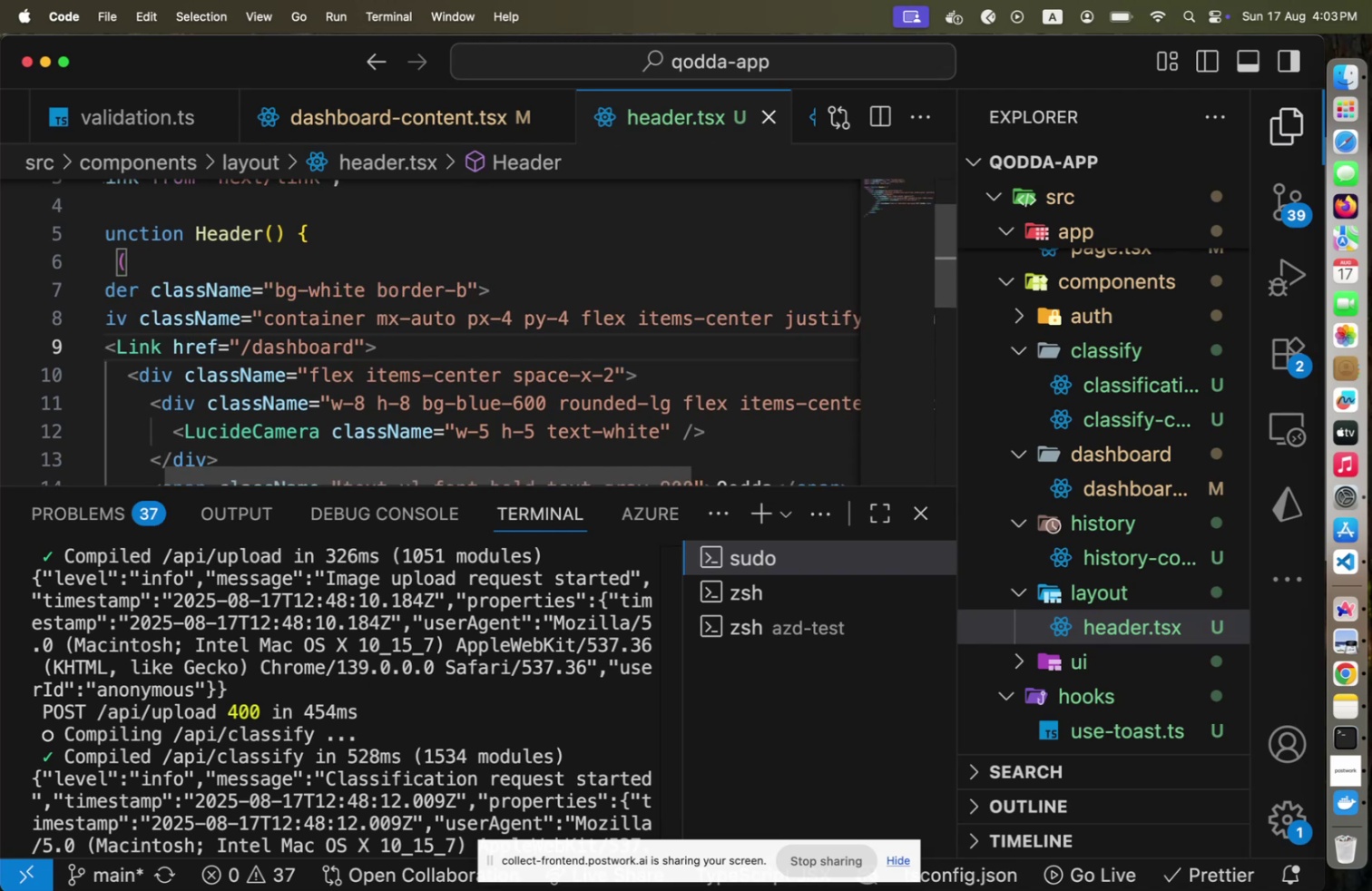 
key(Meta+S)
 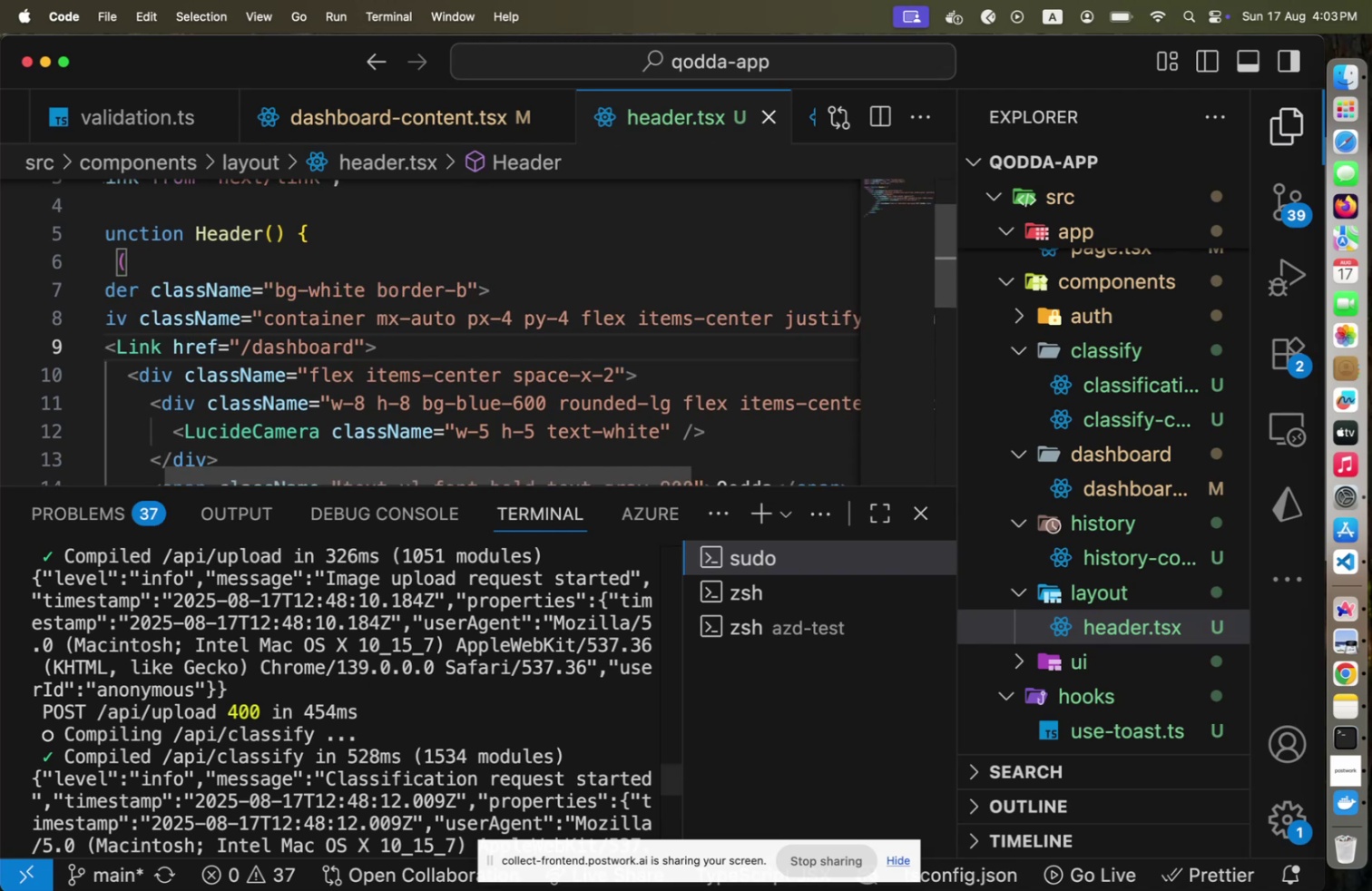 
key(Meta+CommandLeft)
 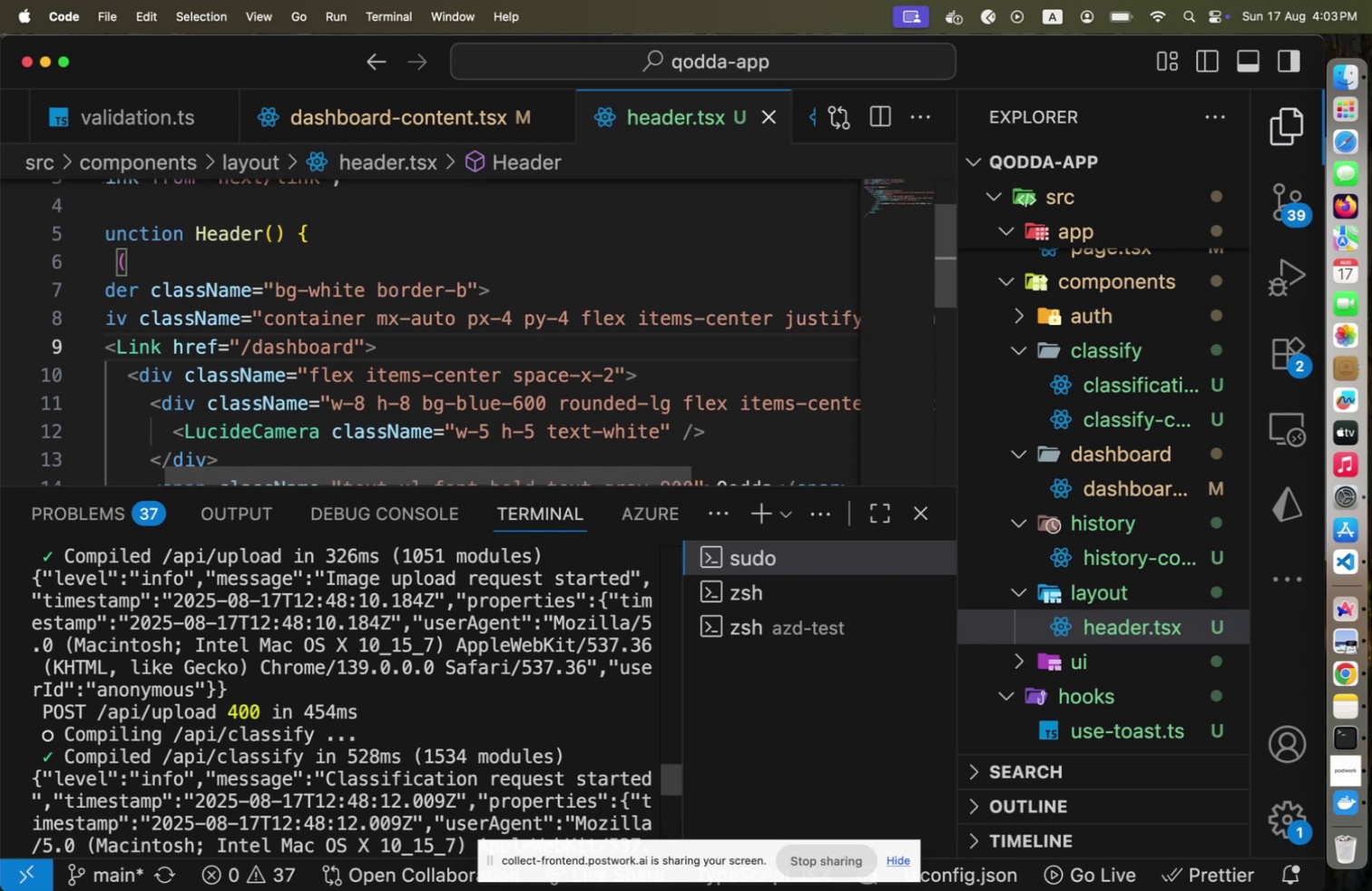 
key(Meta+Tab)
 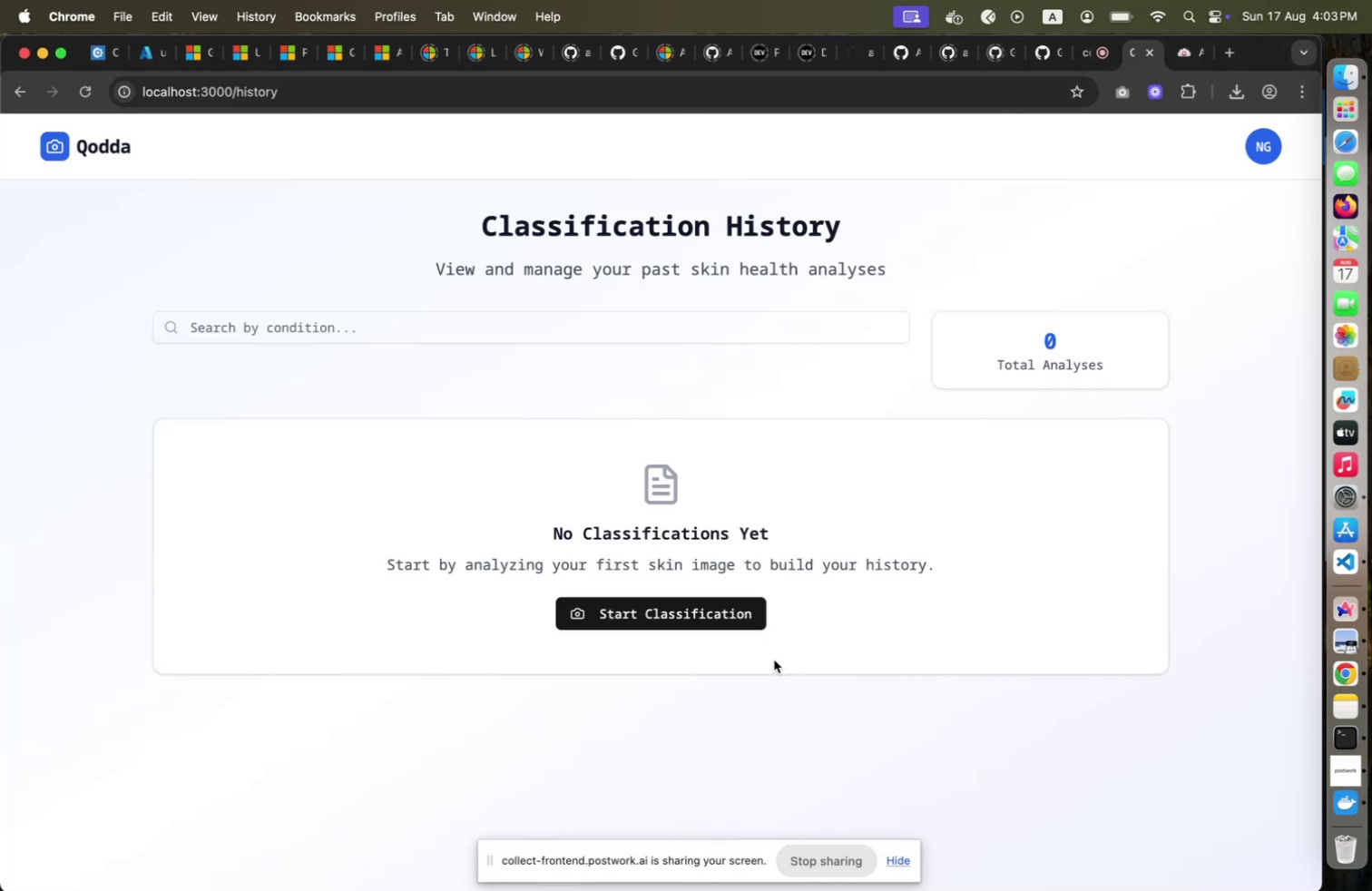 
left_click([711, 617])
 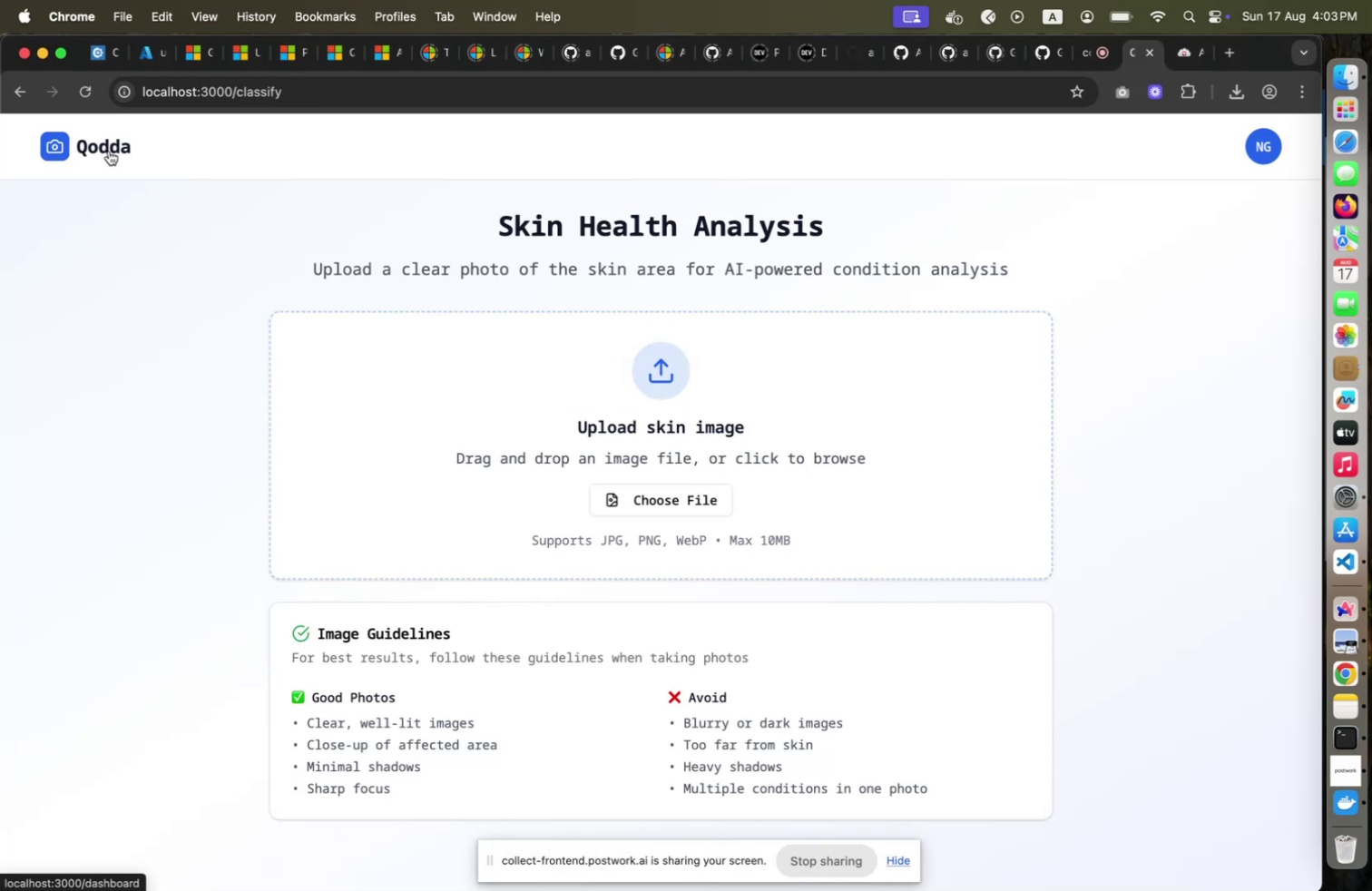 
left_click([101, 150])
 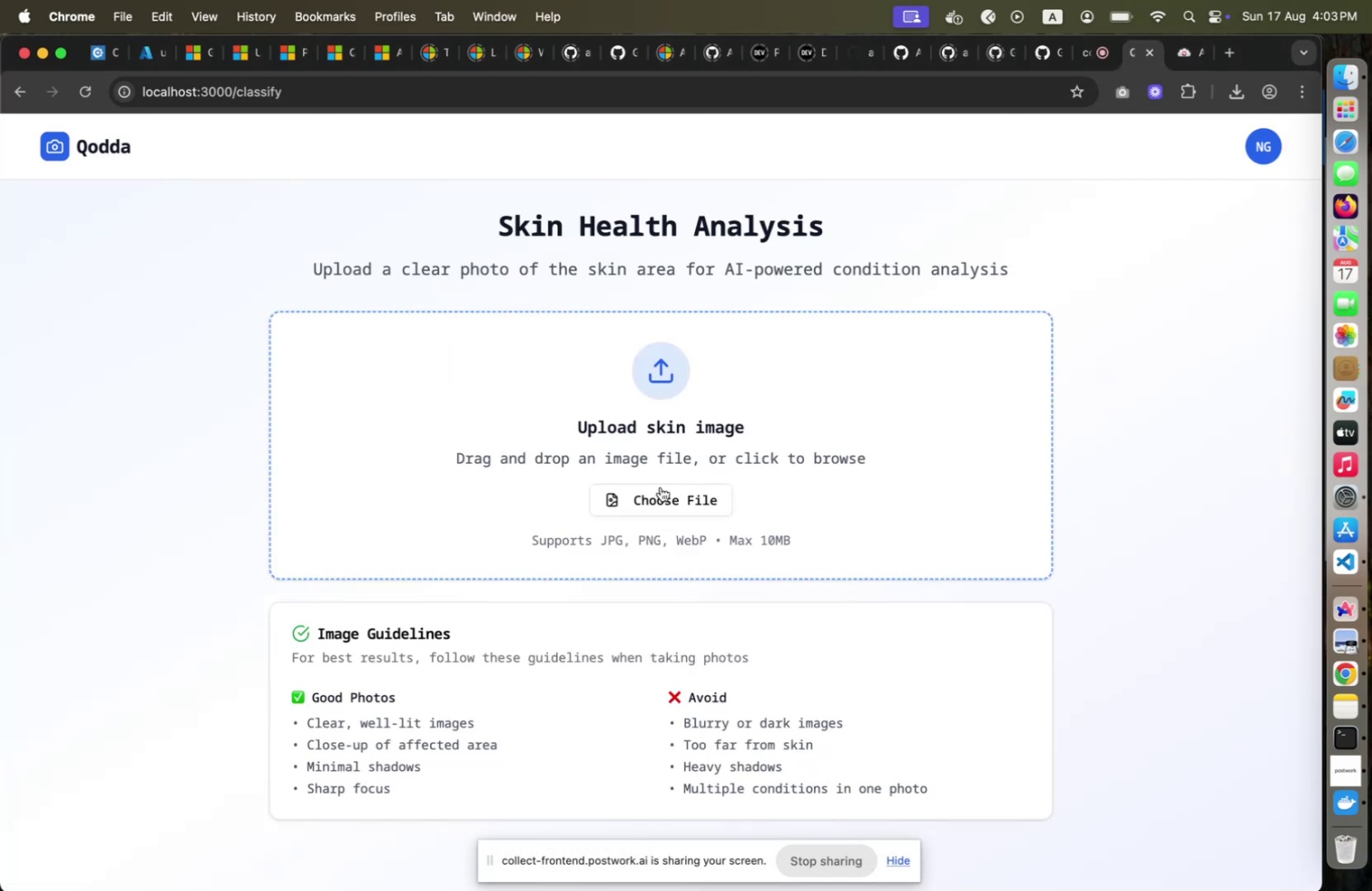 
left_click([654, 507])
 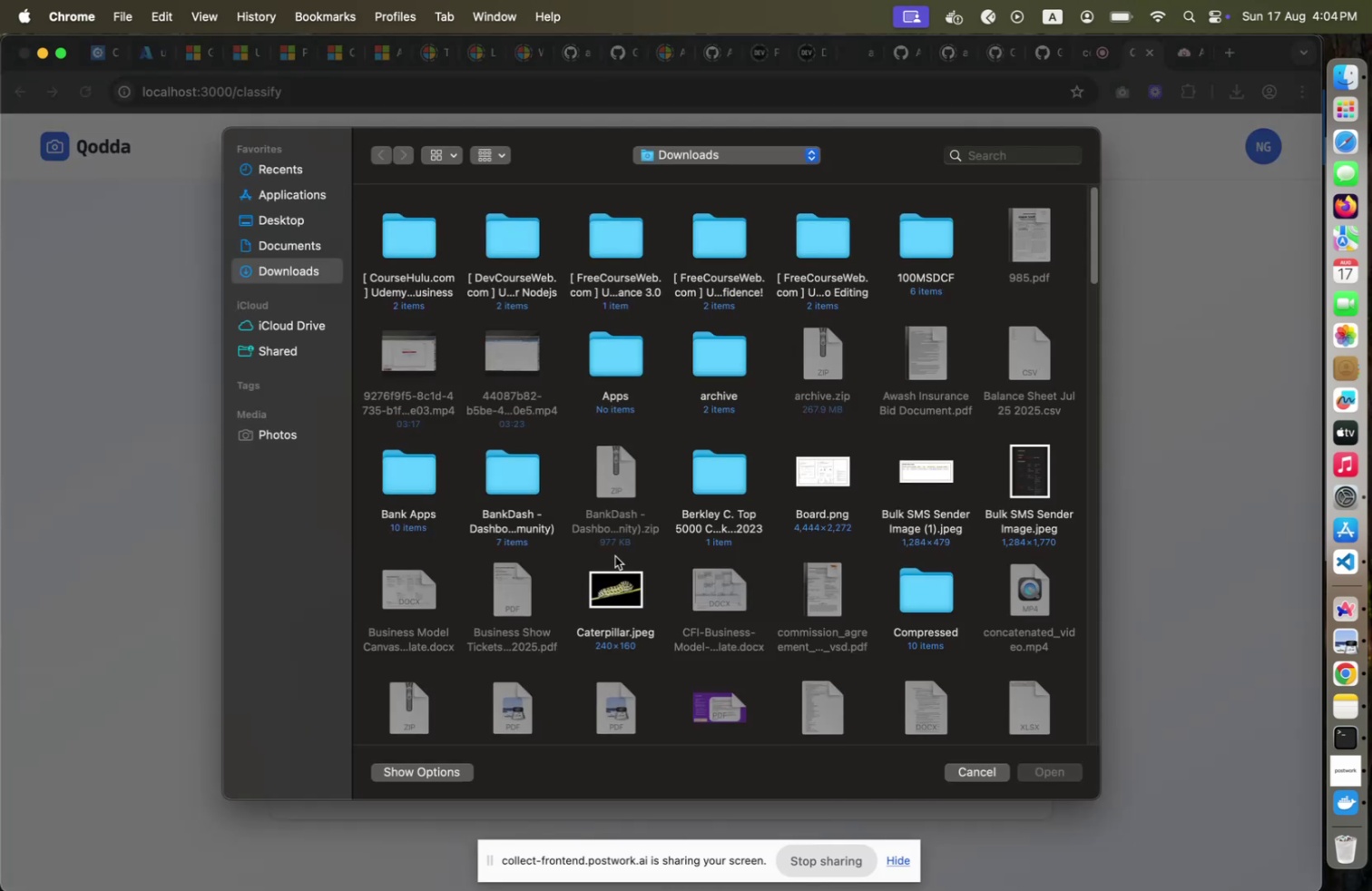 
left_click([599, 602])
 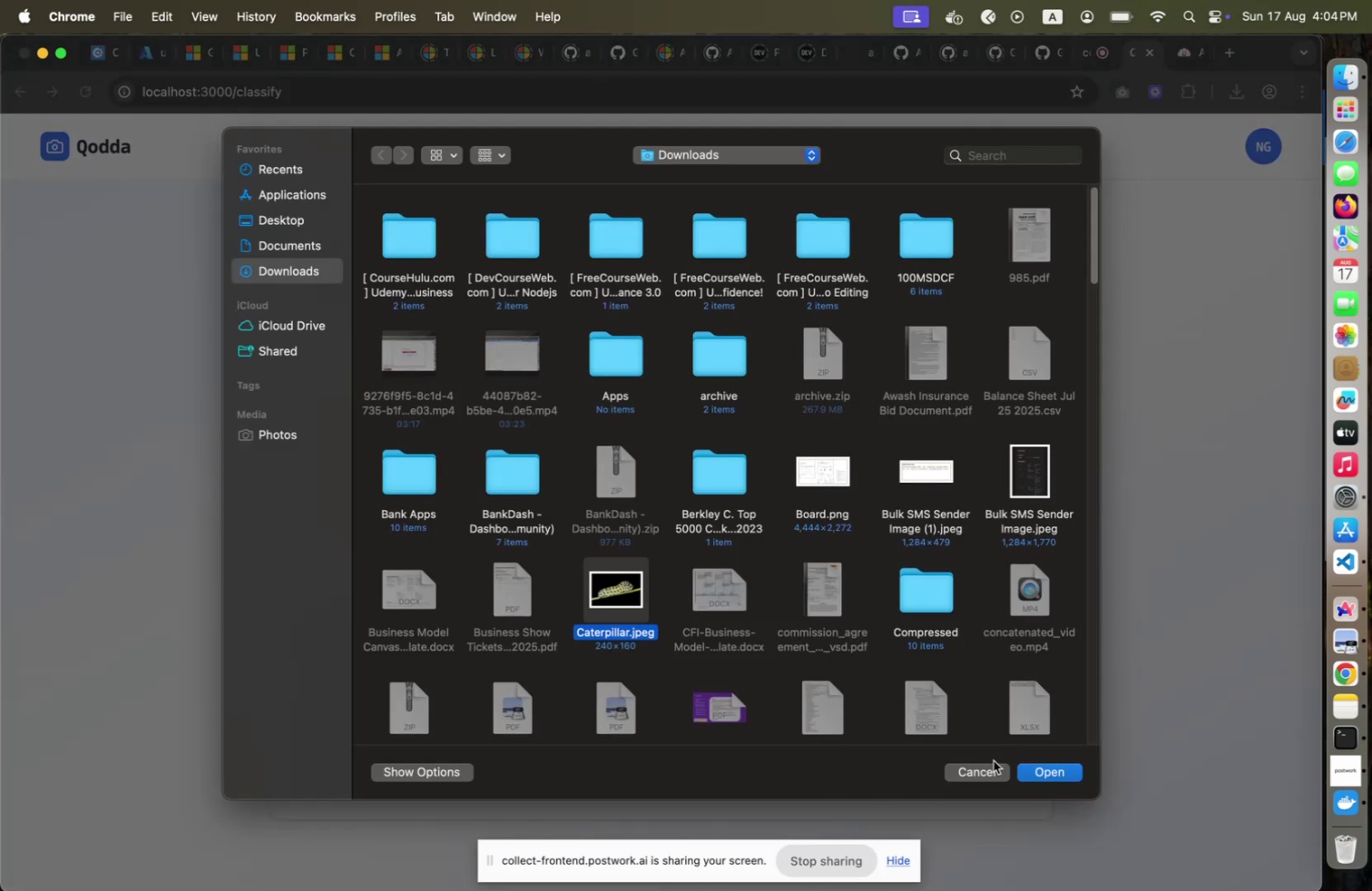 
left_click([988, 771])
 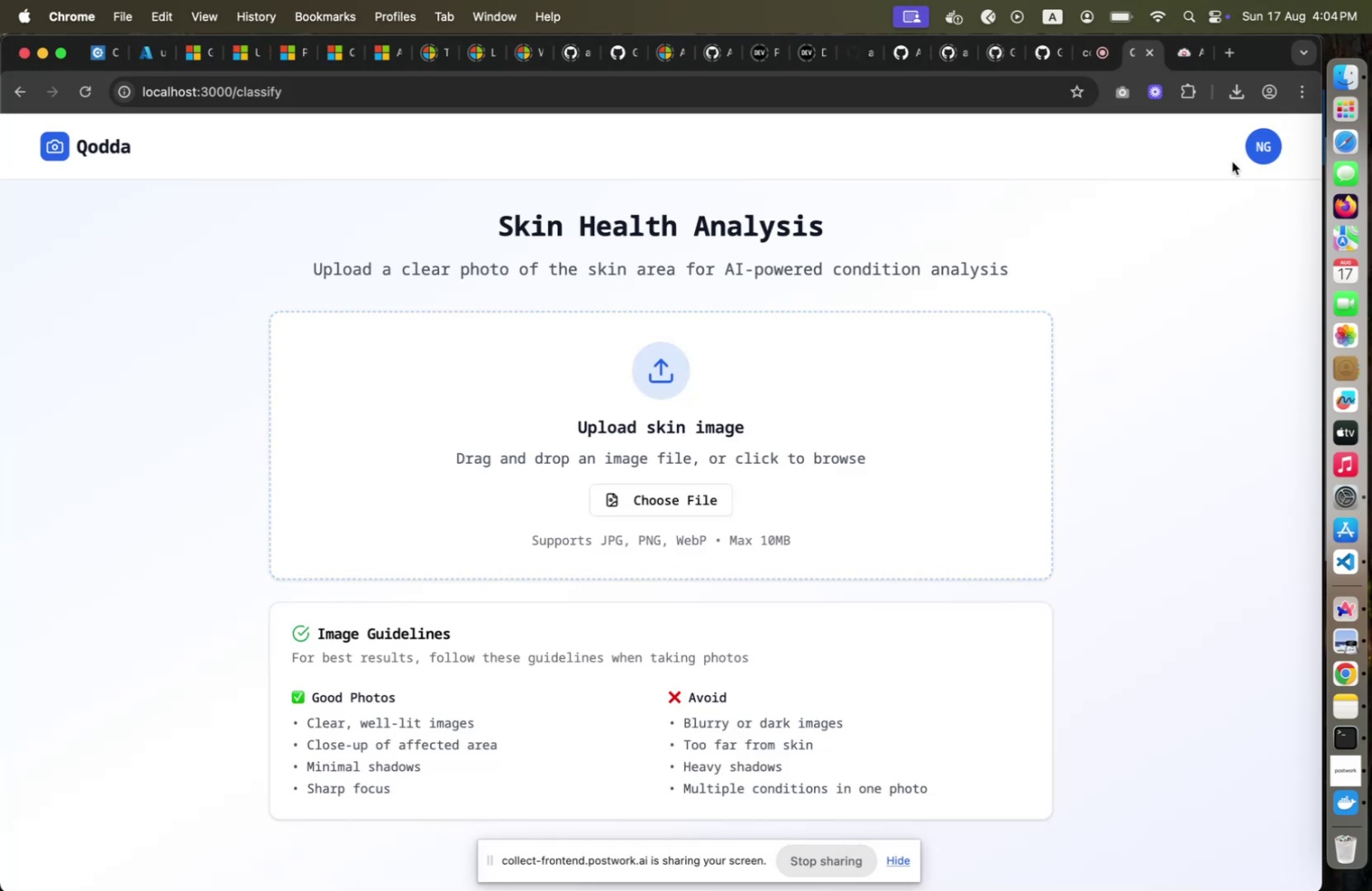 
left_click([1259, 135])
 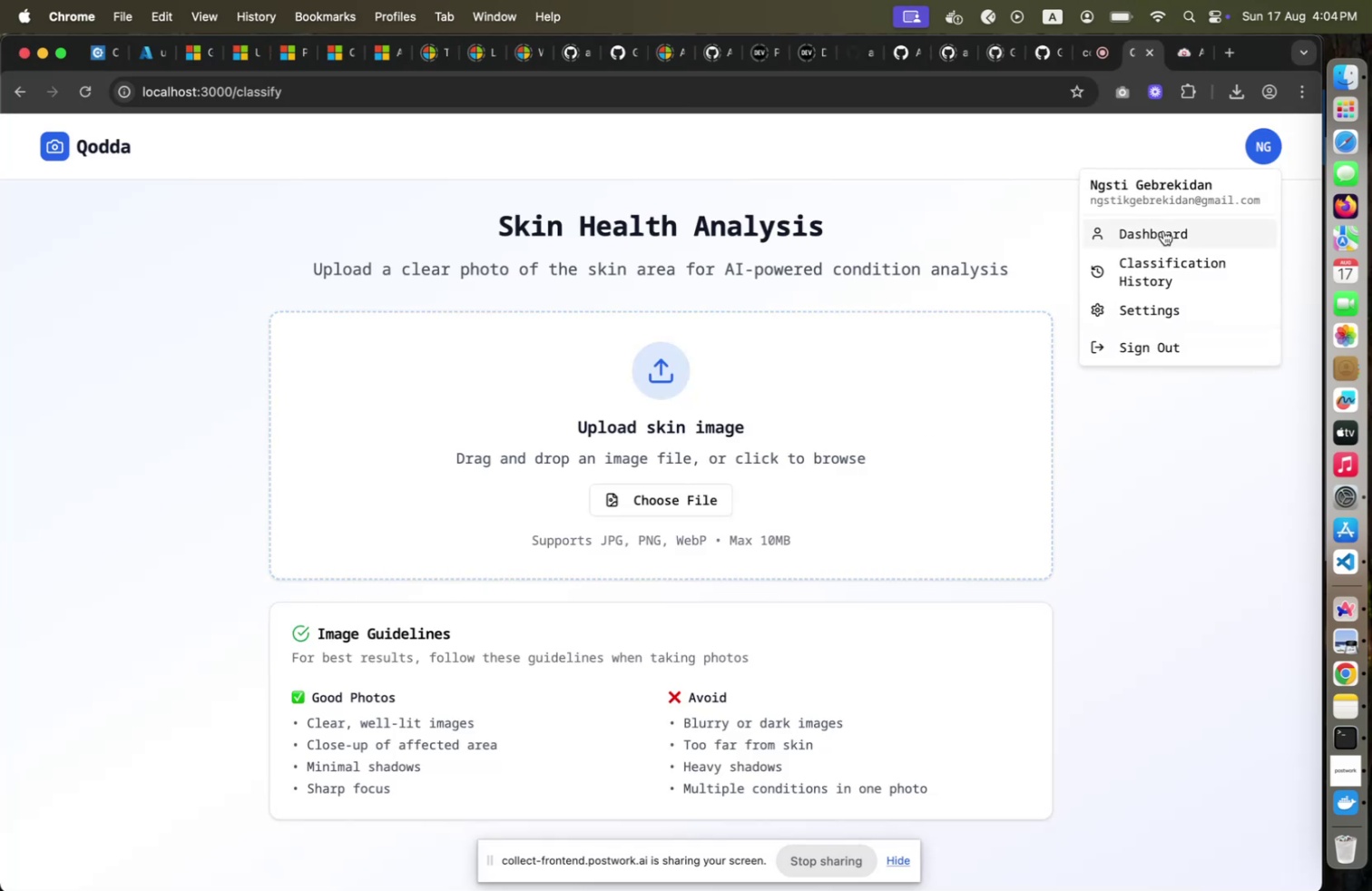 
double_click([1163, 230])
 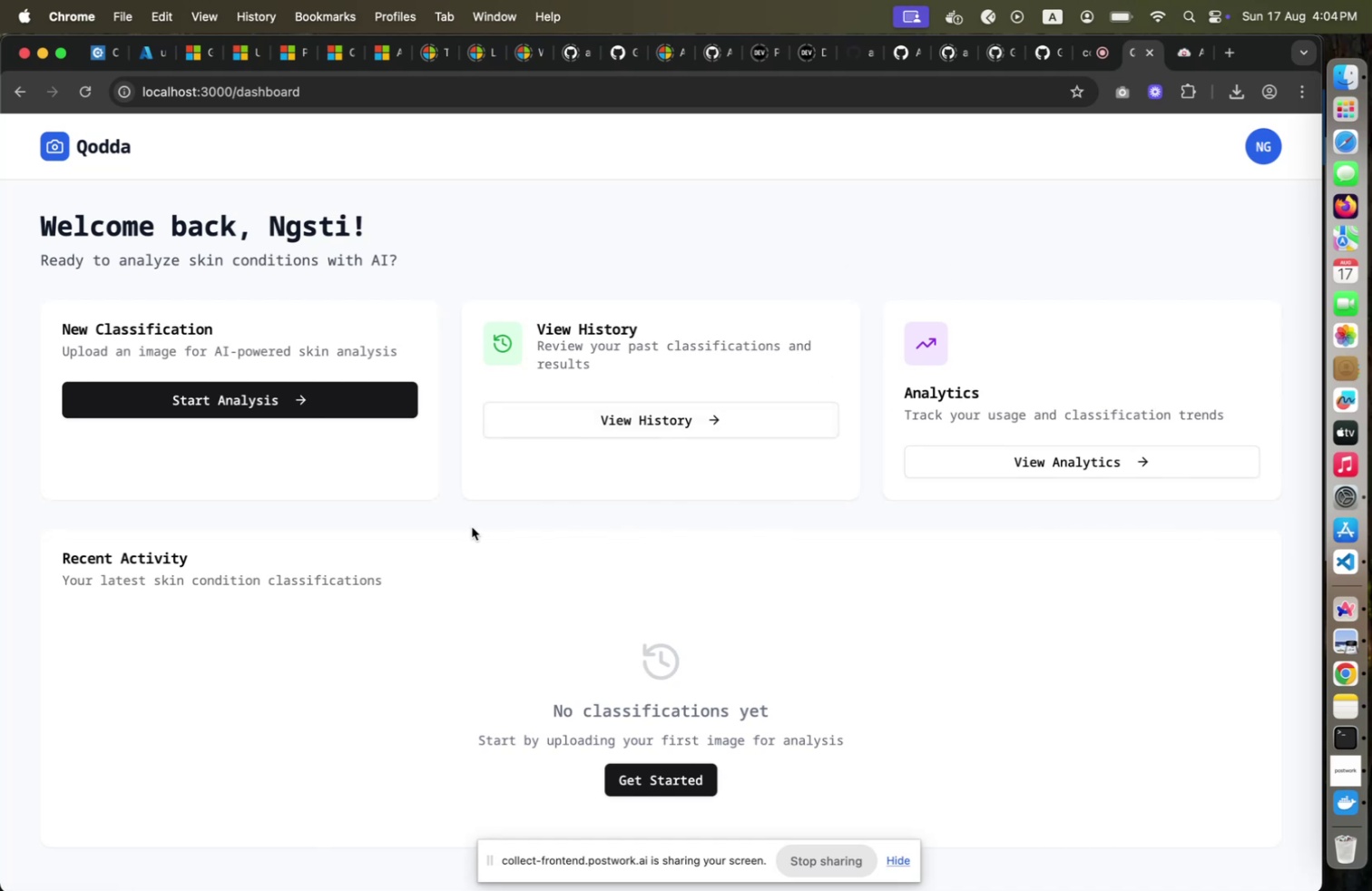 
wait(15.27)
 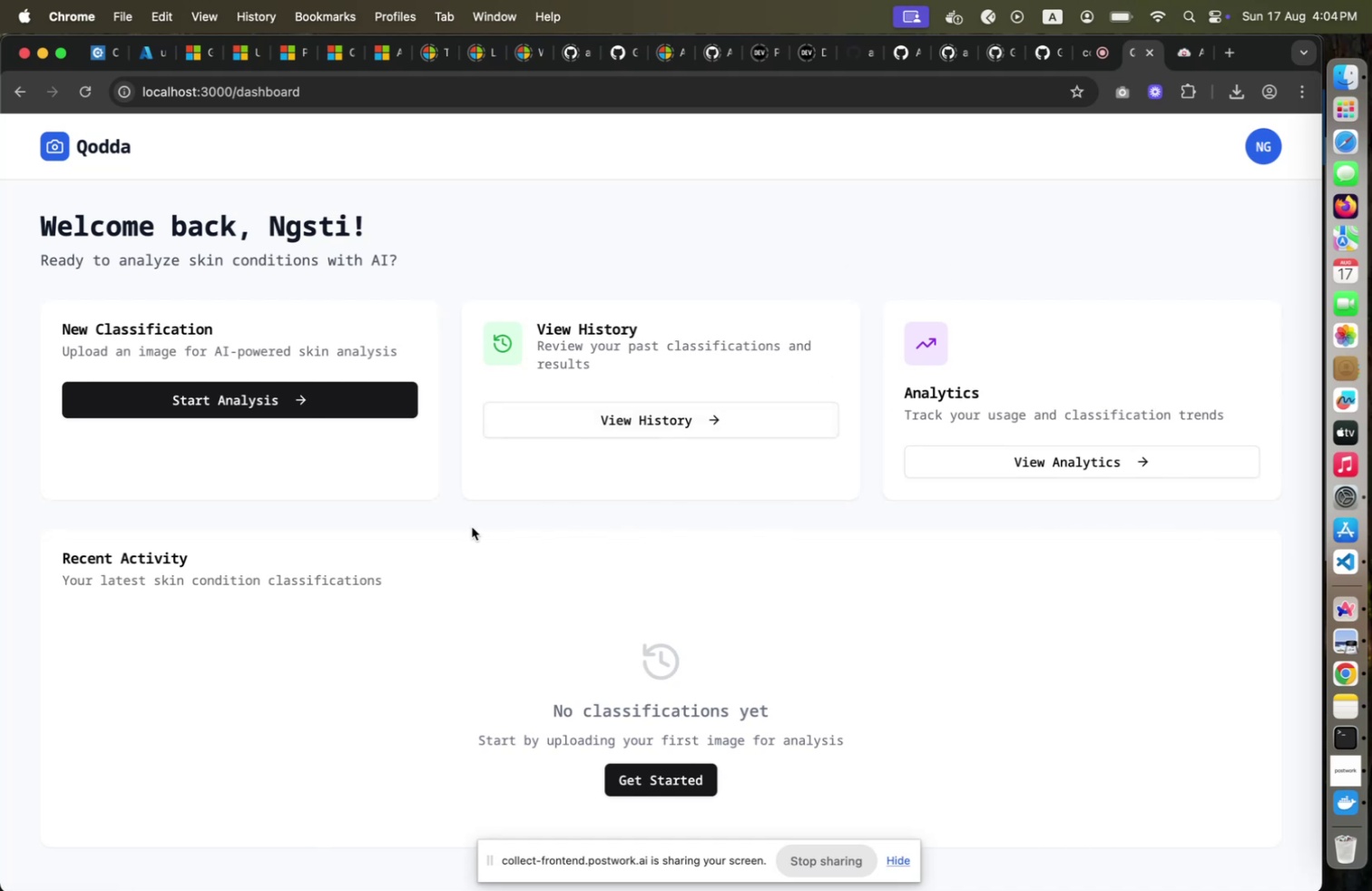 
triple_click([1191, 54])
 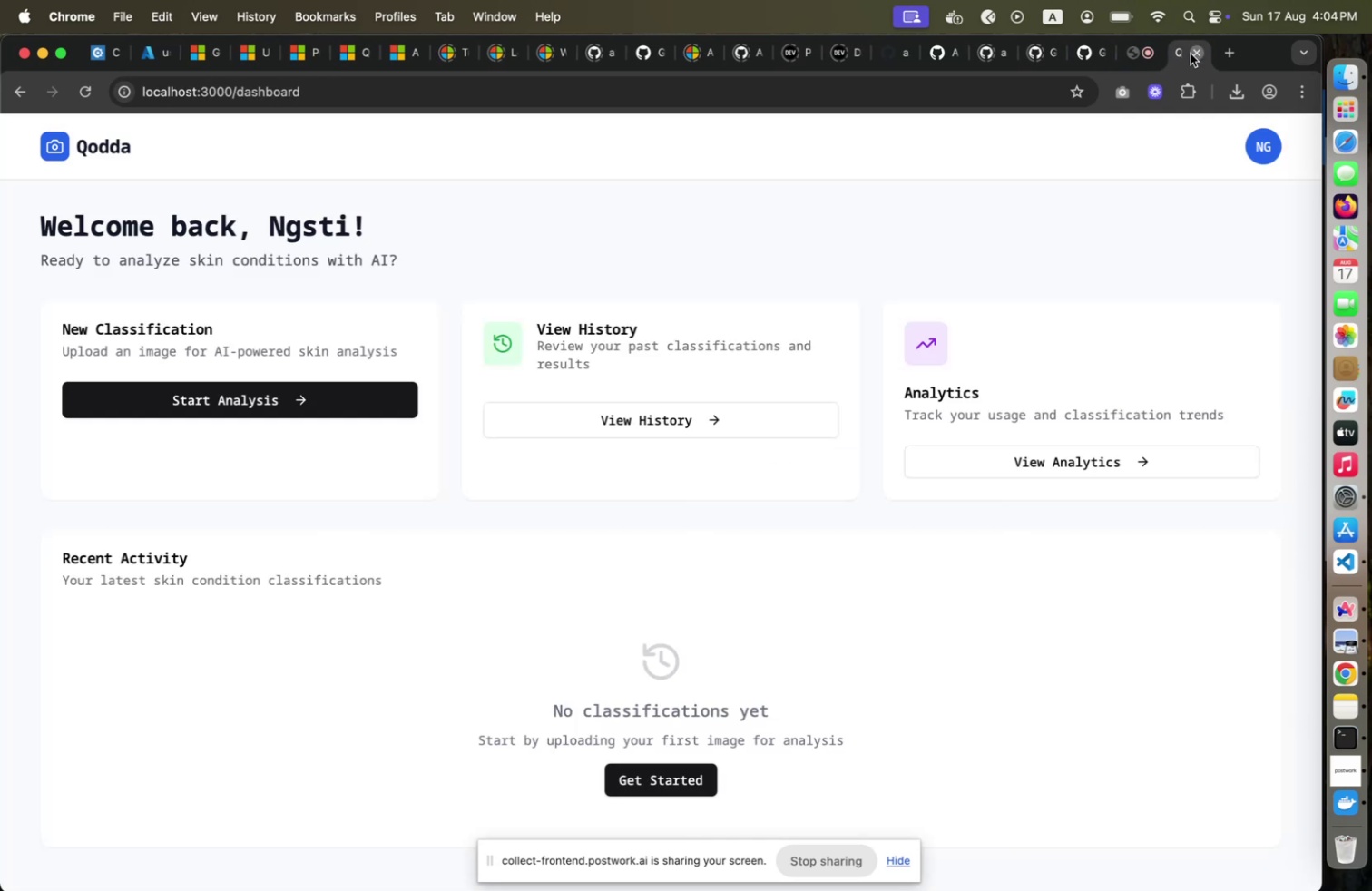 
left_click([1191, 54])
 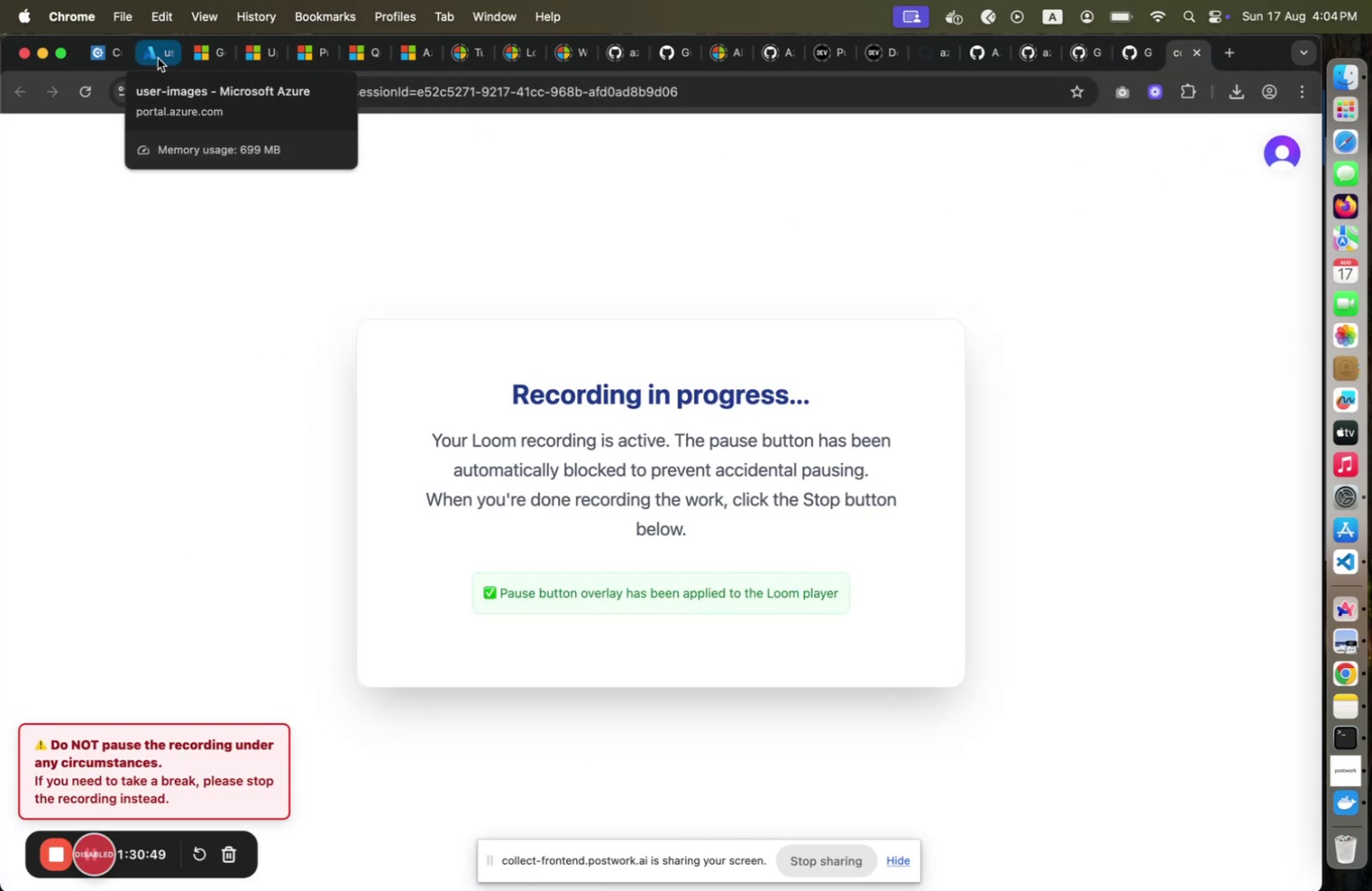 
wait(10.59)
 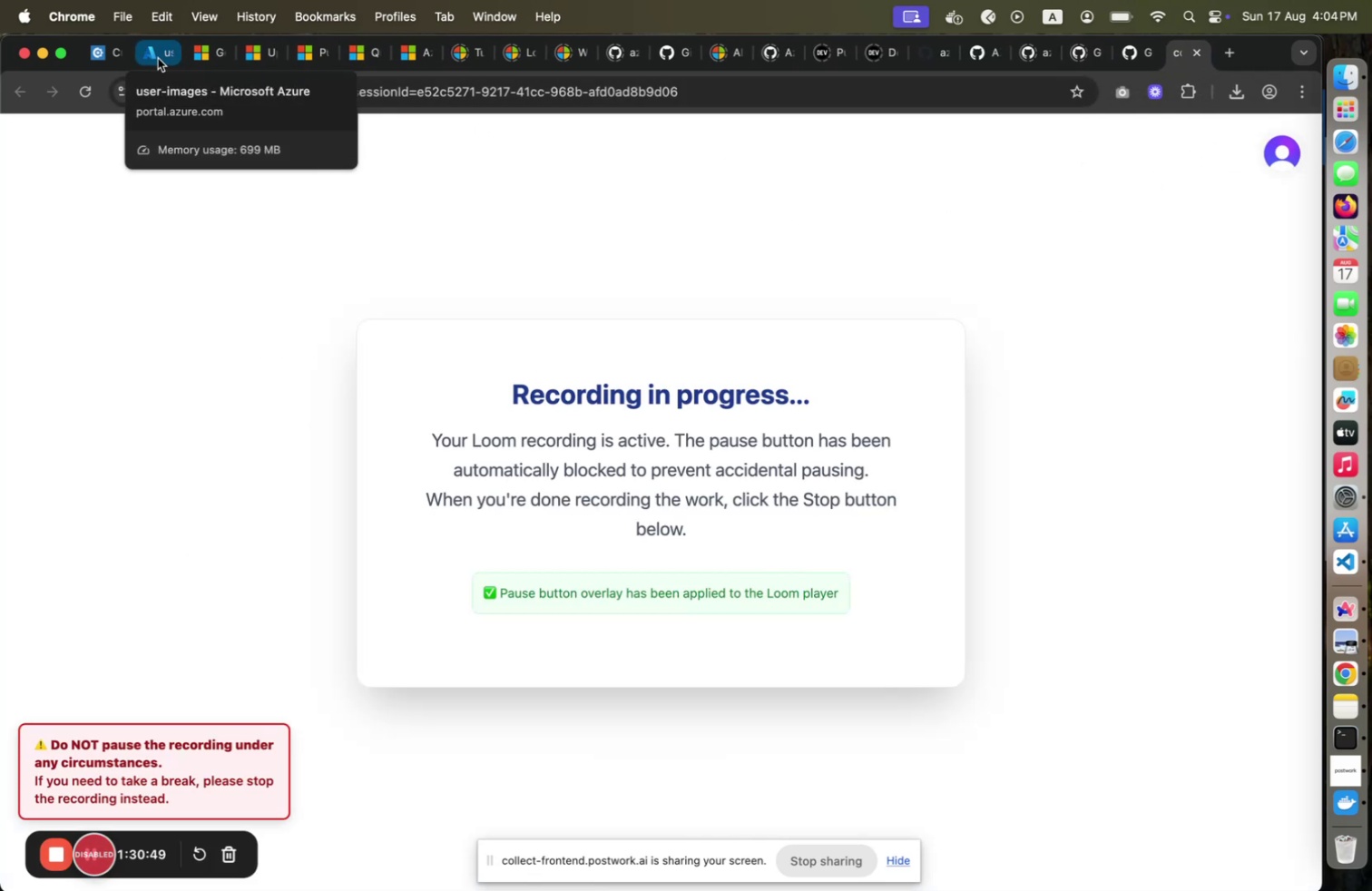 
left_click([158, 58])
 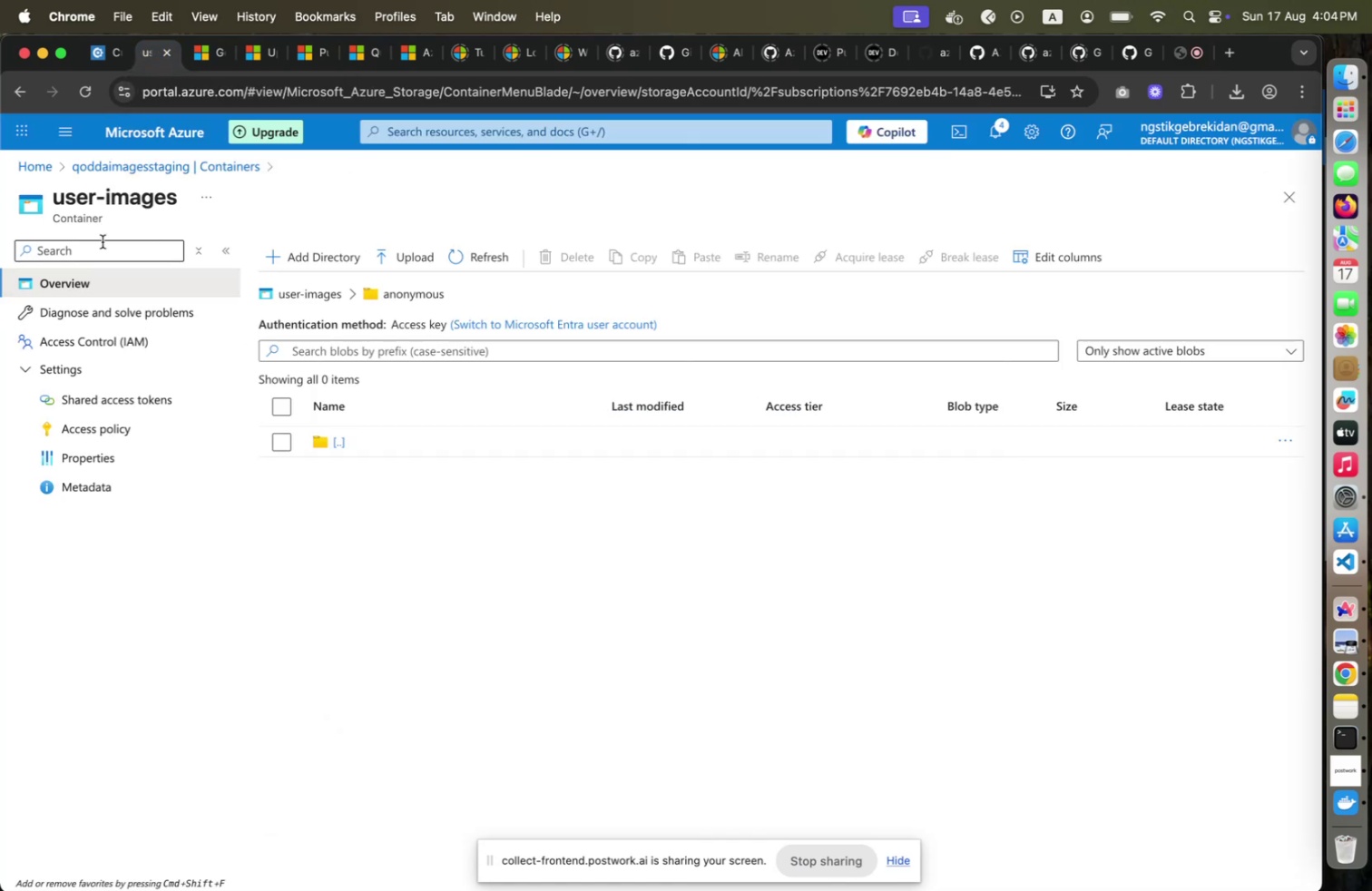 
left_click([100, 290])
 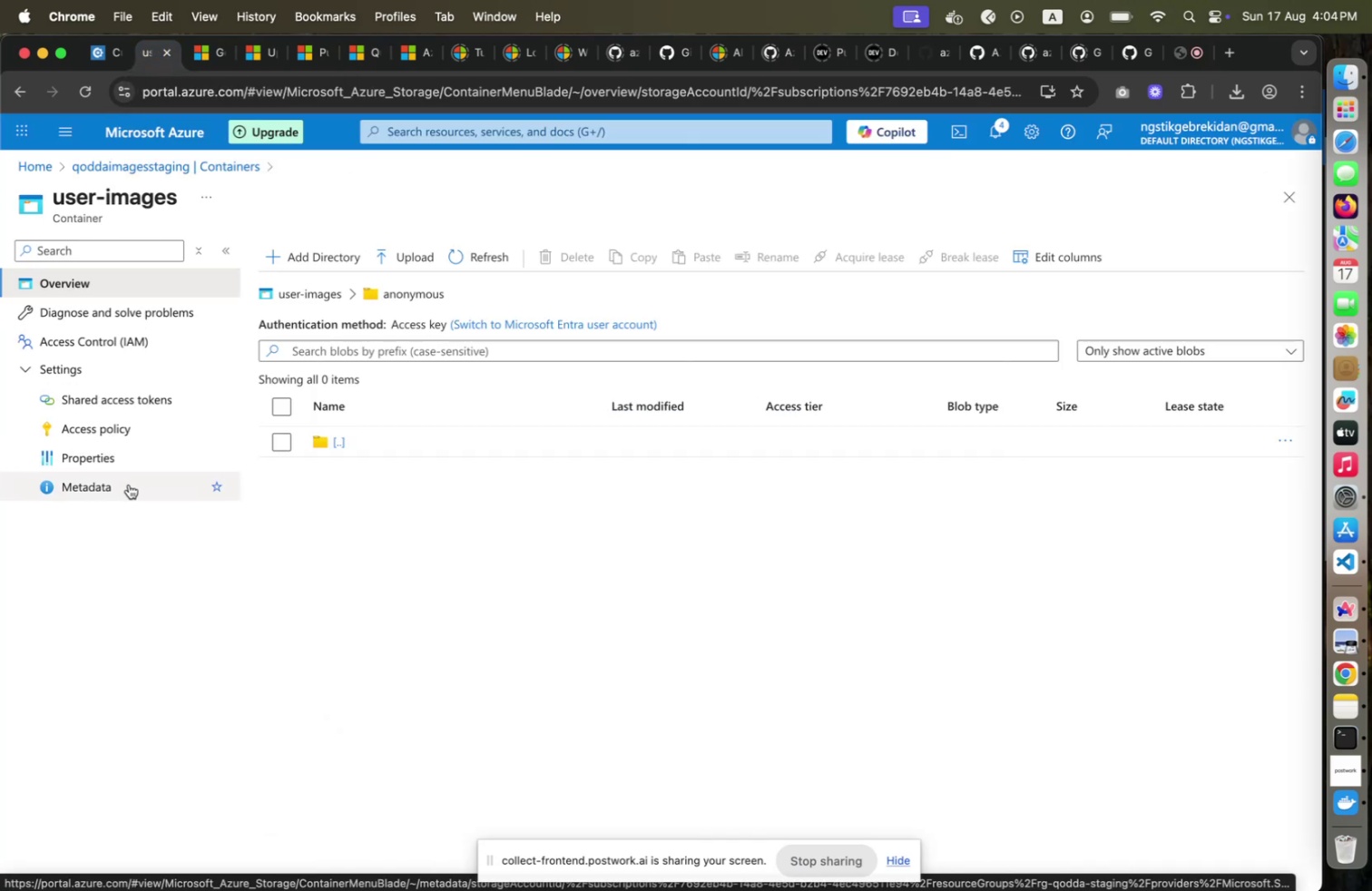 
left_click([129, 485])
 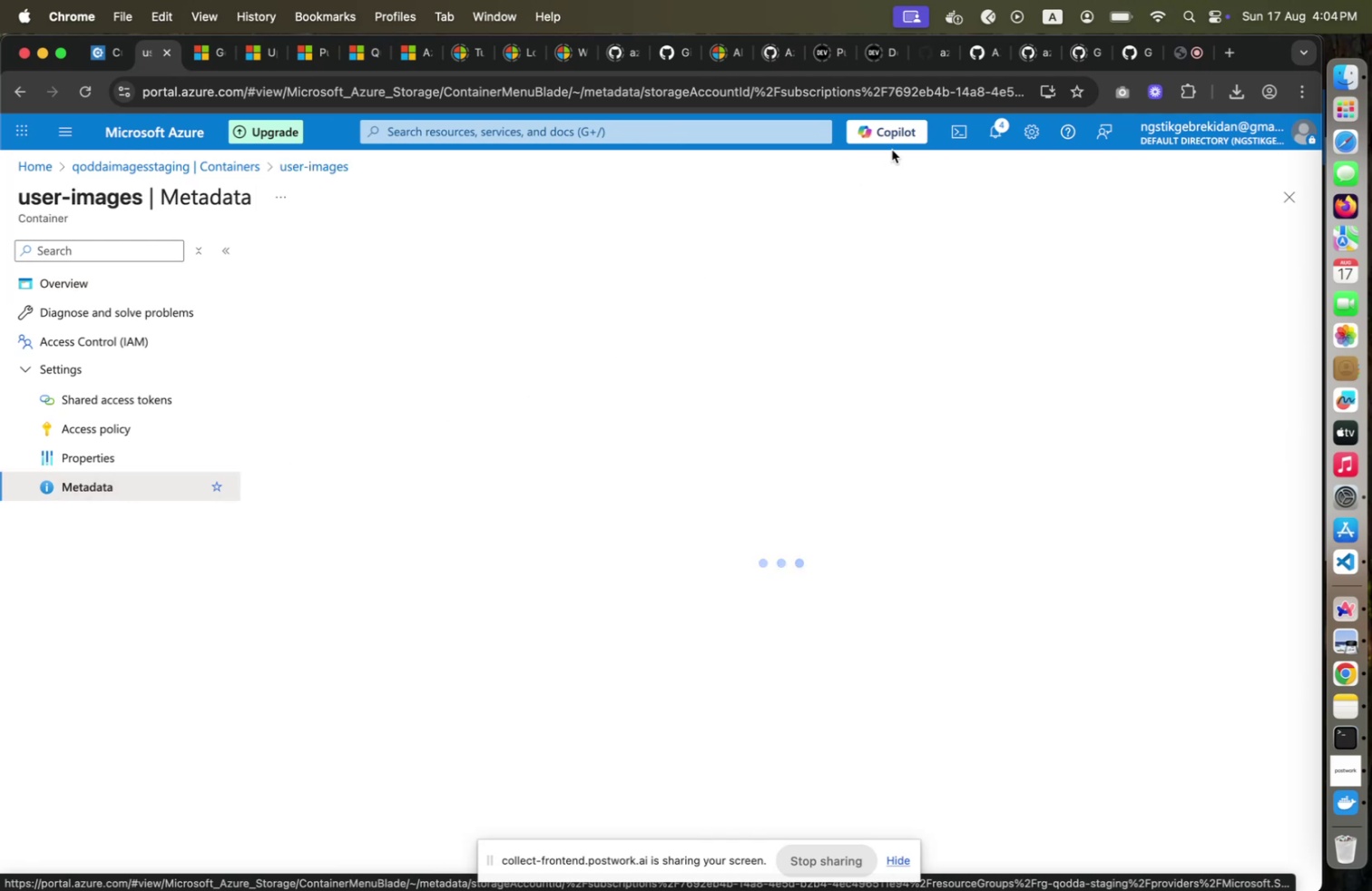 
left_click([998, 133])
 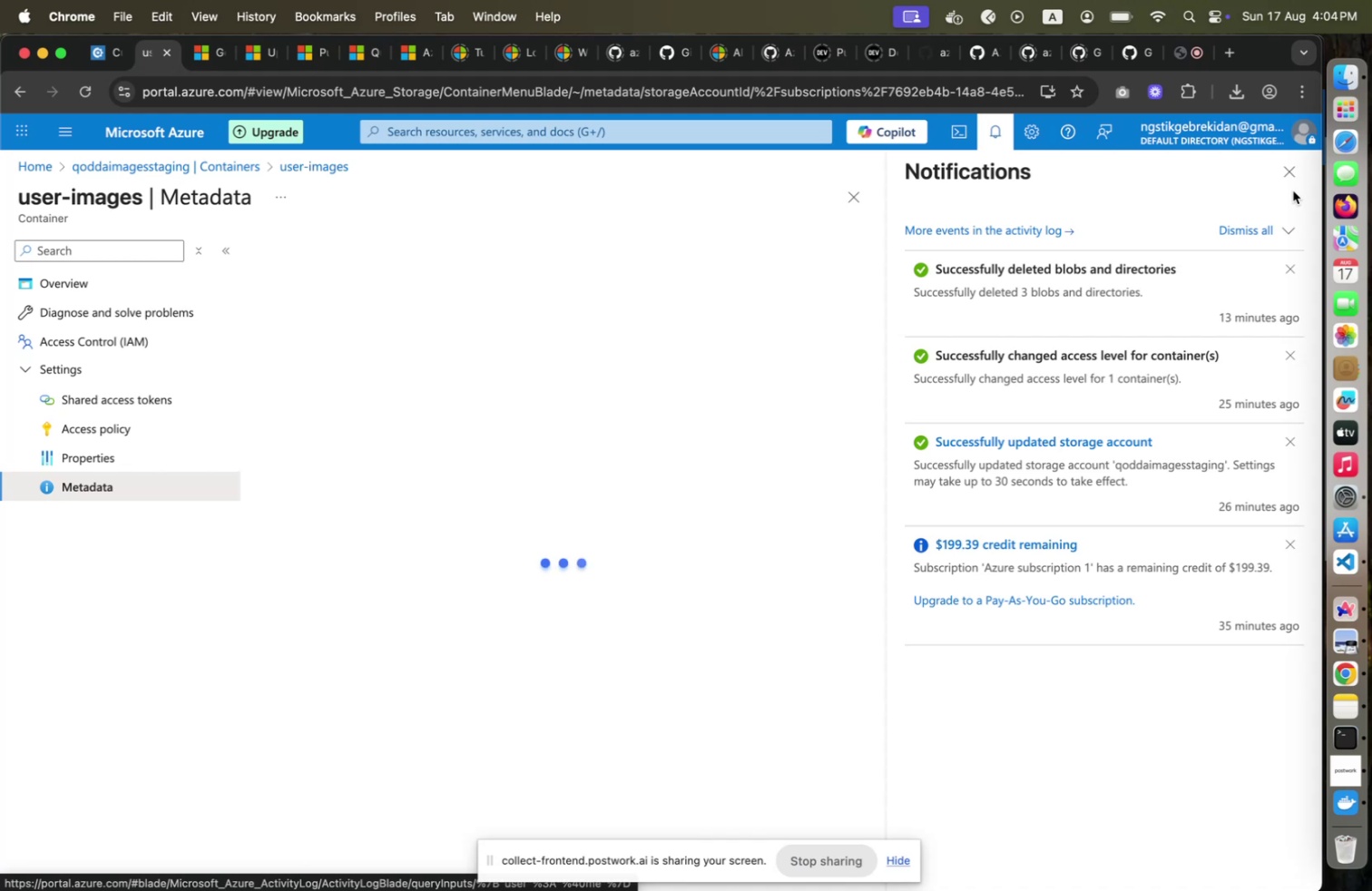 
wait(12.27)
 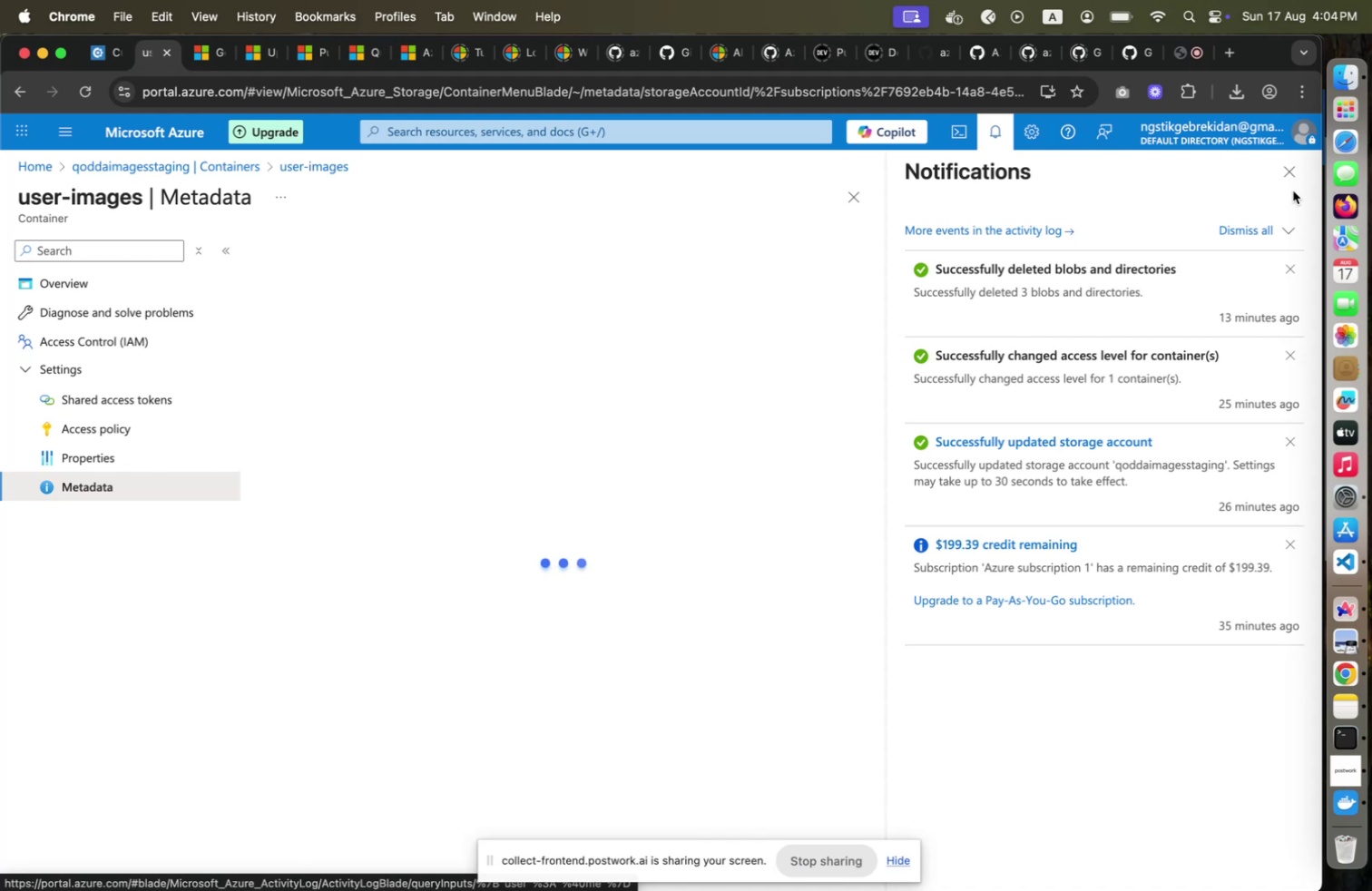 
left_click([1281, 177])
 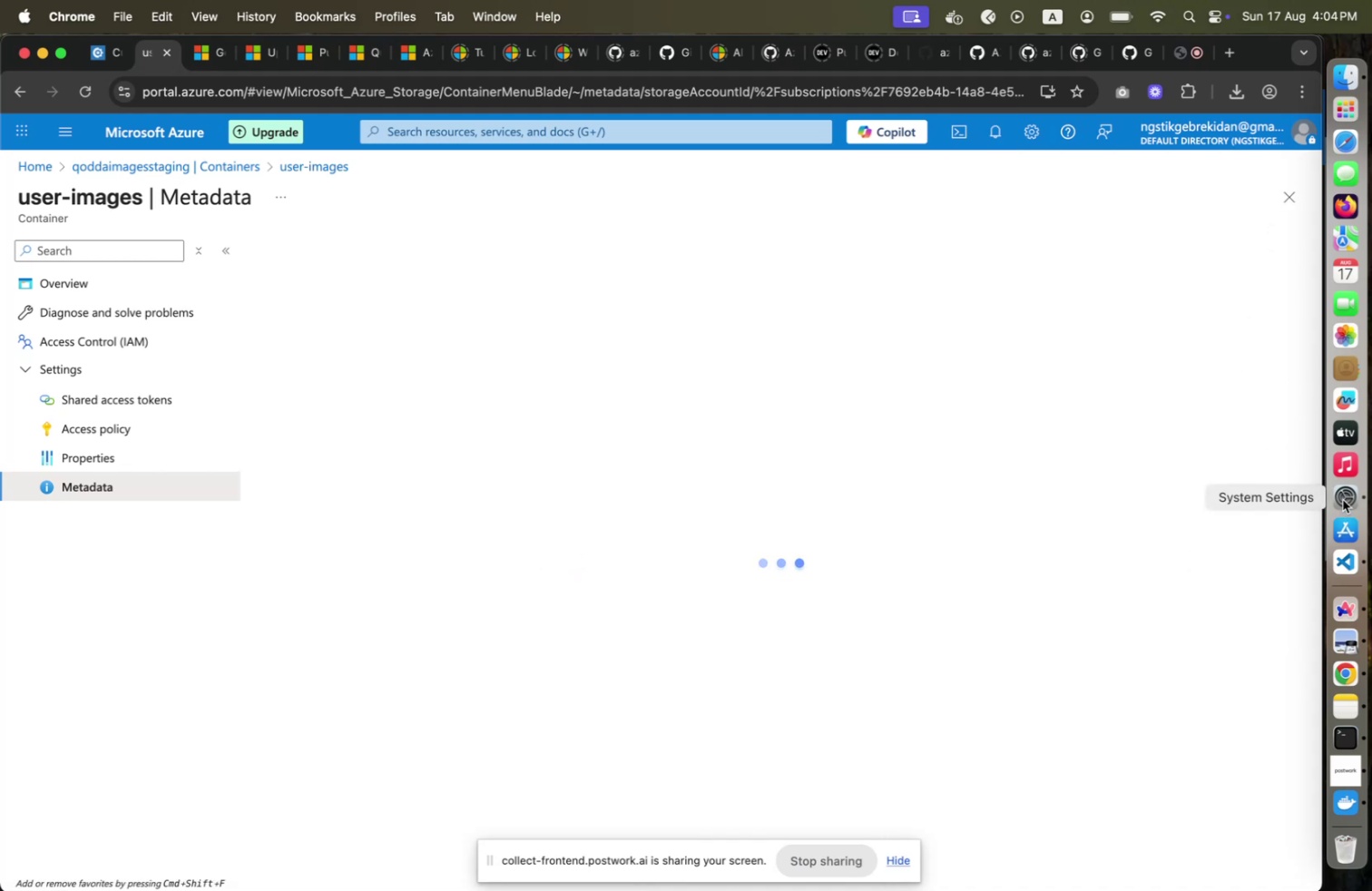 
left_click([1345, 494])
 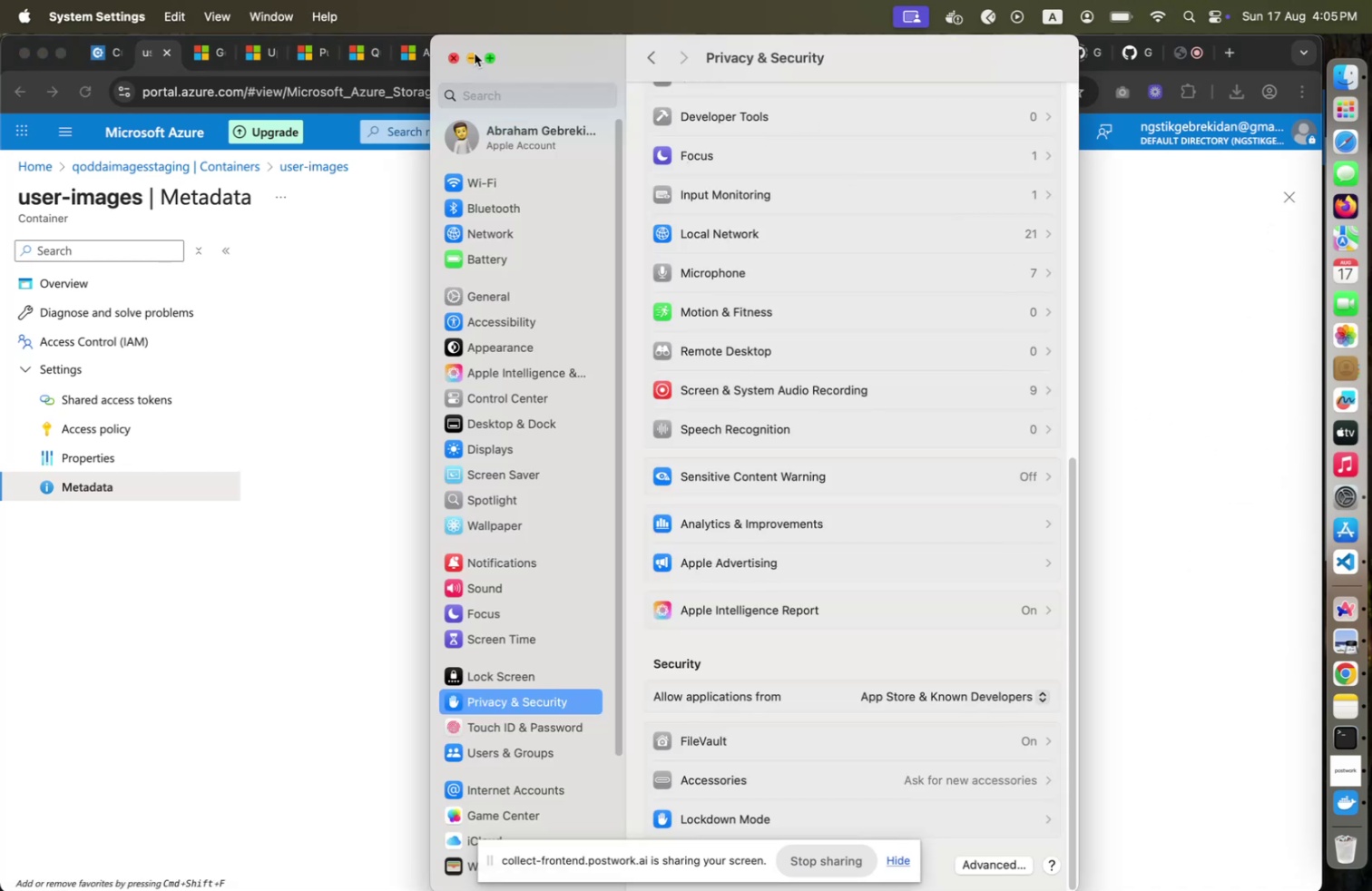 
left_click([456, 54])
 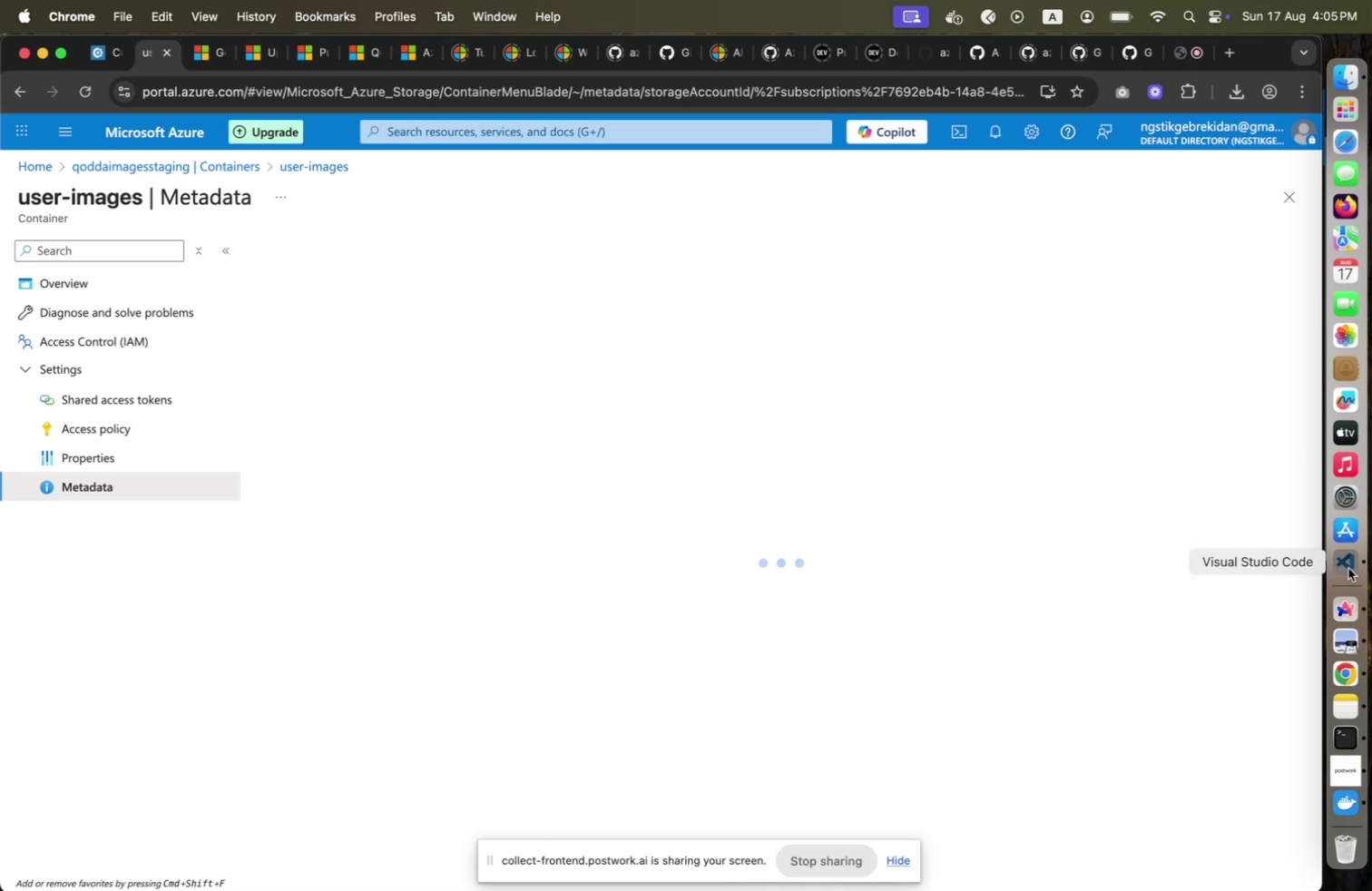 
wait(6.14)
 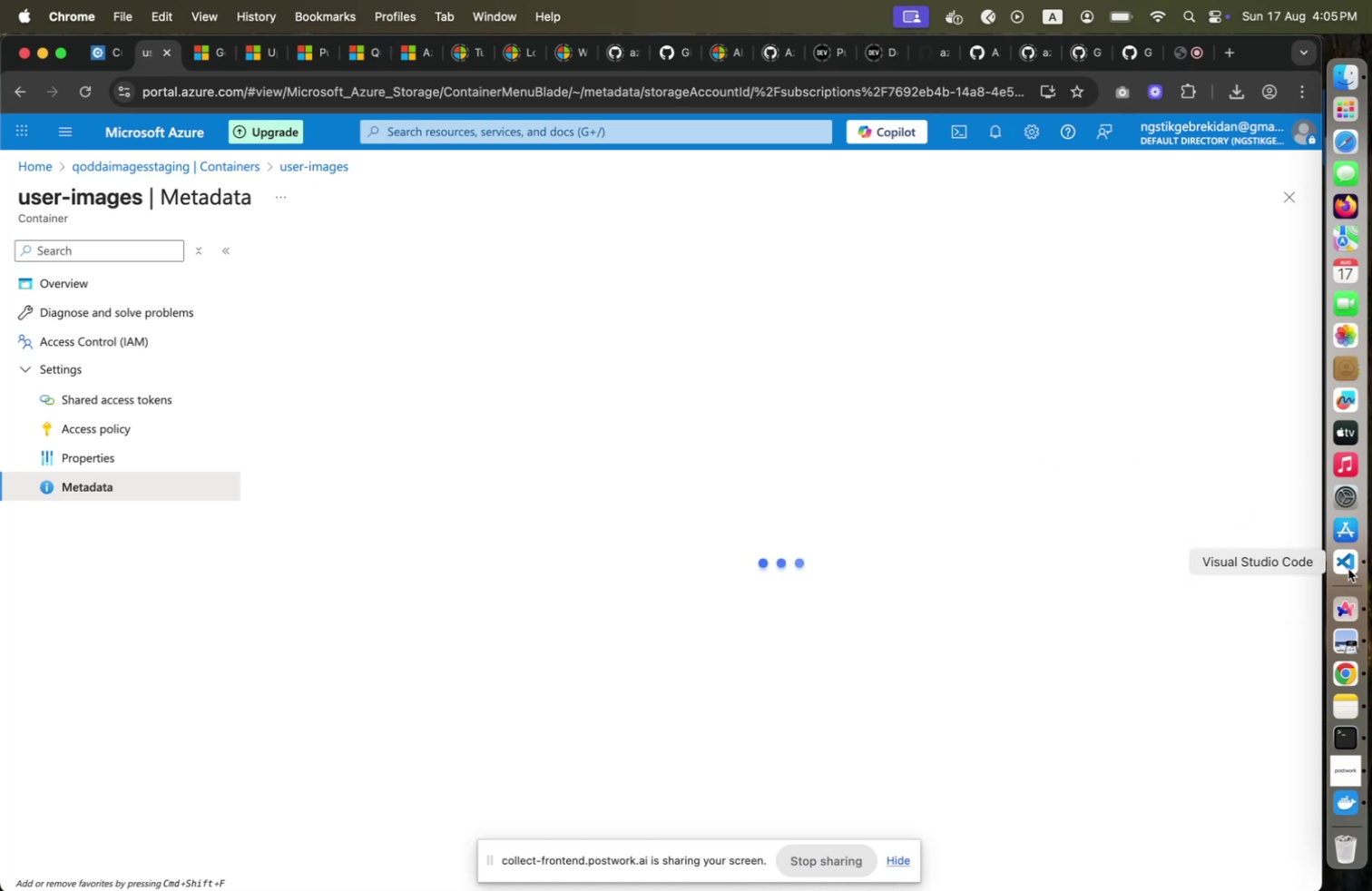 
scroll: coordinate [392, 601], scroll_direction: down, amount: 126.0
 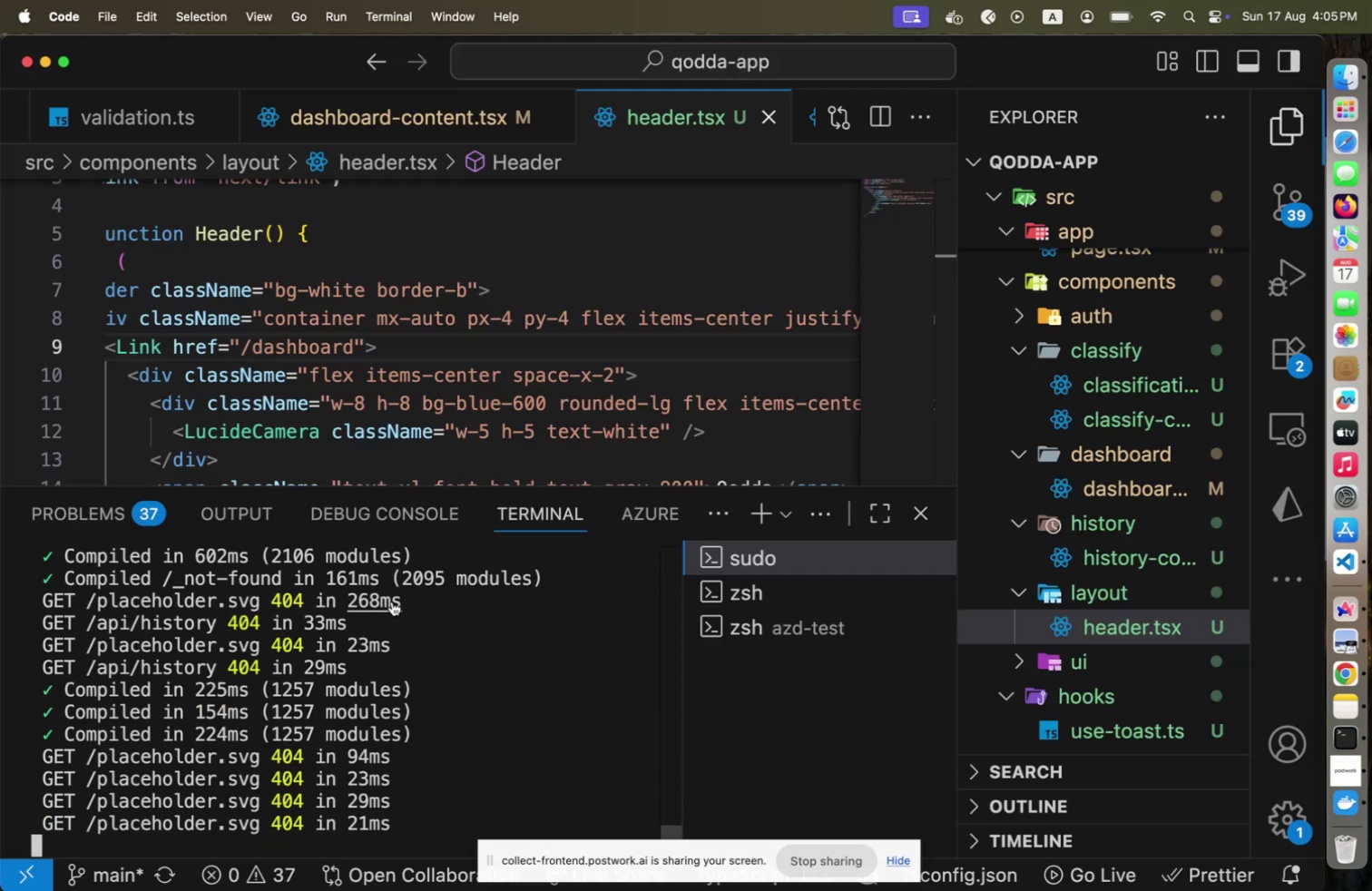 
key(Meta+CommandLeft)
 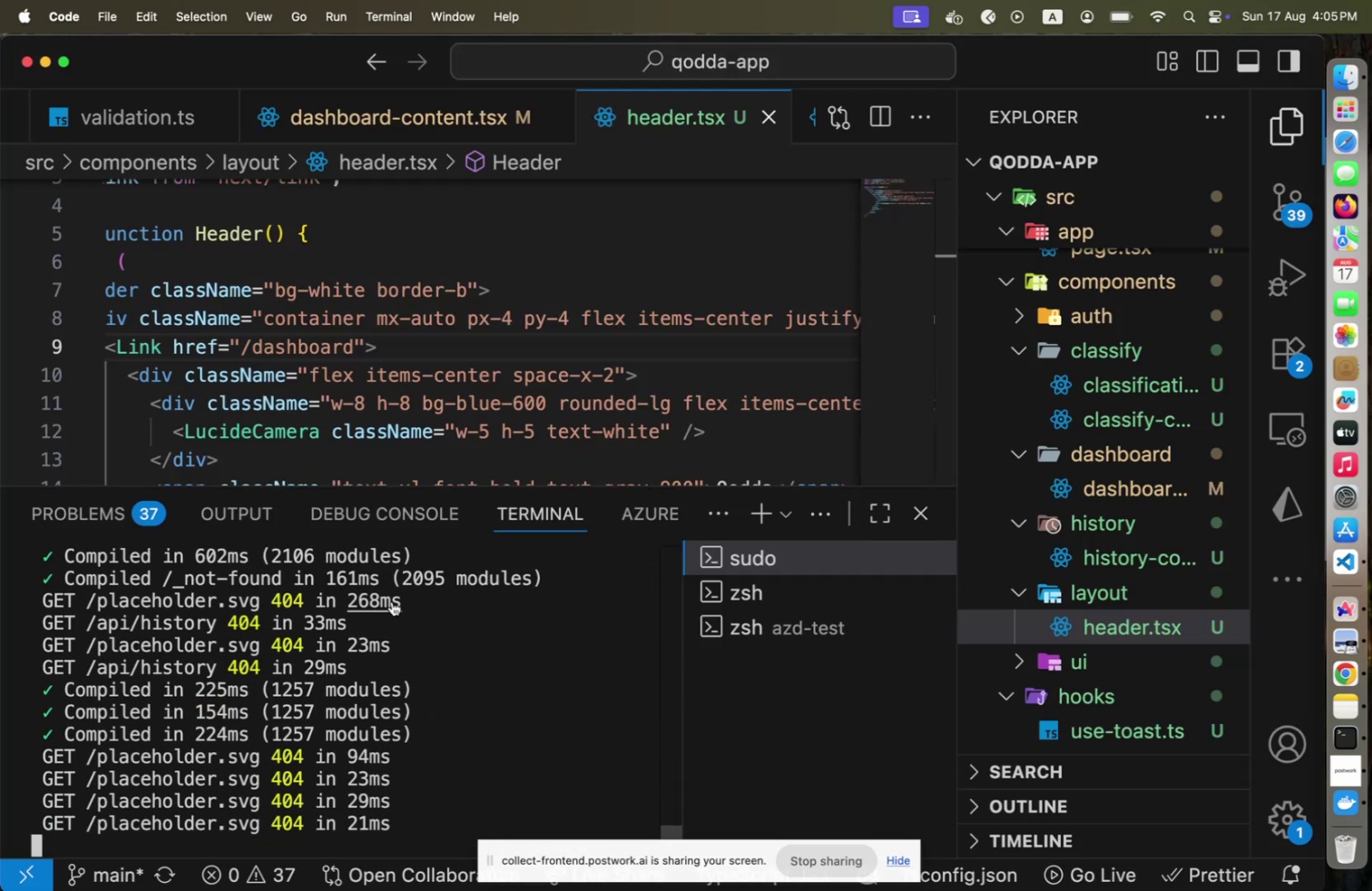 
key(Meta+Tab)
 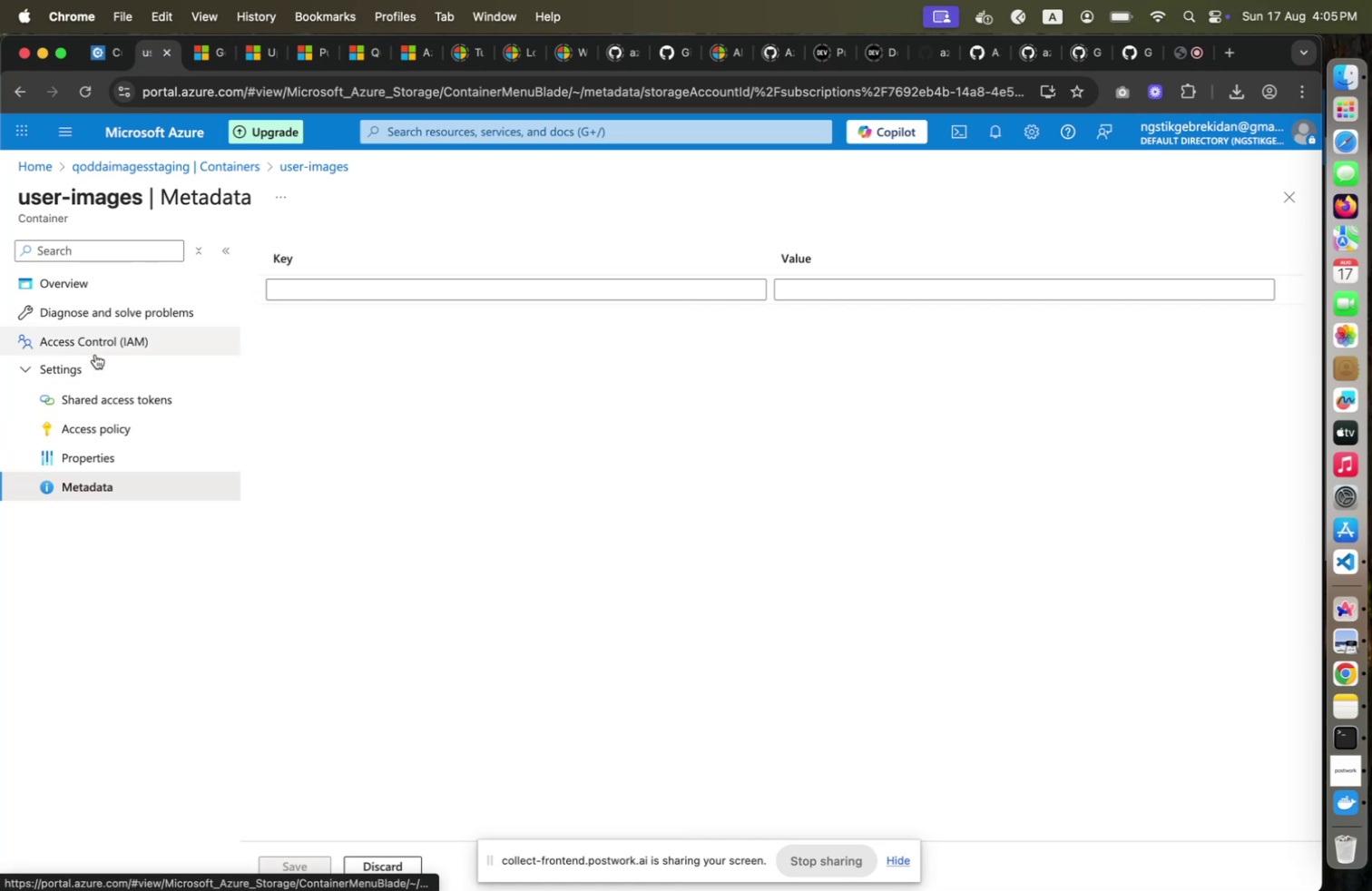 
left_click([93, 296])
 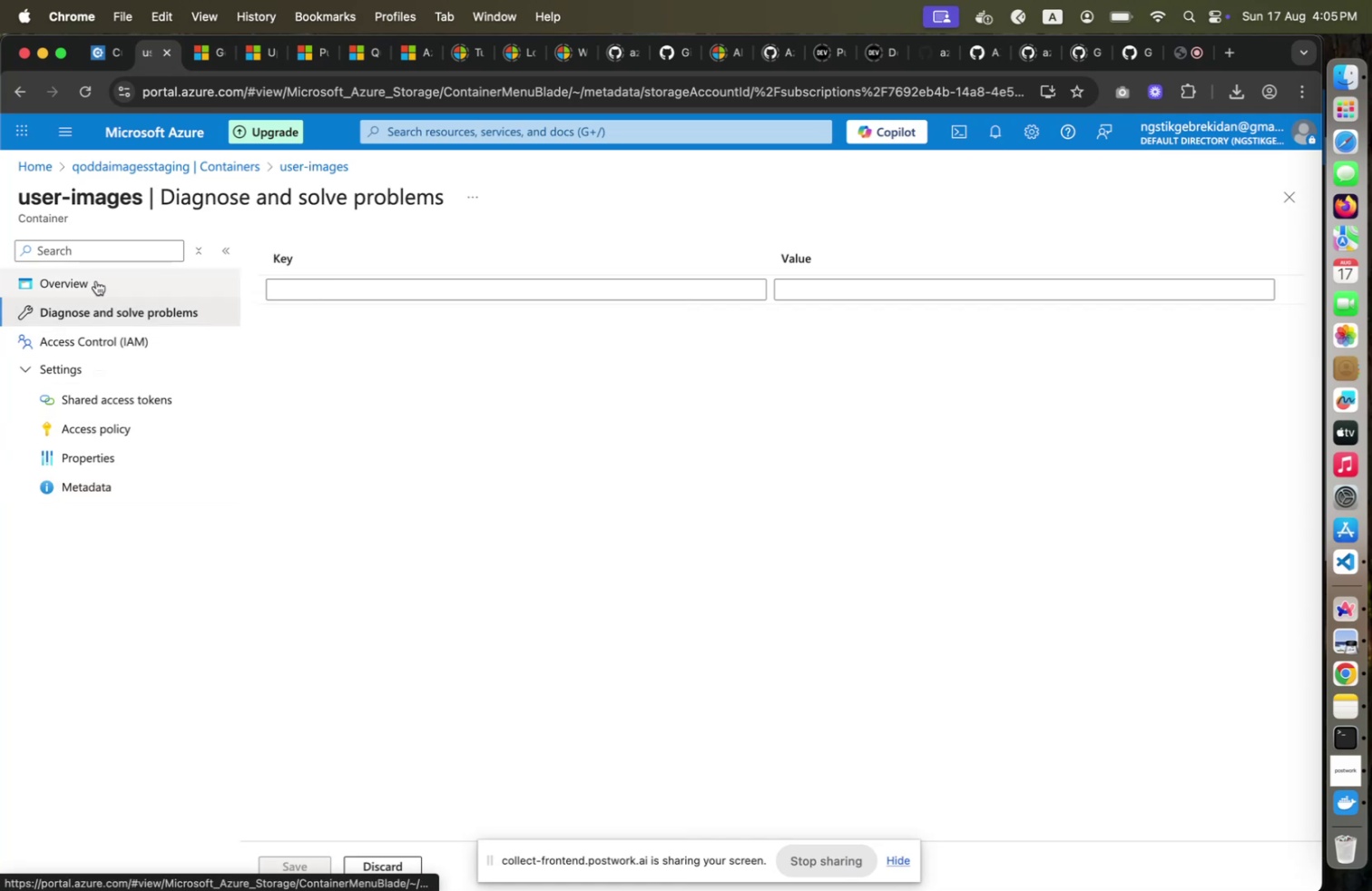 
left_click([96, 280])
 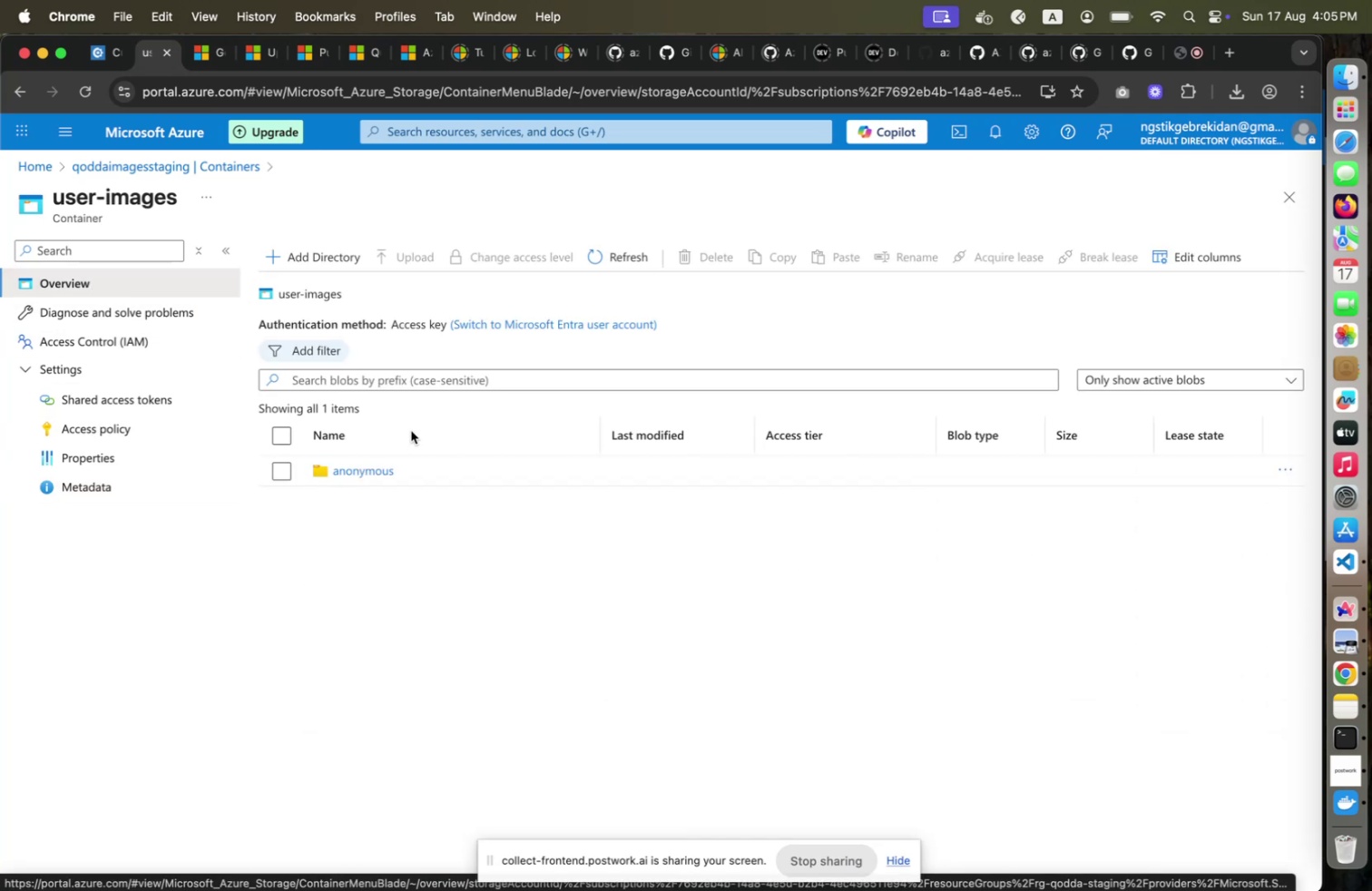 
left_click([375, 461])
 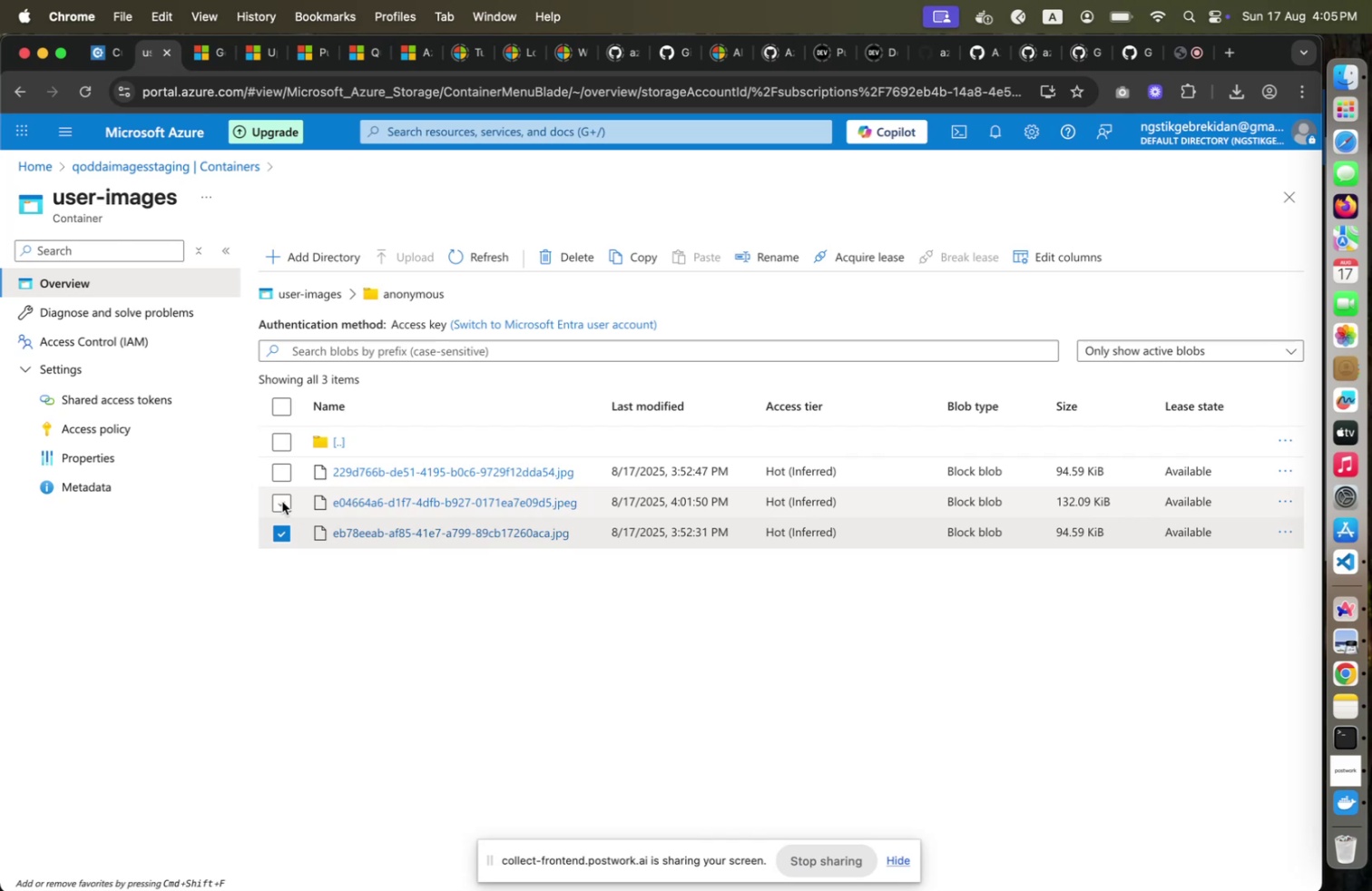 
left_click_drag(start_coordinate=[282, 498], to_coordinate=[281, 494])
 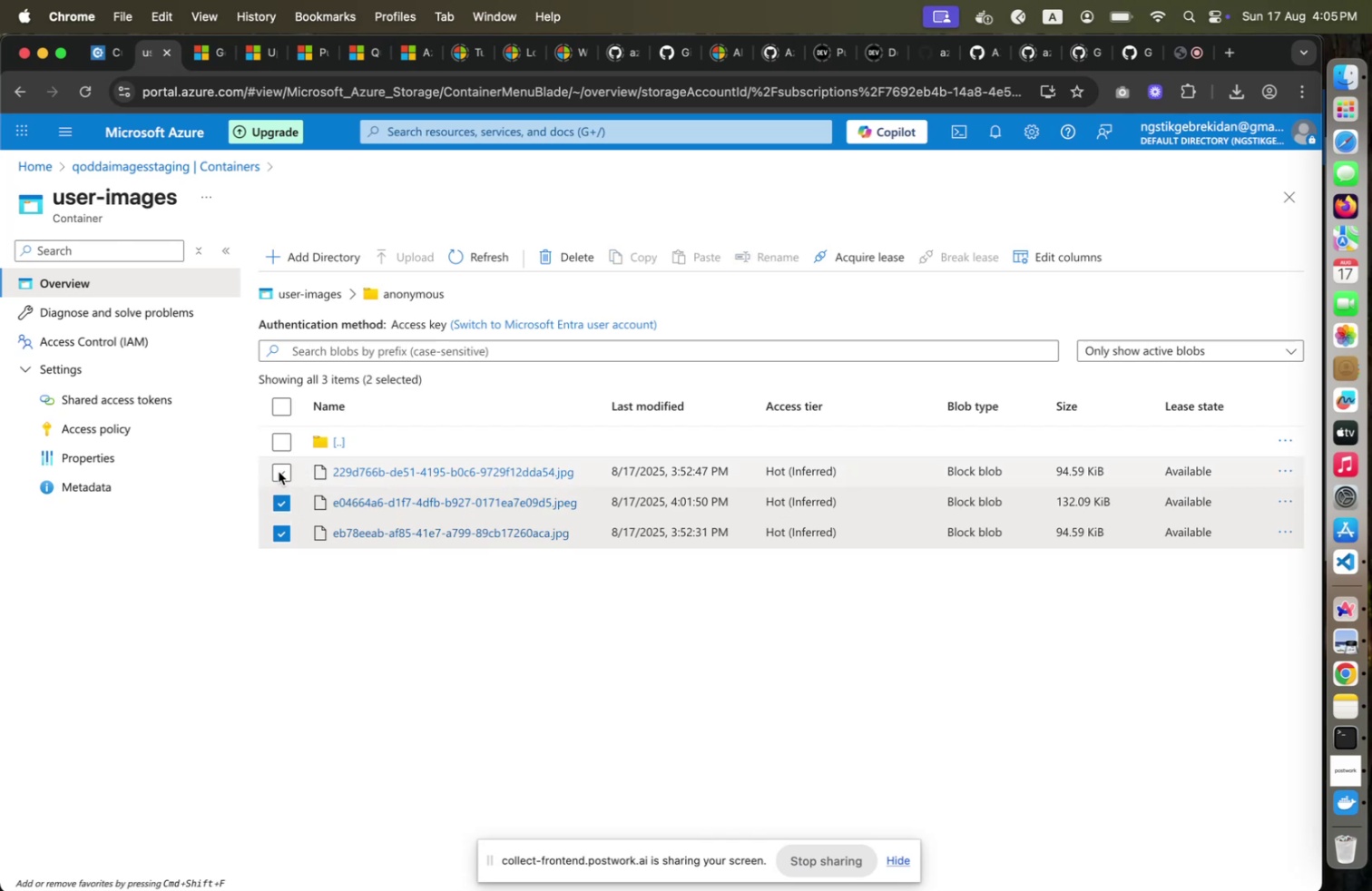 
double_click([279, 471])
 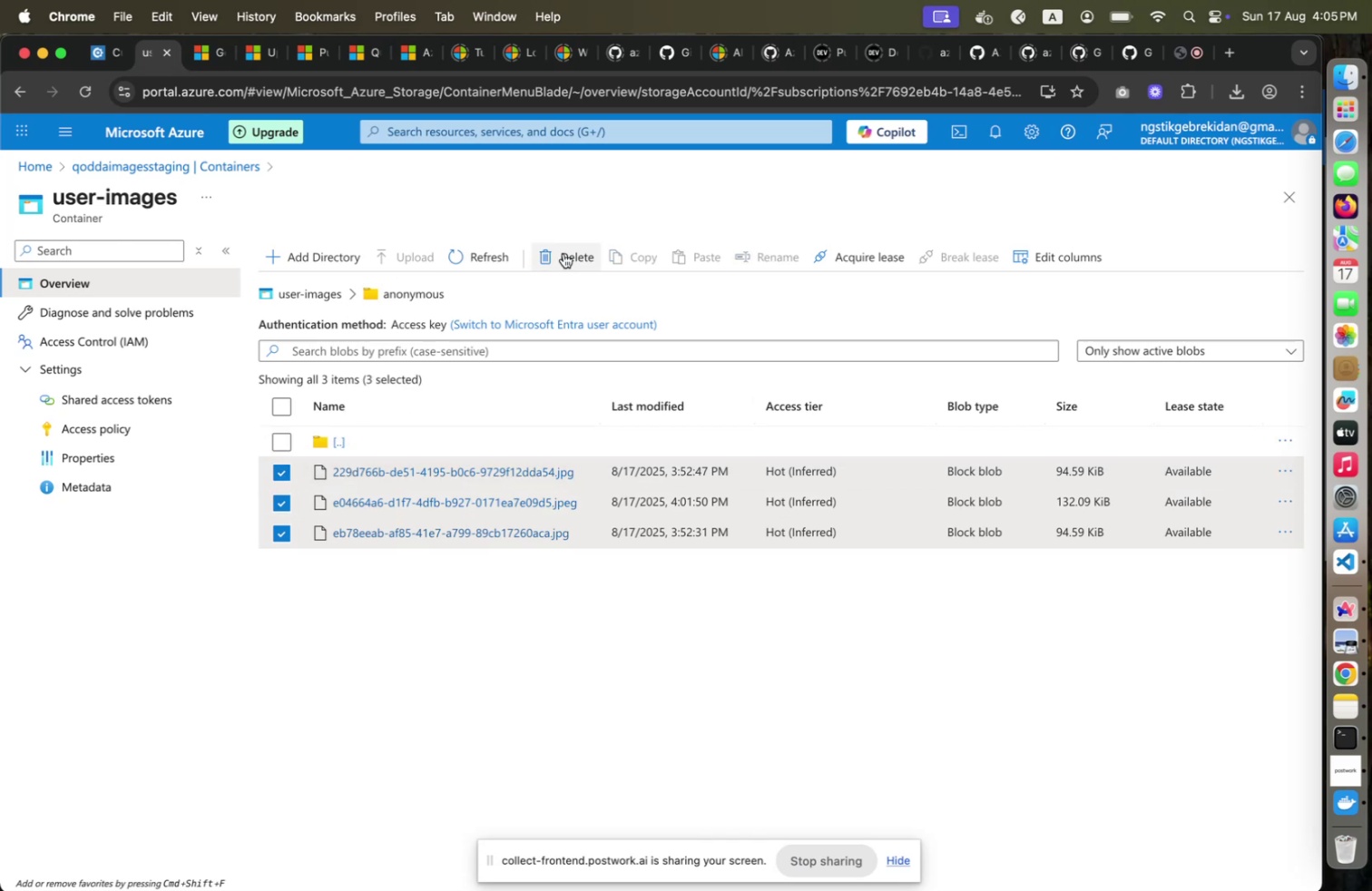 
left_click([564, 253])
 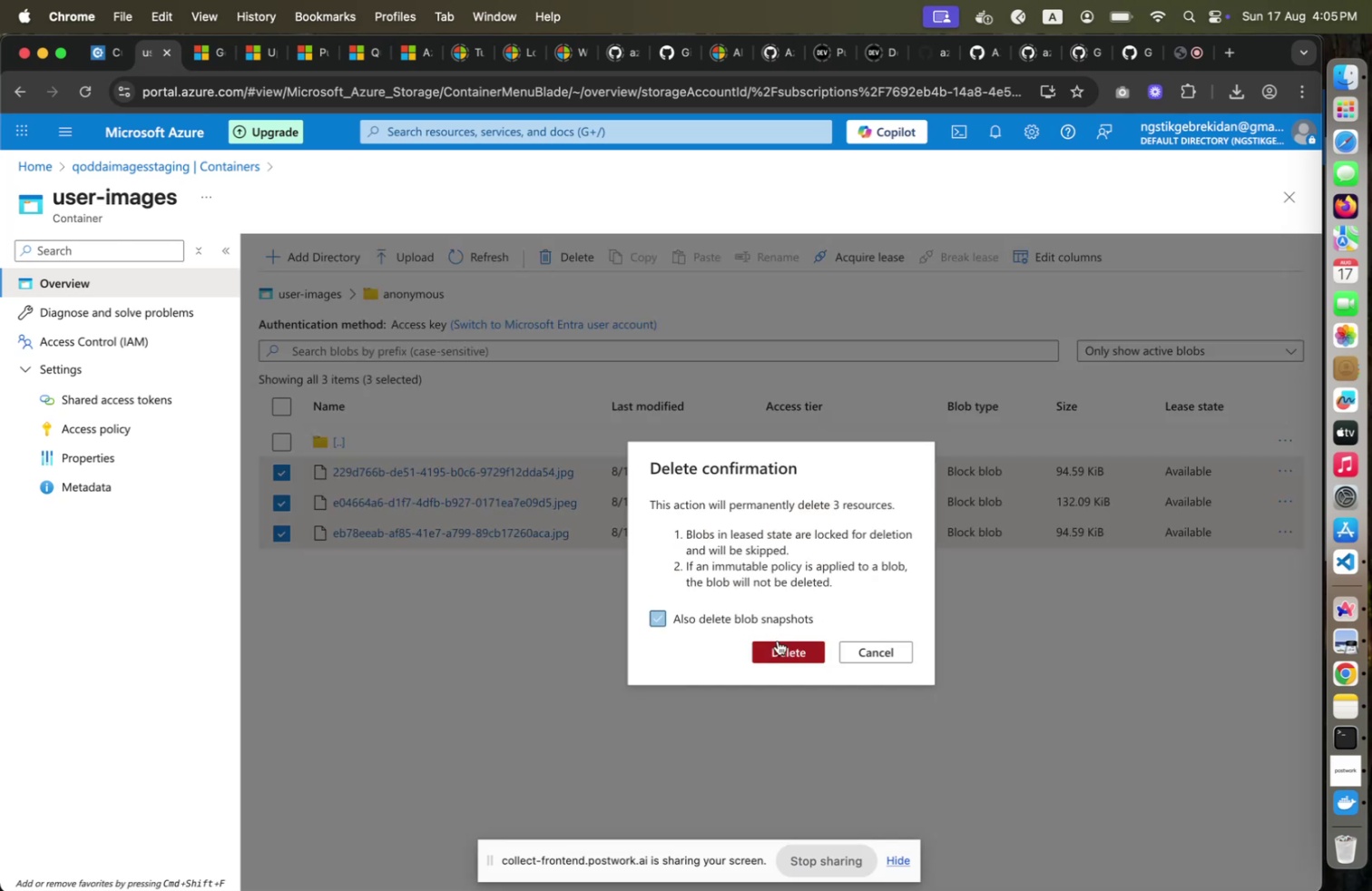 
double_click([790, 654])
 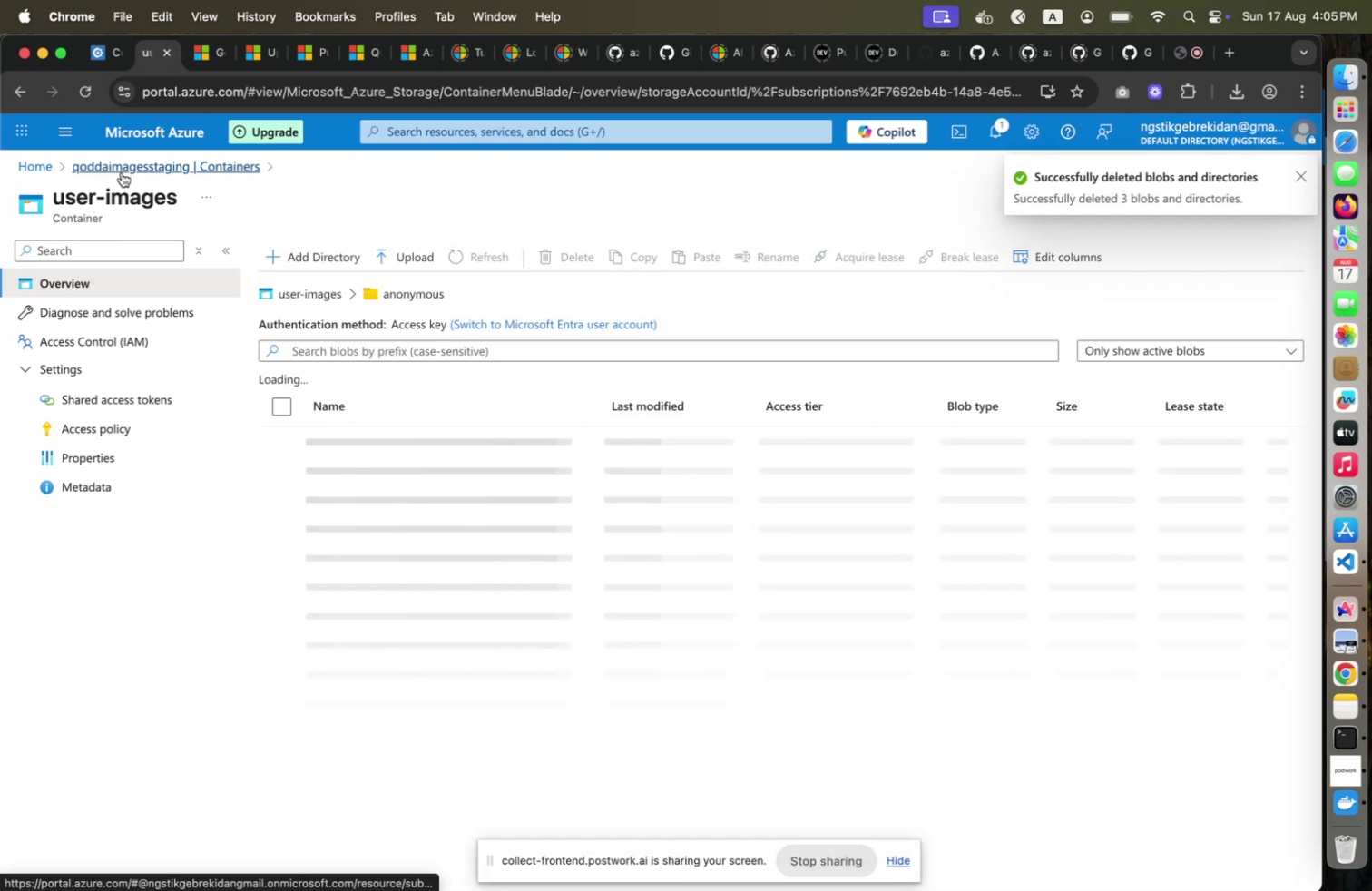 
left_click([122, 172])
 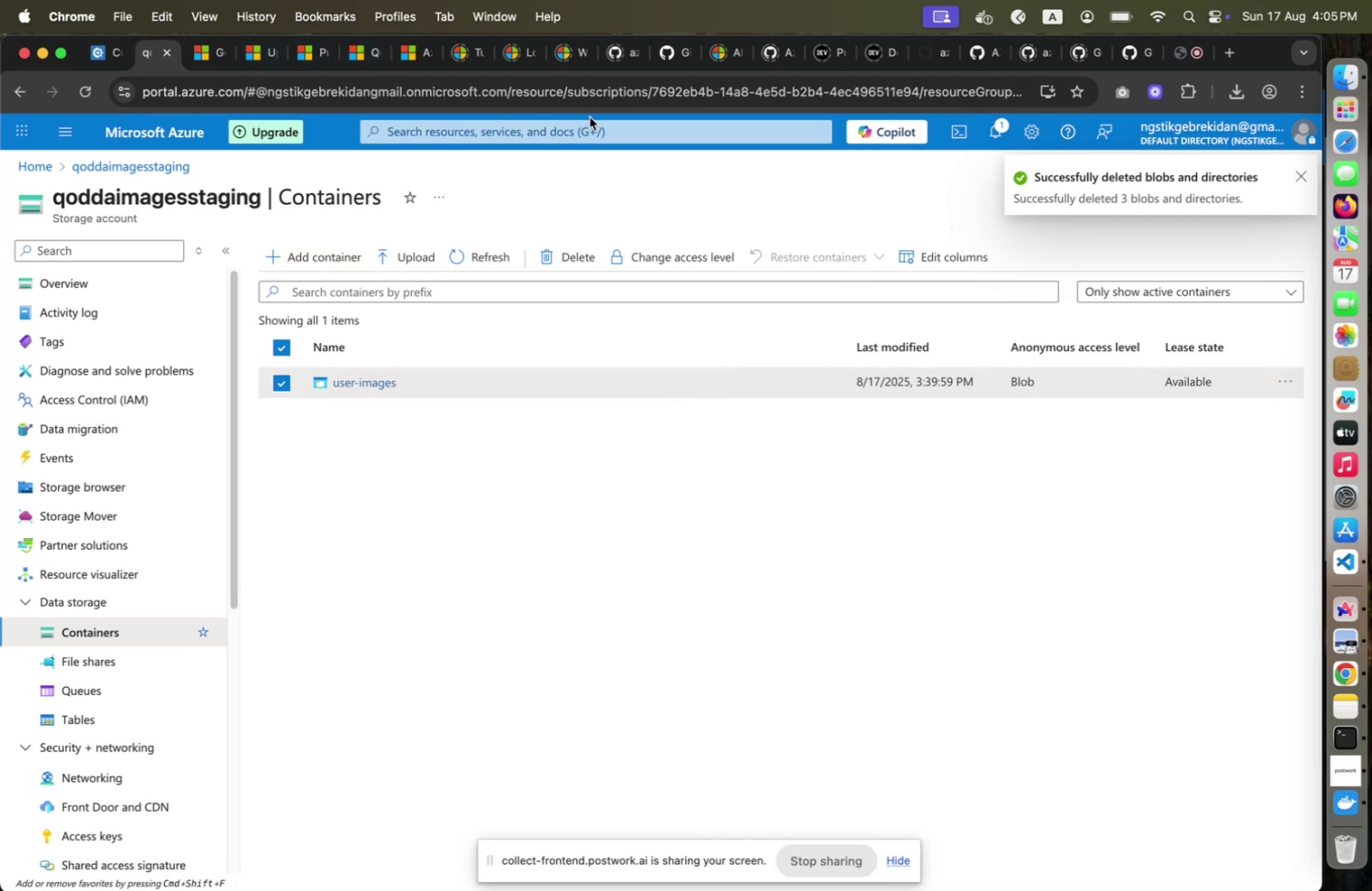 
wait(10.57)
 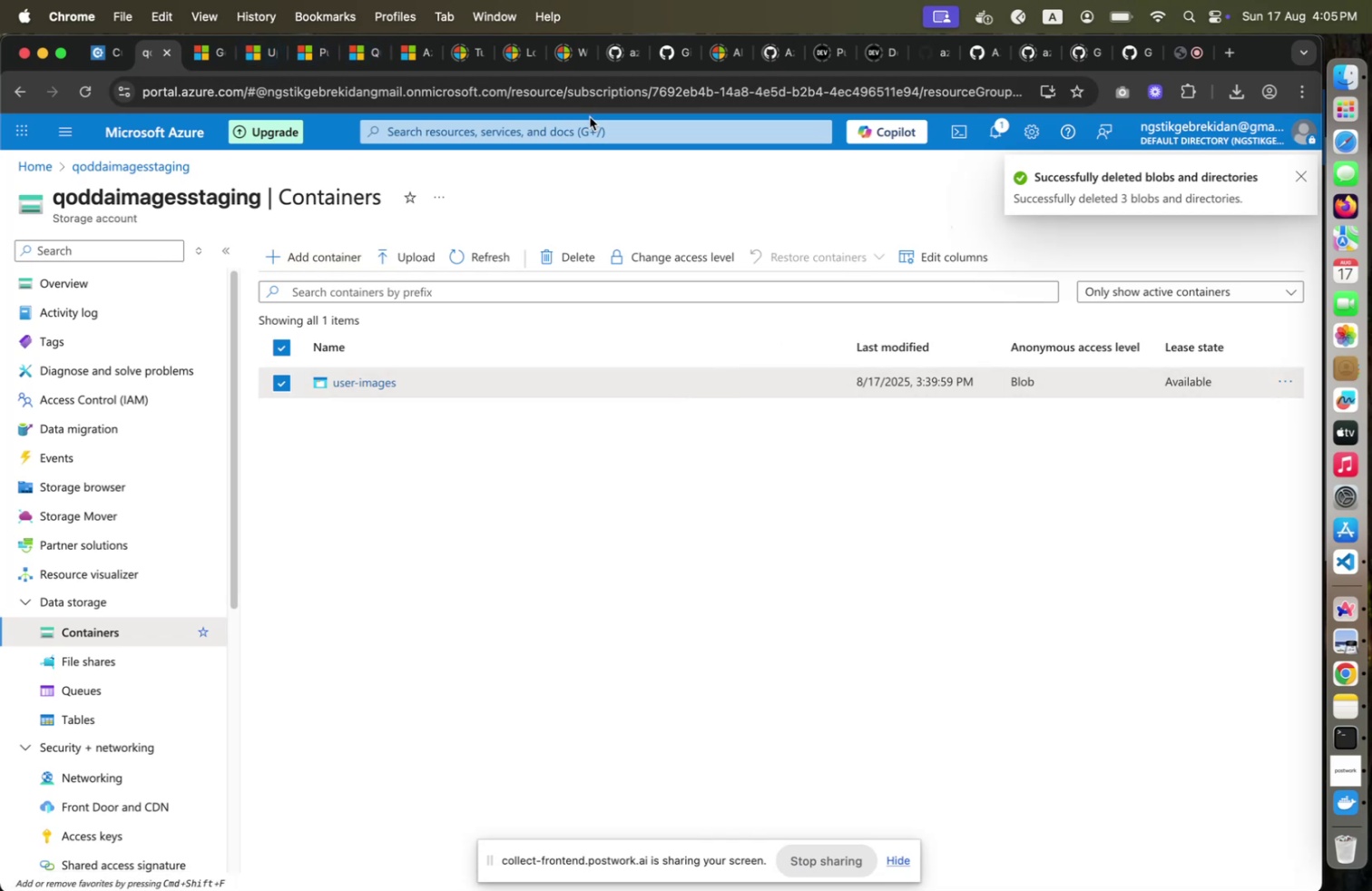 
left_click([131, 537])
 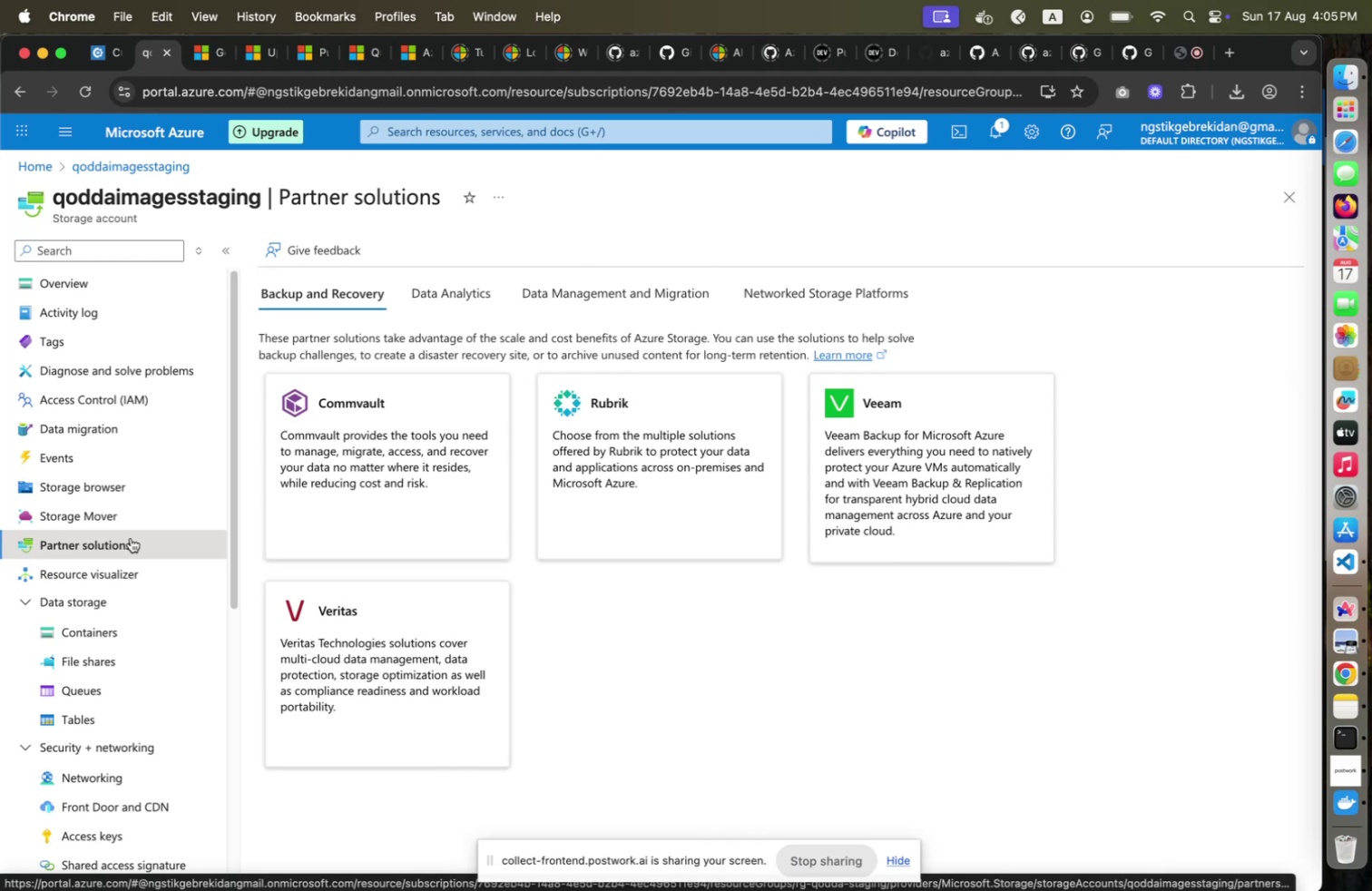 
wait(9.24)
 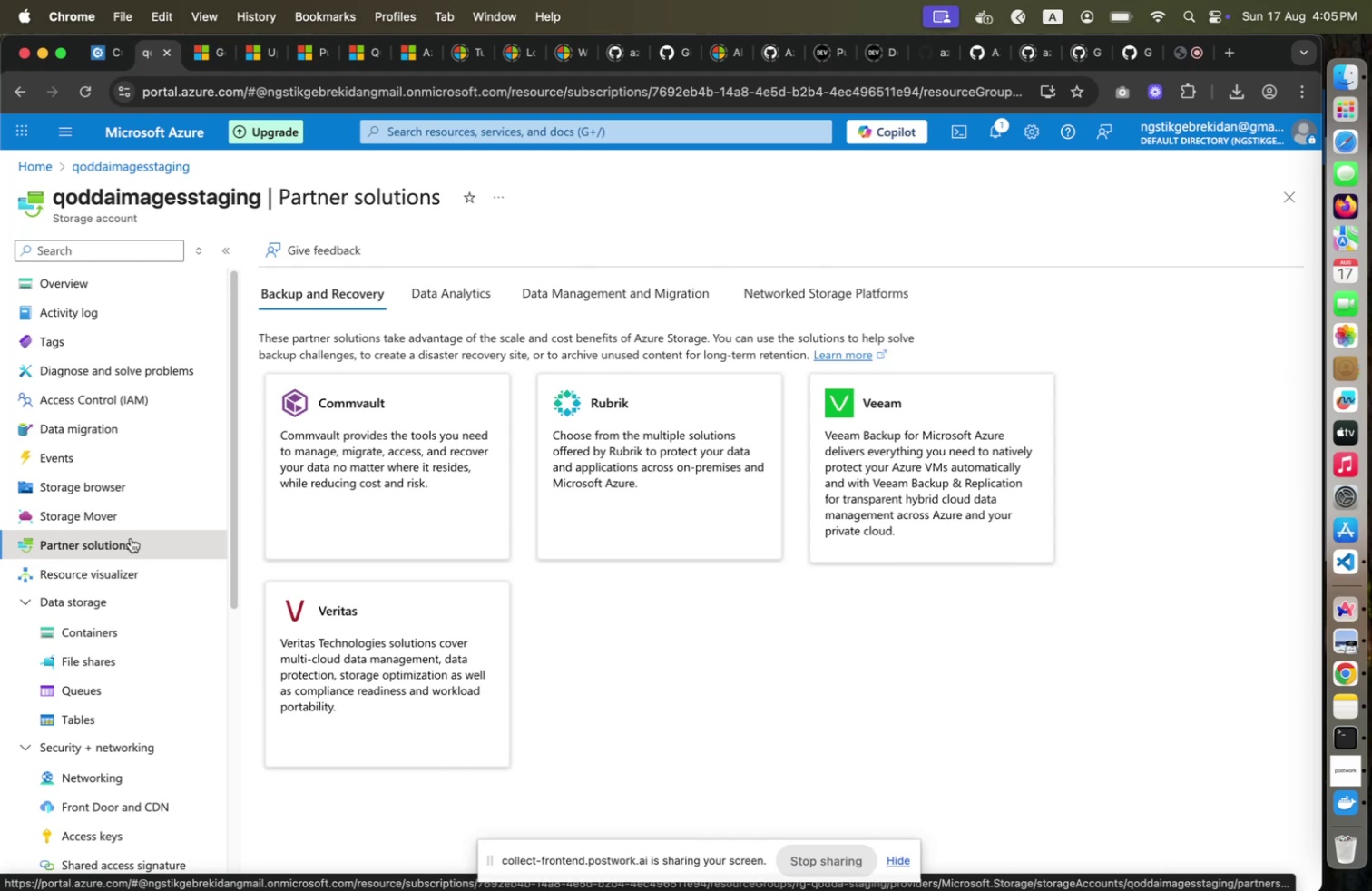 
left_click([93, 488])
 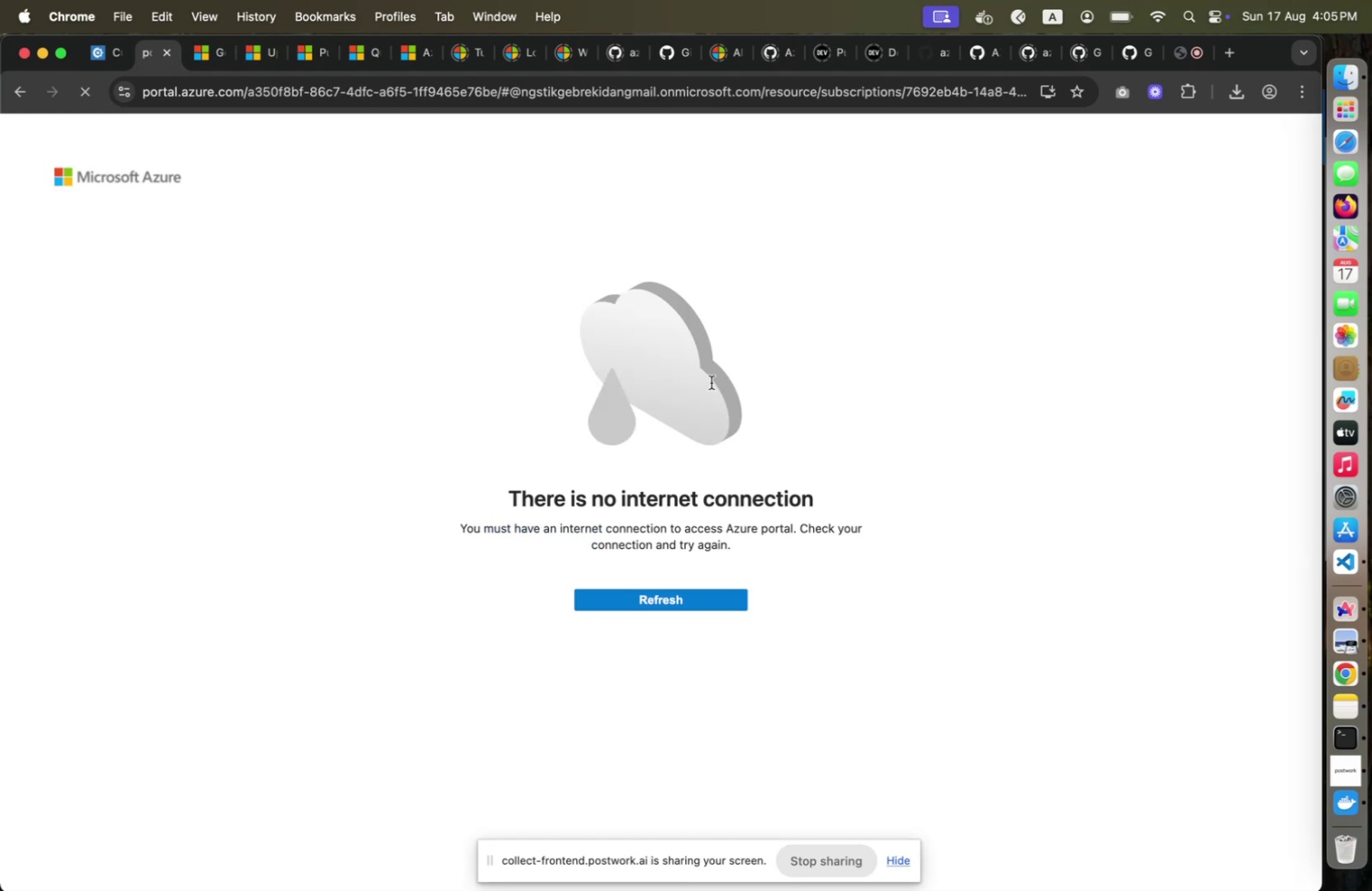 
left_click([1148, 0])
 